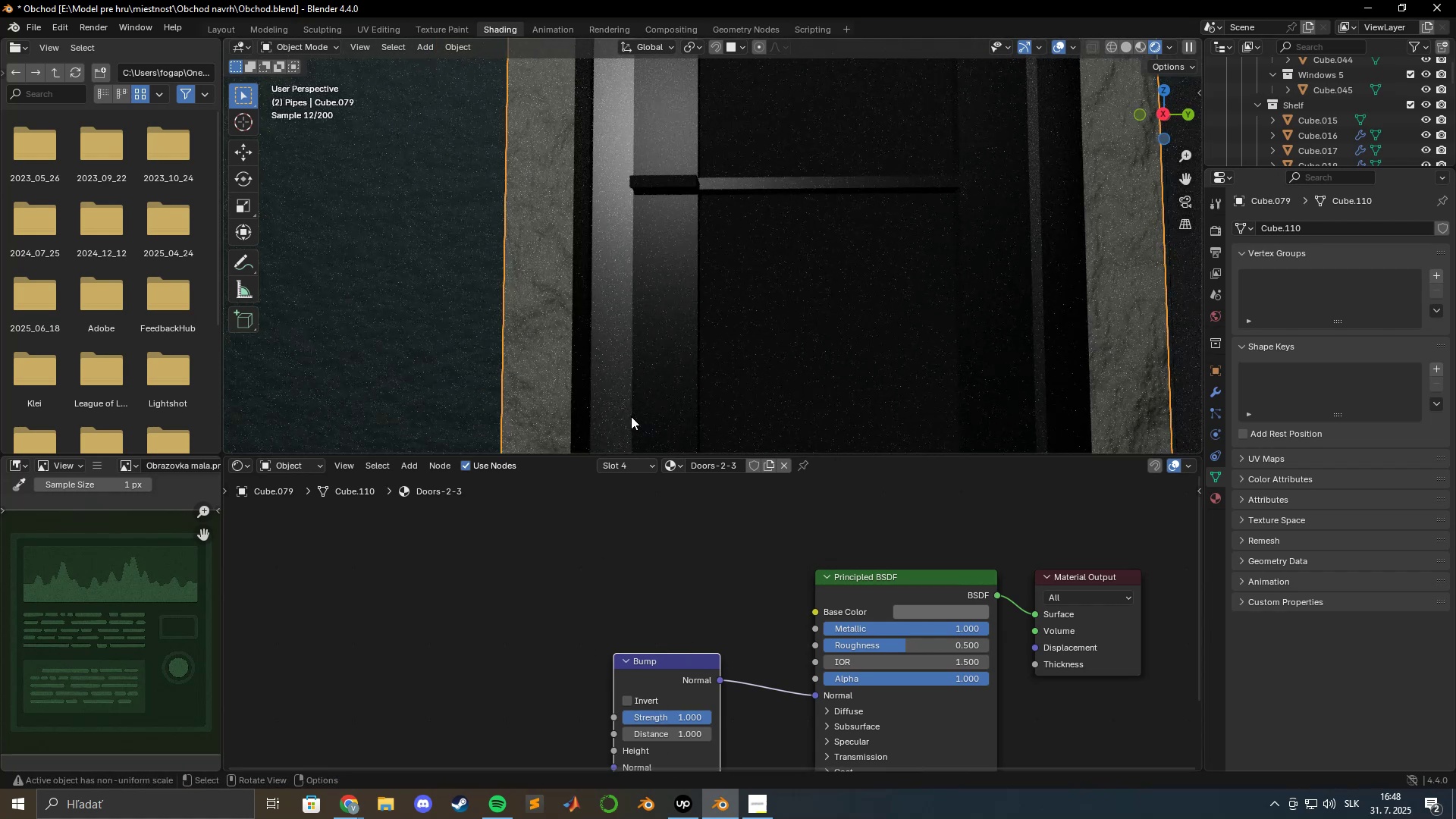 
scroll: coordinate [623, 418], scroll_direction: up, amount: 3.0
 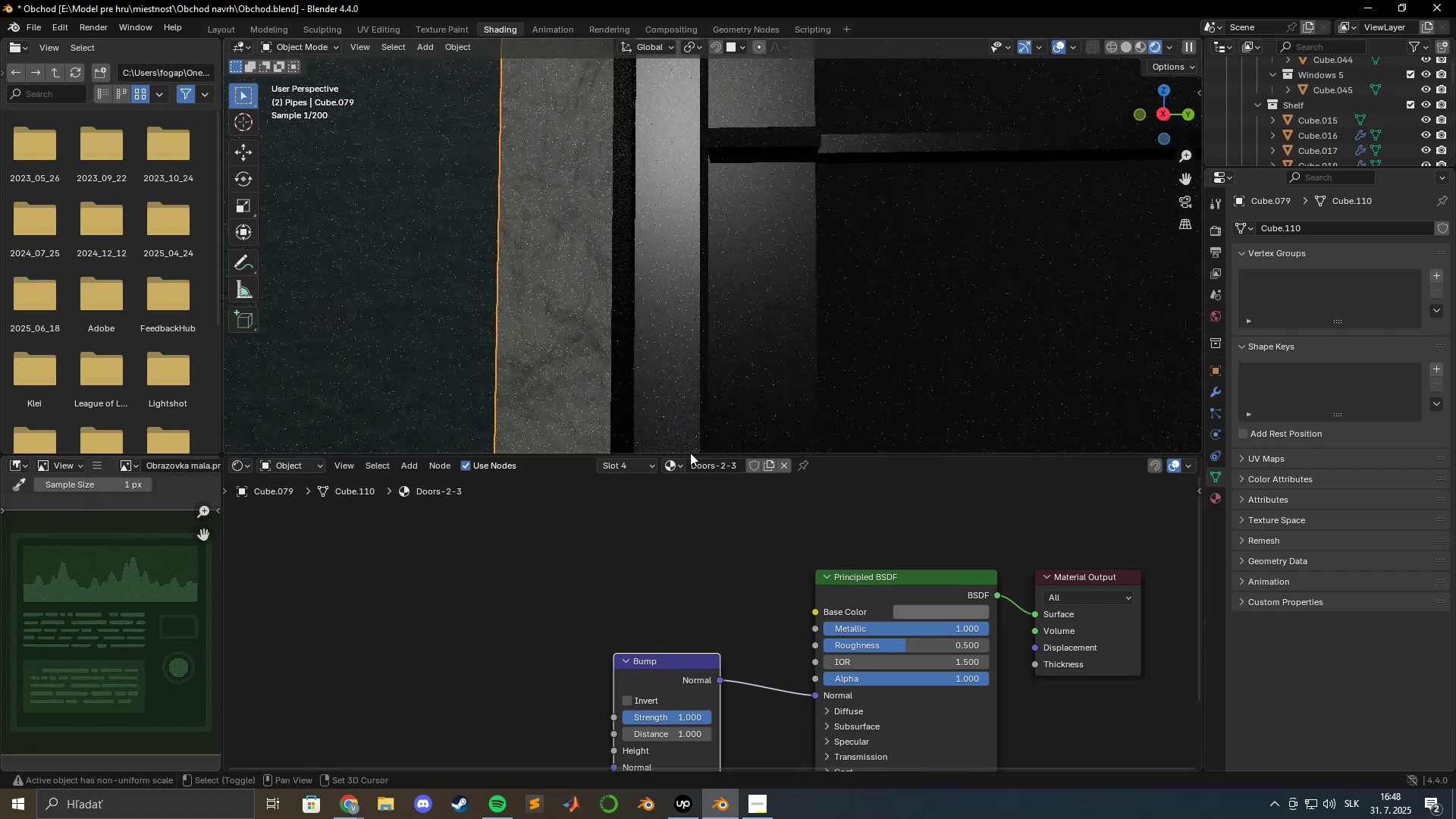 
hold_key(key=ShiftLeft, duration=0.53)
 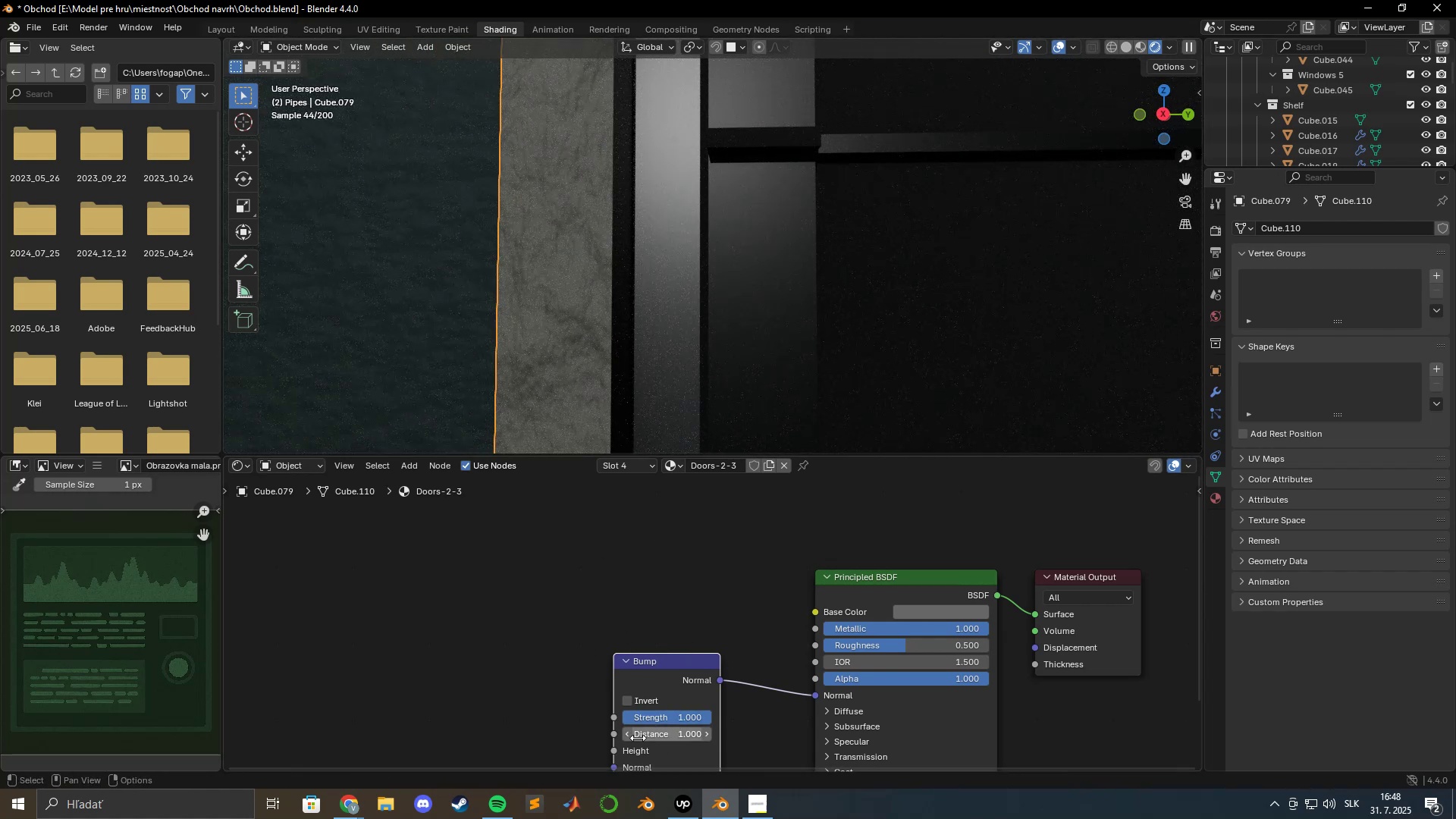 
left_click([519, 670])
 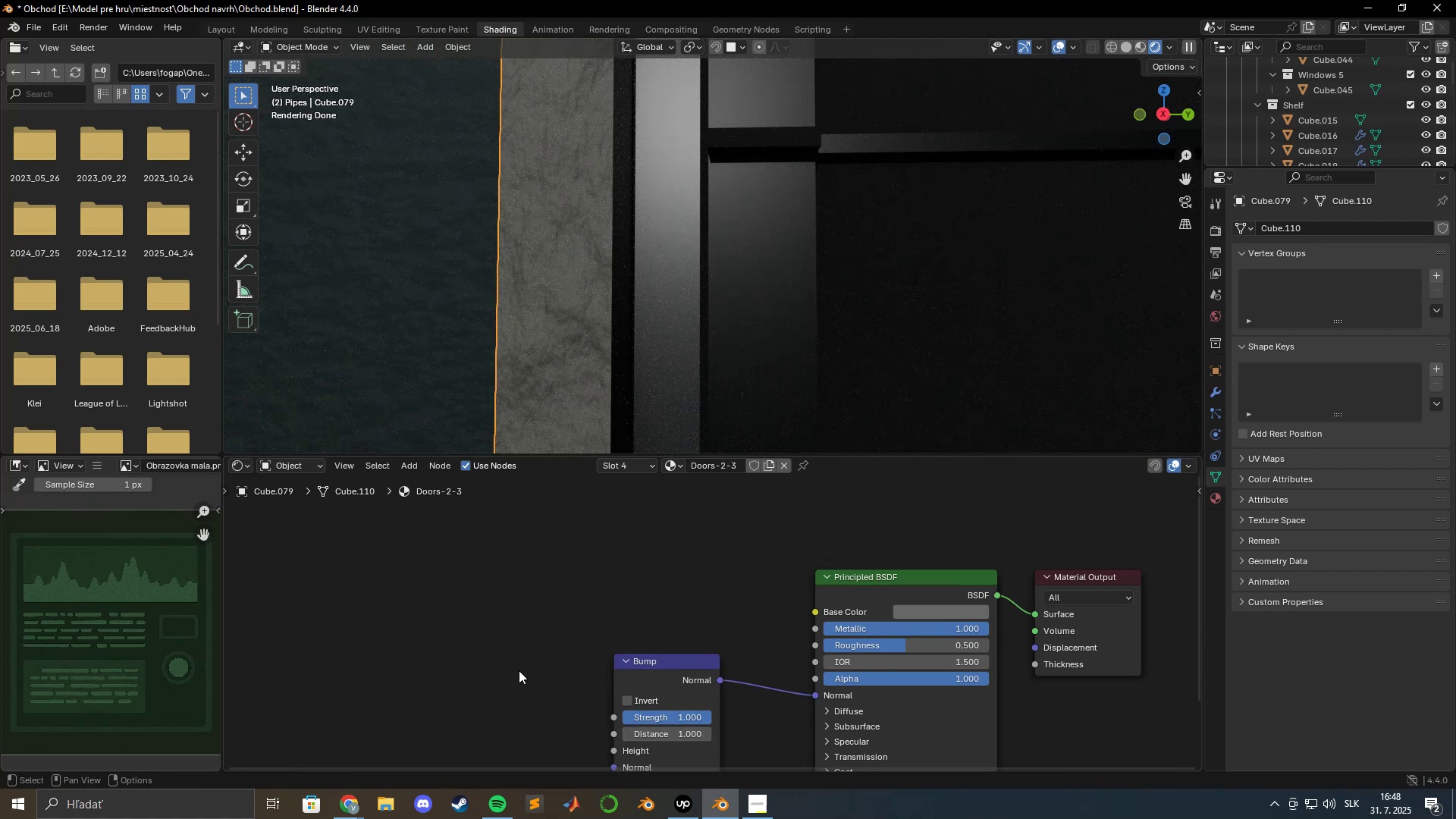 
key(Shift+A)
 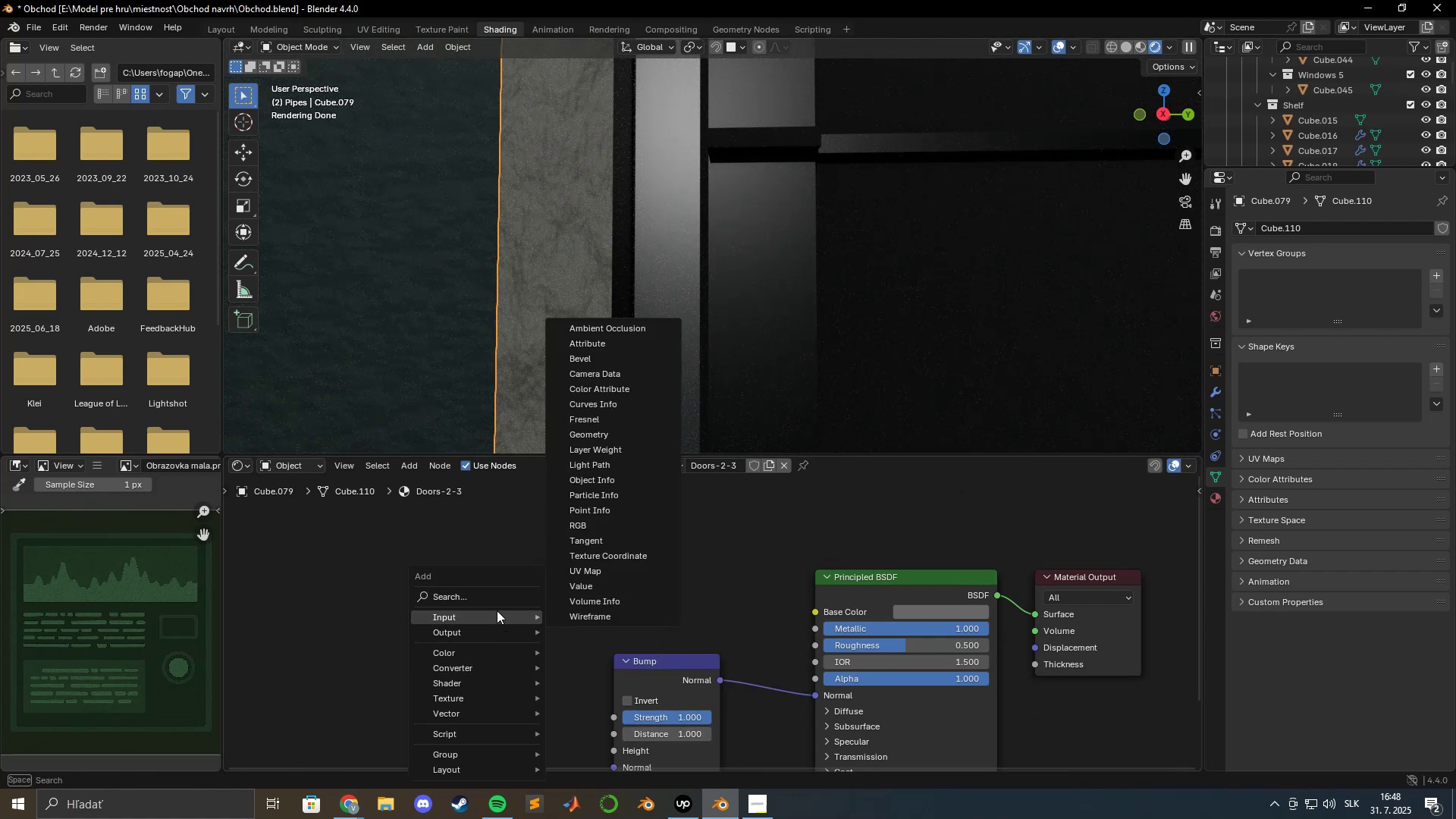 
left_click([490, 600])
 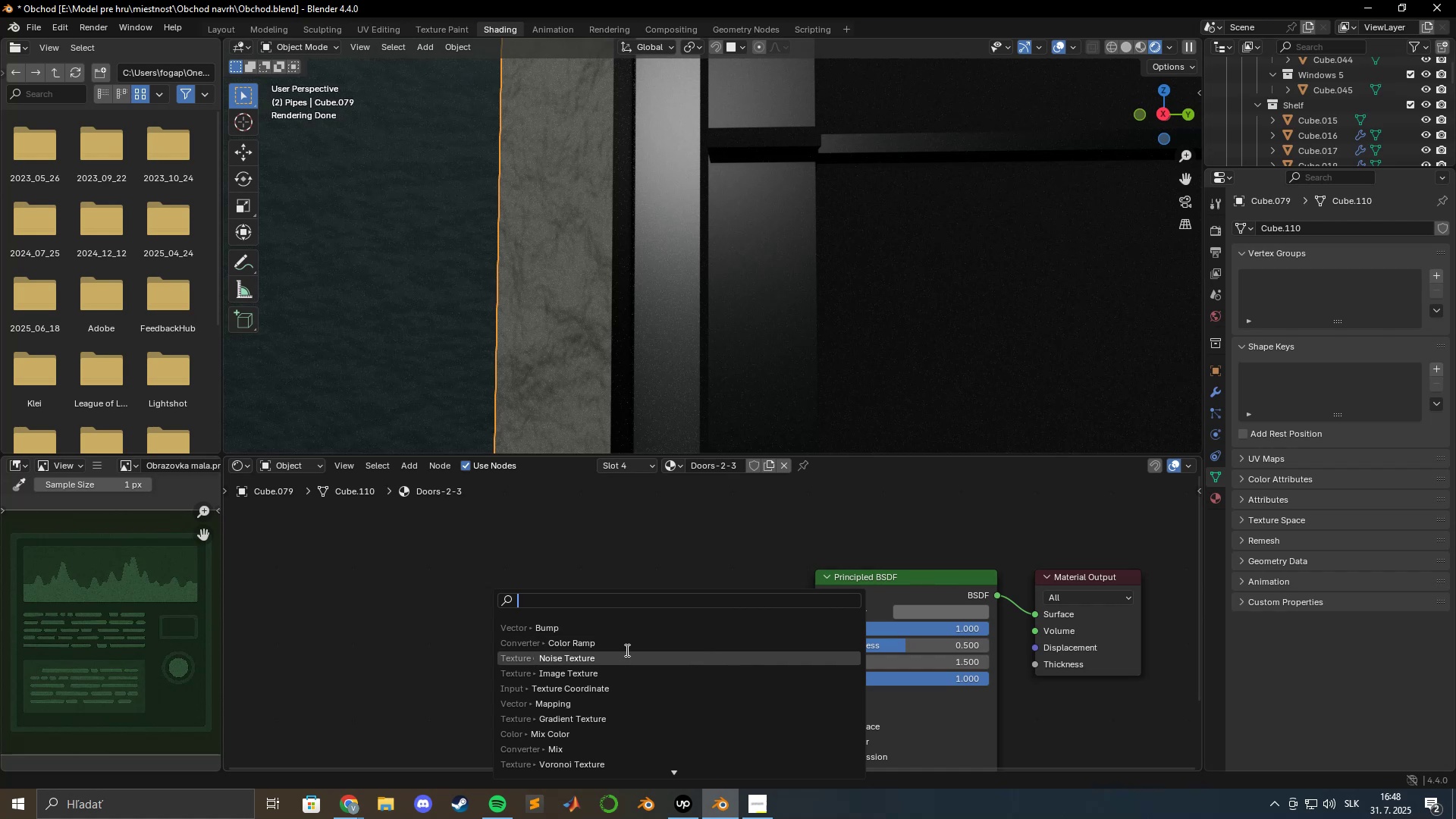 
left_click([617, 659])
 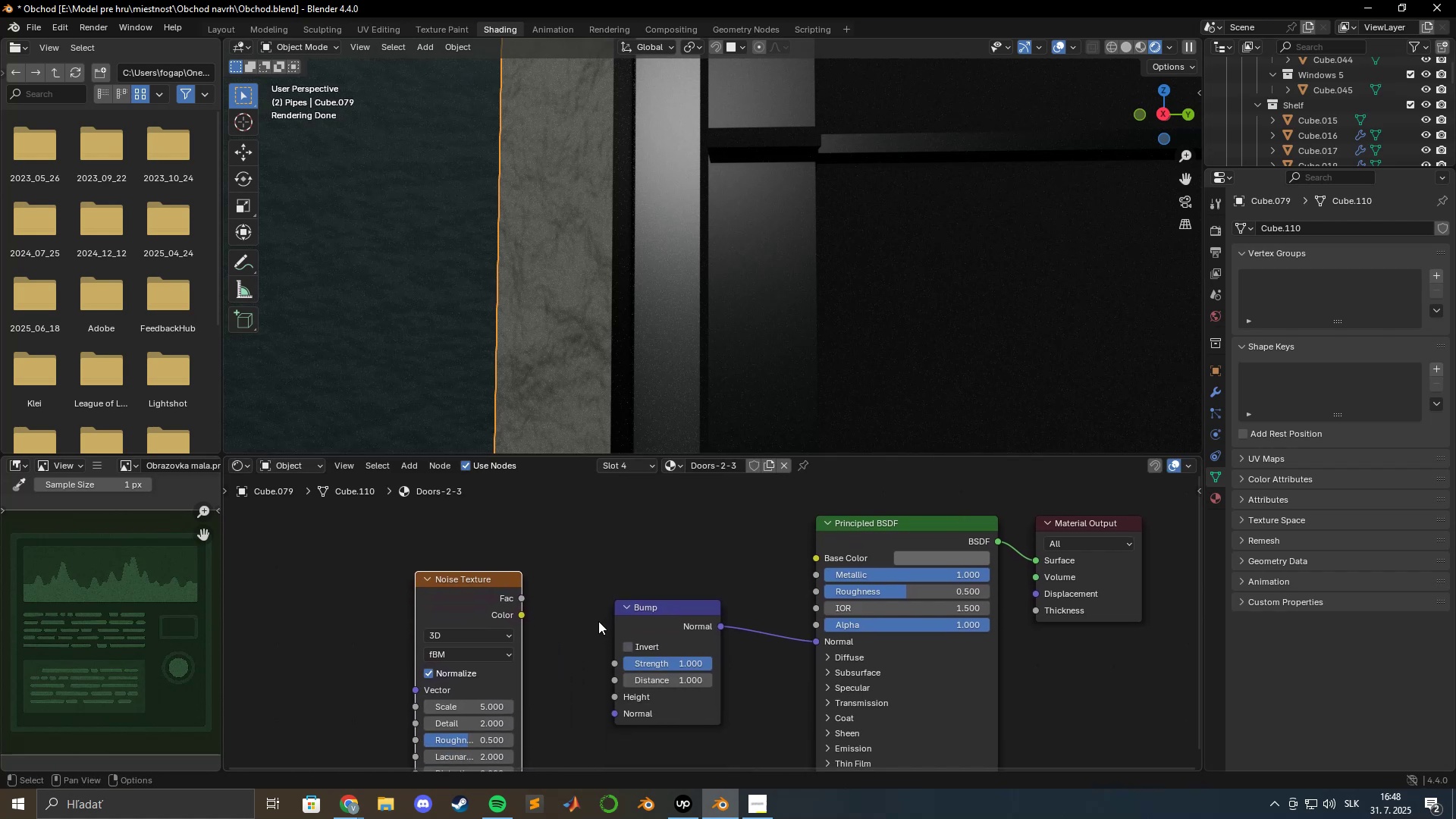 
left_click_drag(start_coordinate=[519, 598], to_coordinate=[614, 697])
 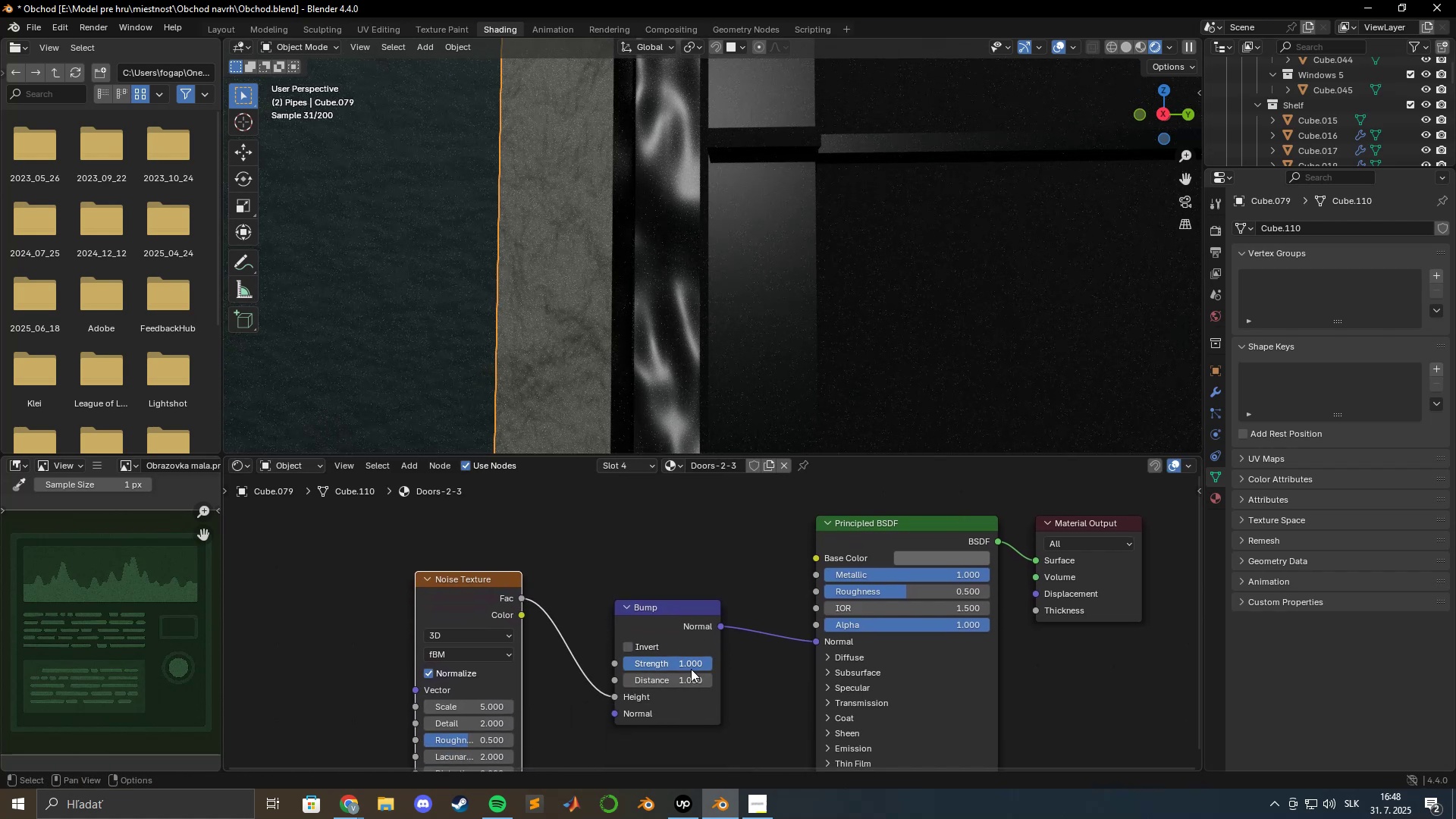 
left_click_drag(start_coordinate=[691, 663], to_coordinate=[607, 195])
 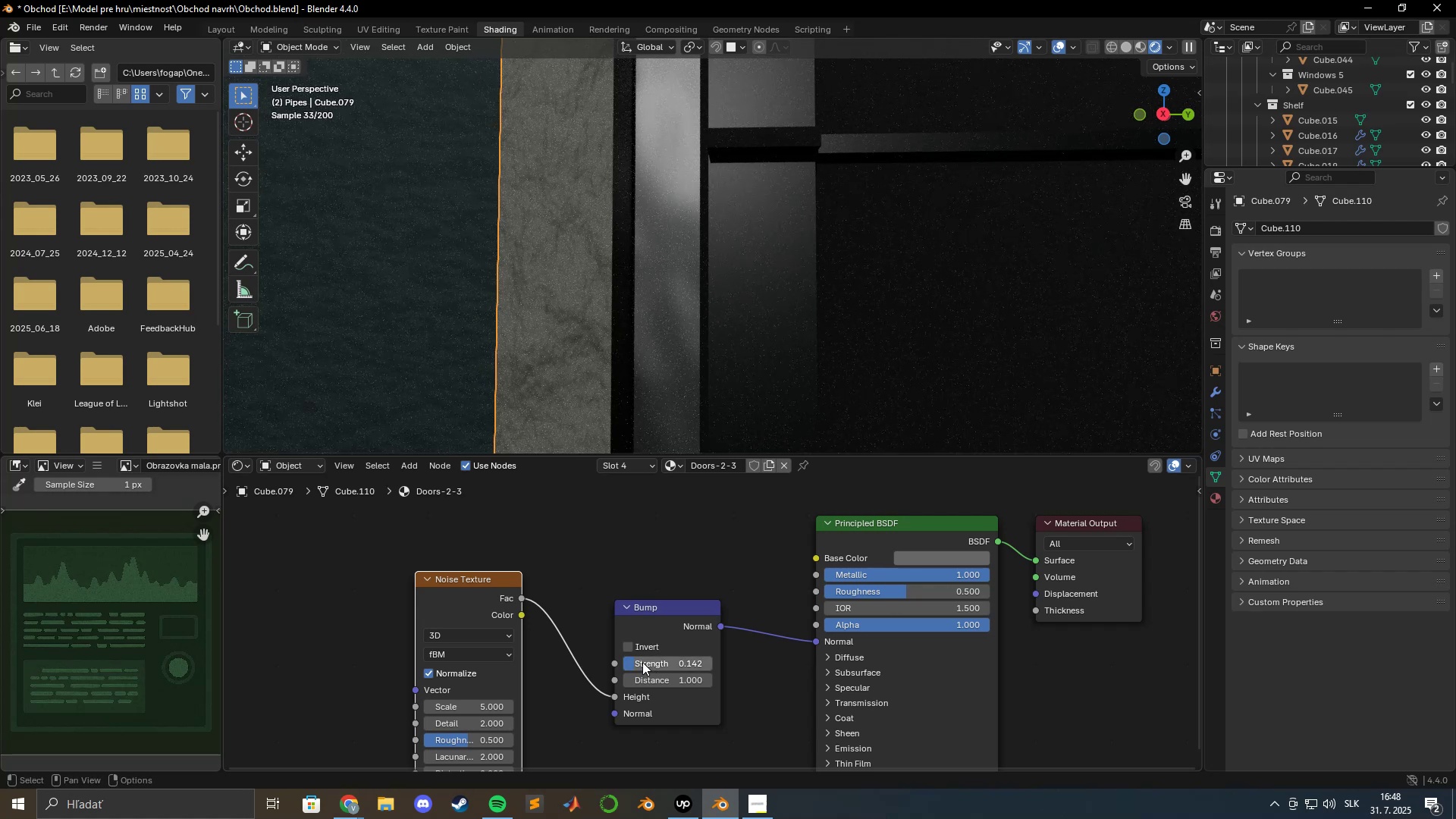 
left_click([642, 661])
 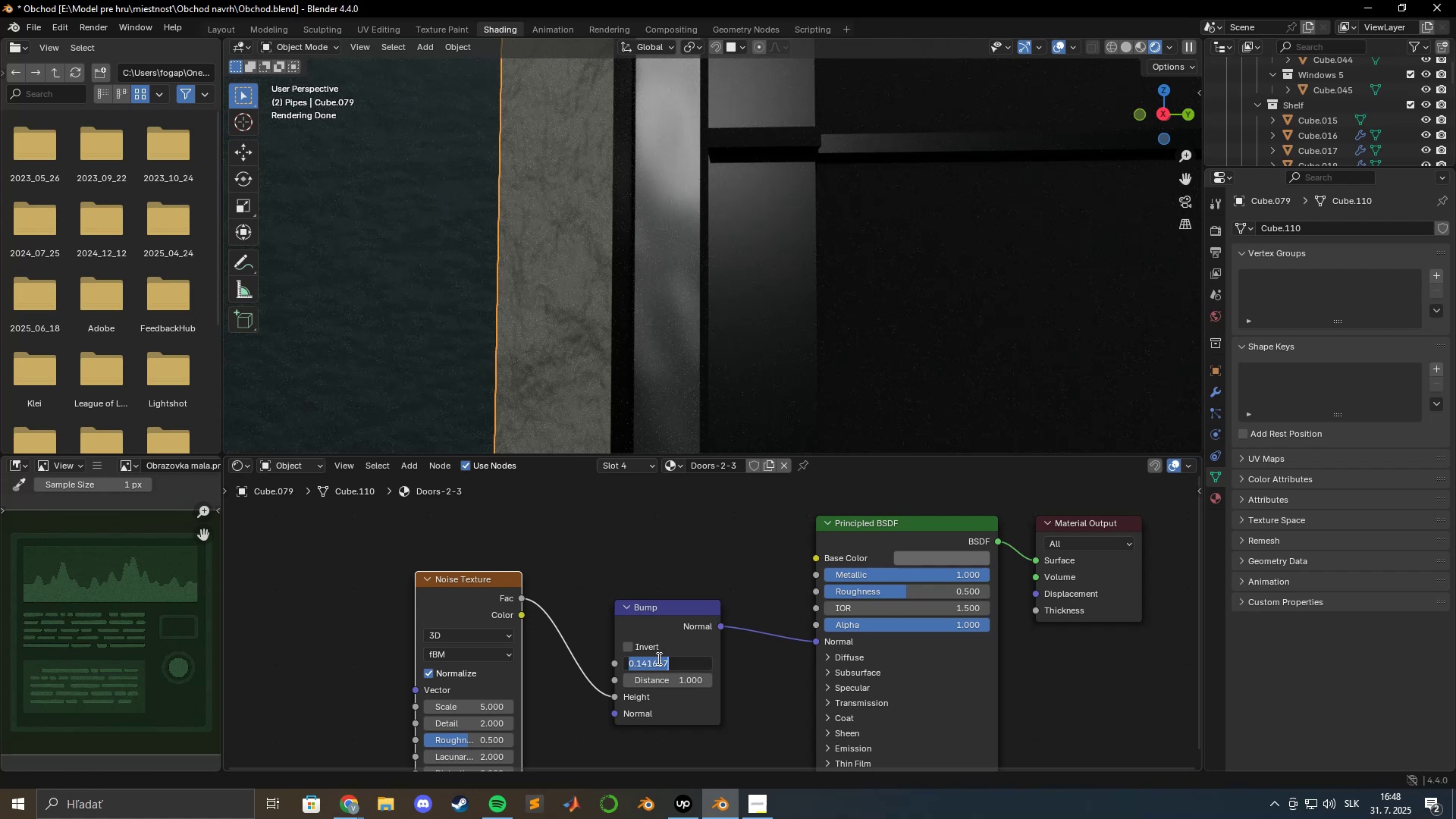 
key(Numpad0)
 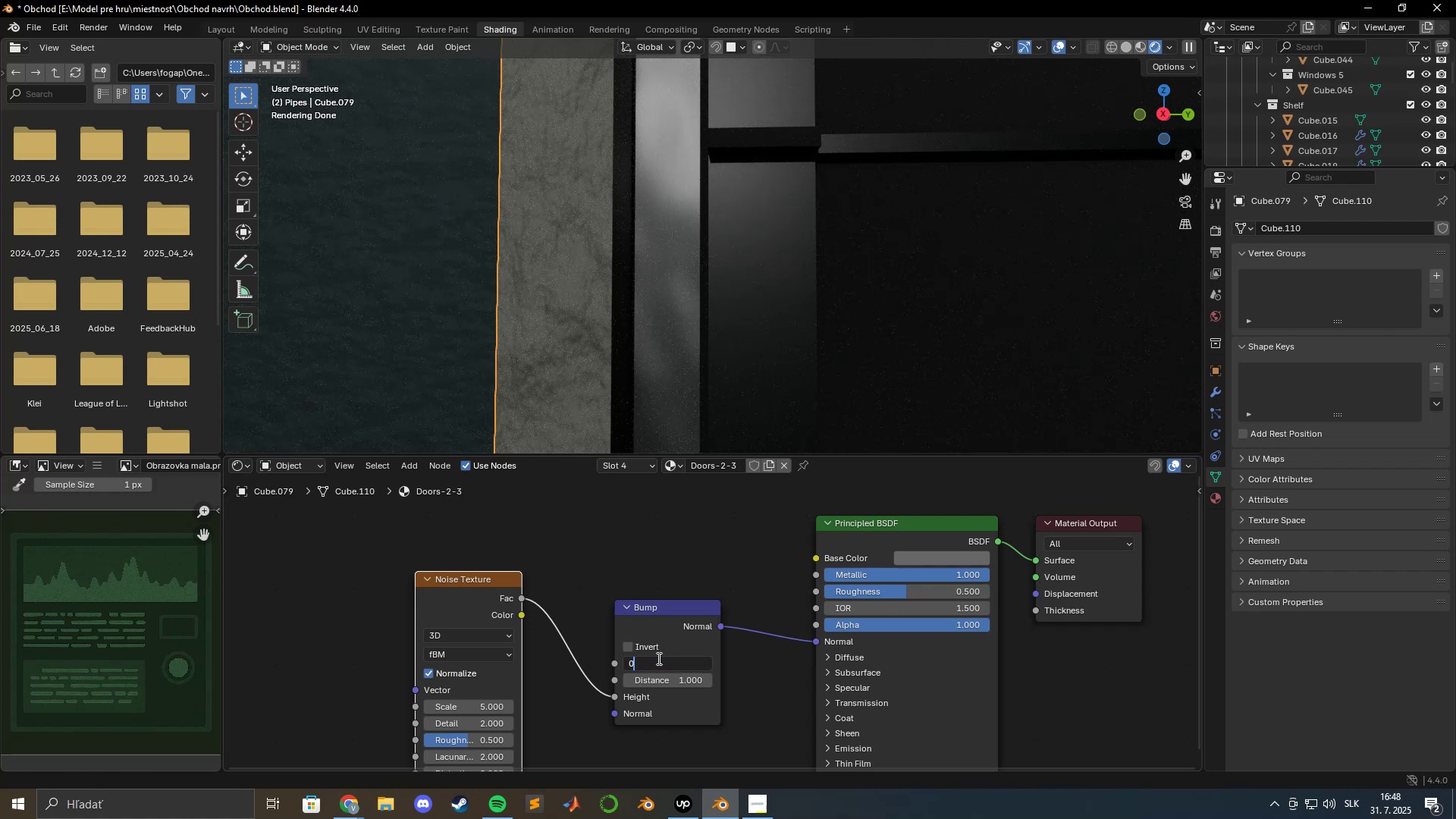 
key(NumpadDecimal)
 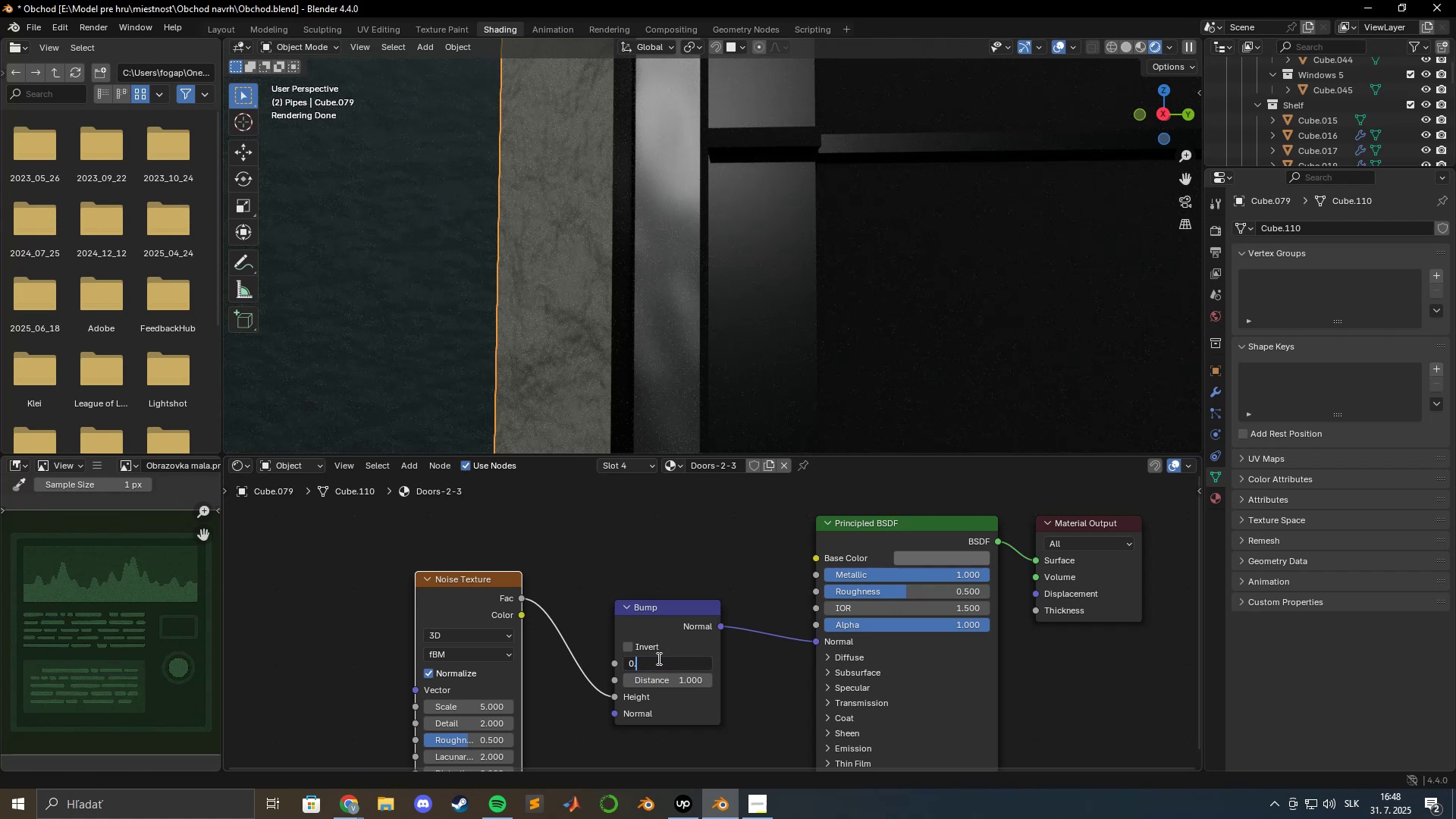 
key(Numpad1)
 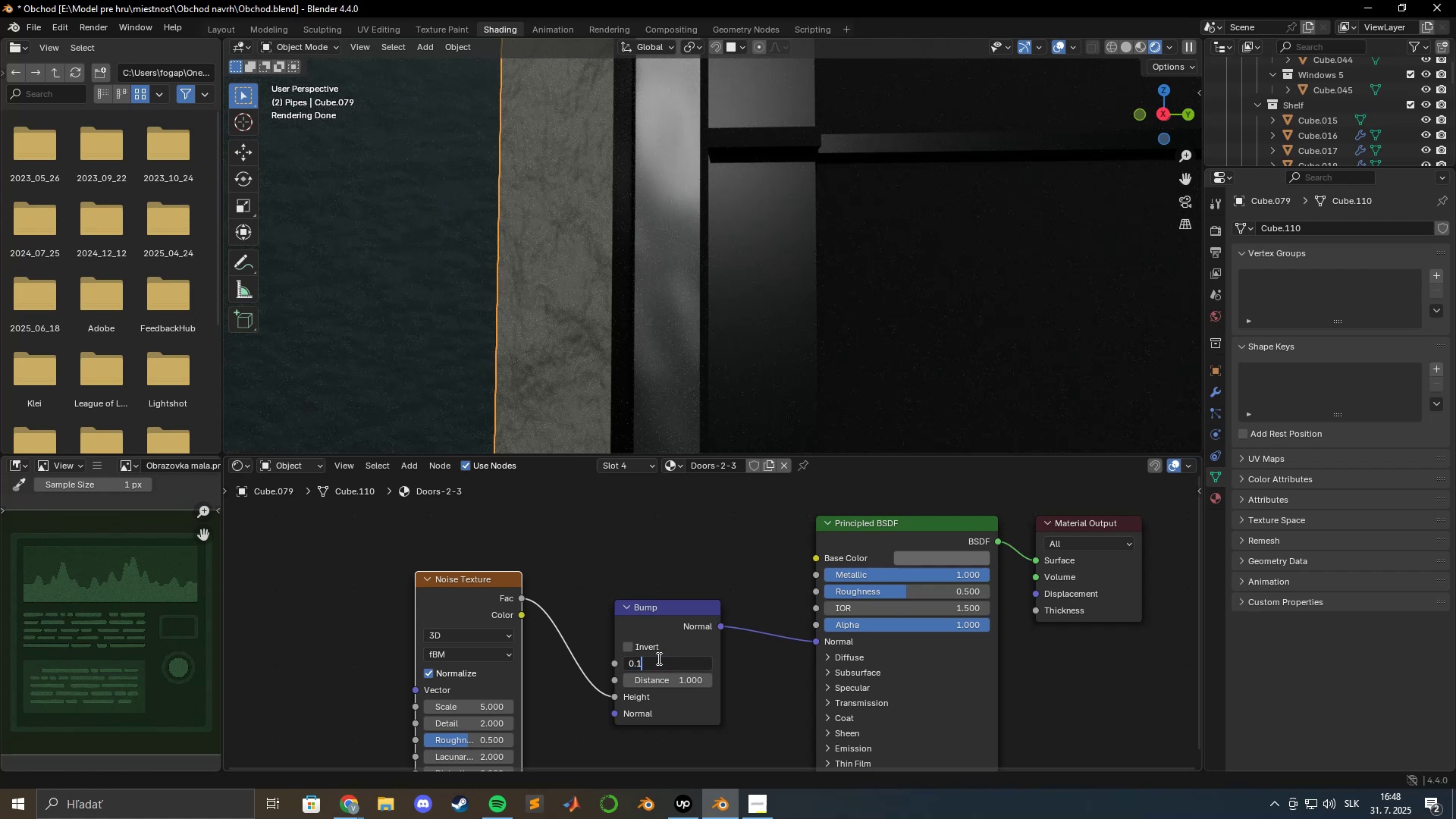 
key(Enter)
 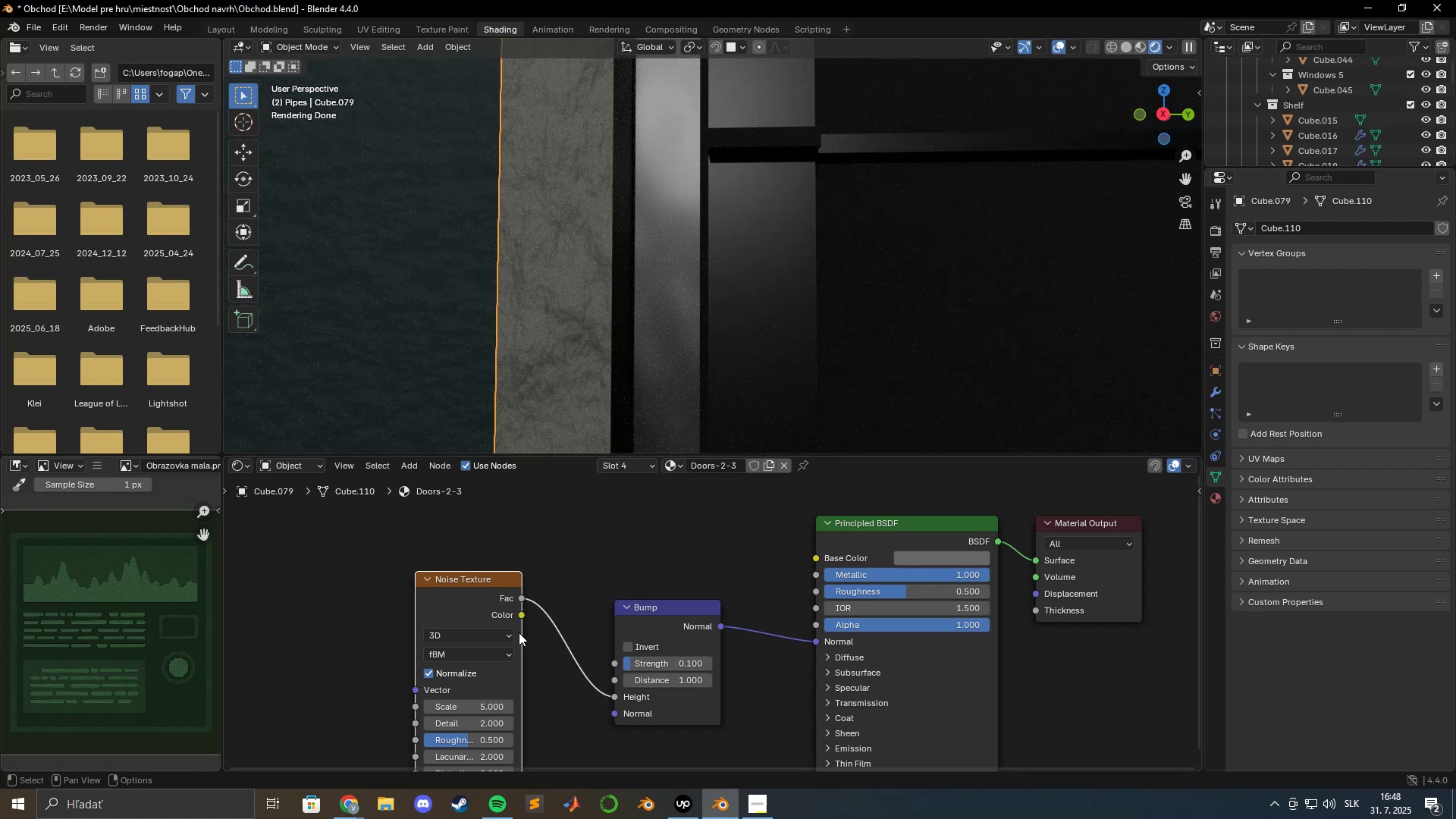 
left_click_drag(start_coordinate=[475, 707], to_coordinate=[494, 231])
 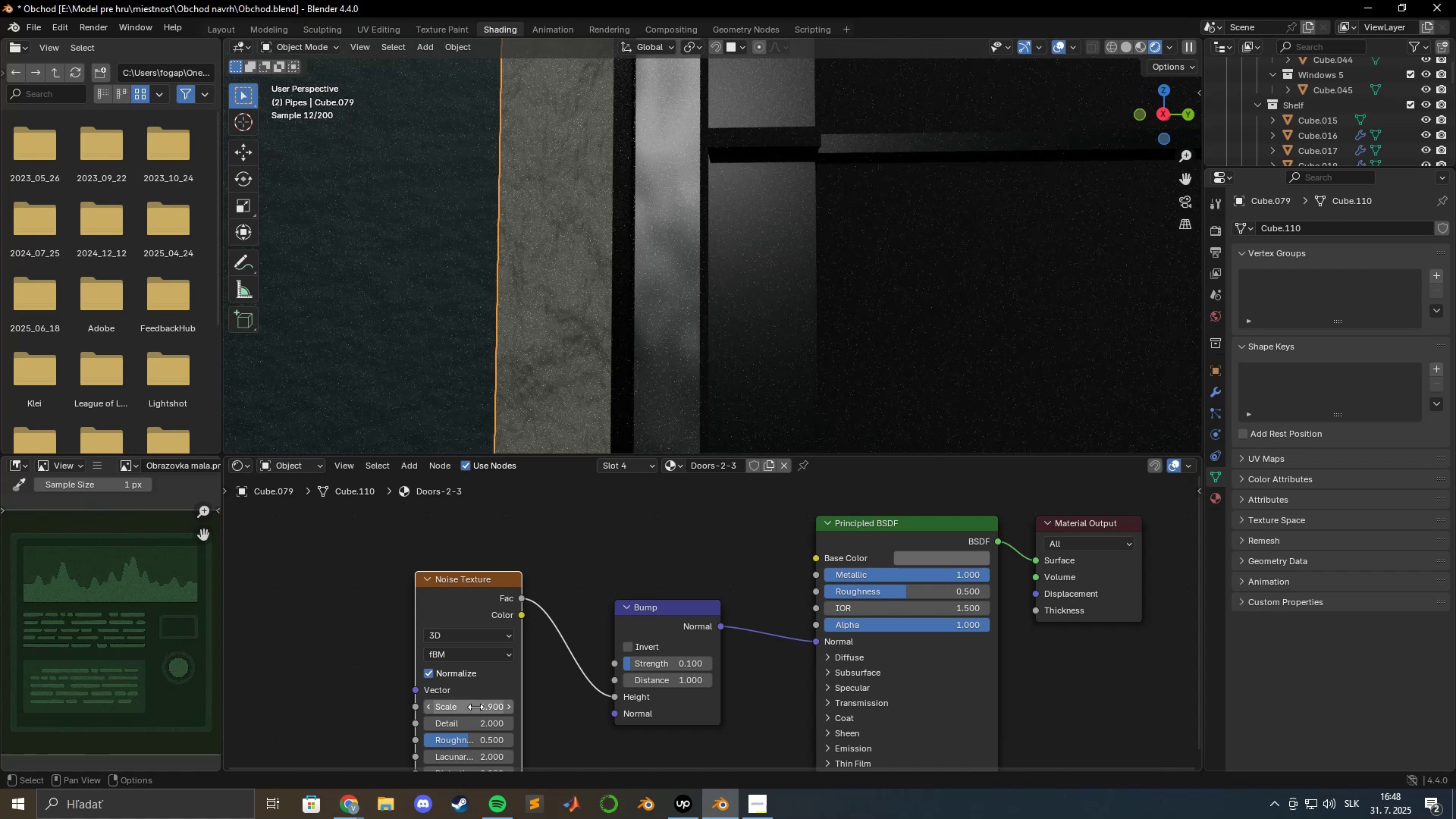 
left_click([475, 707])
 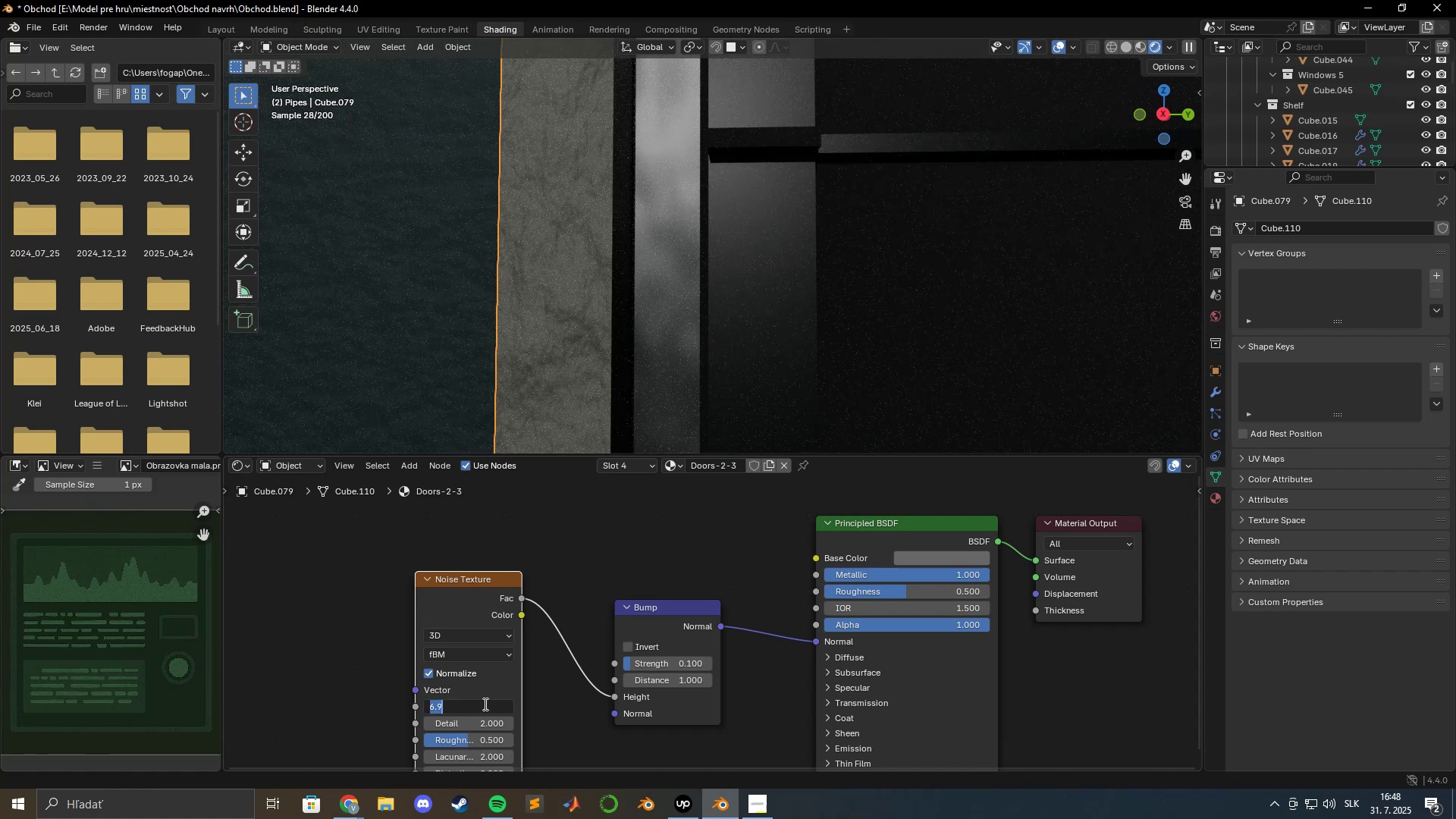 
key(Numpad7)
 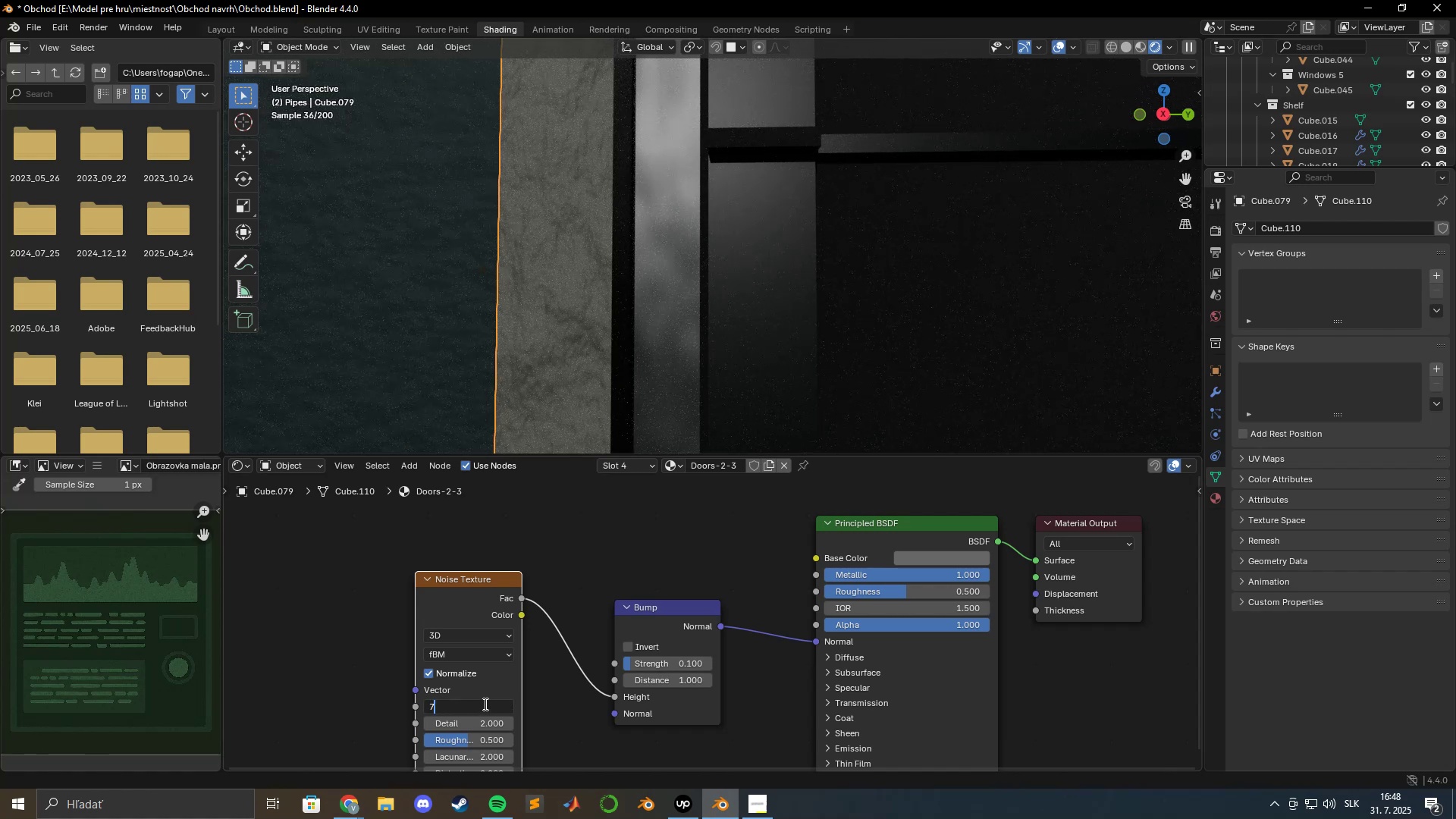 
key(Enter)
 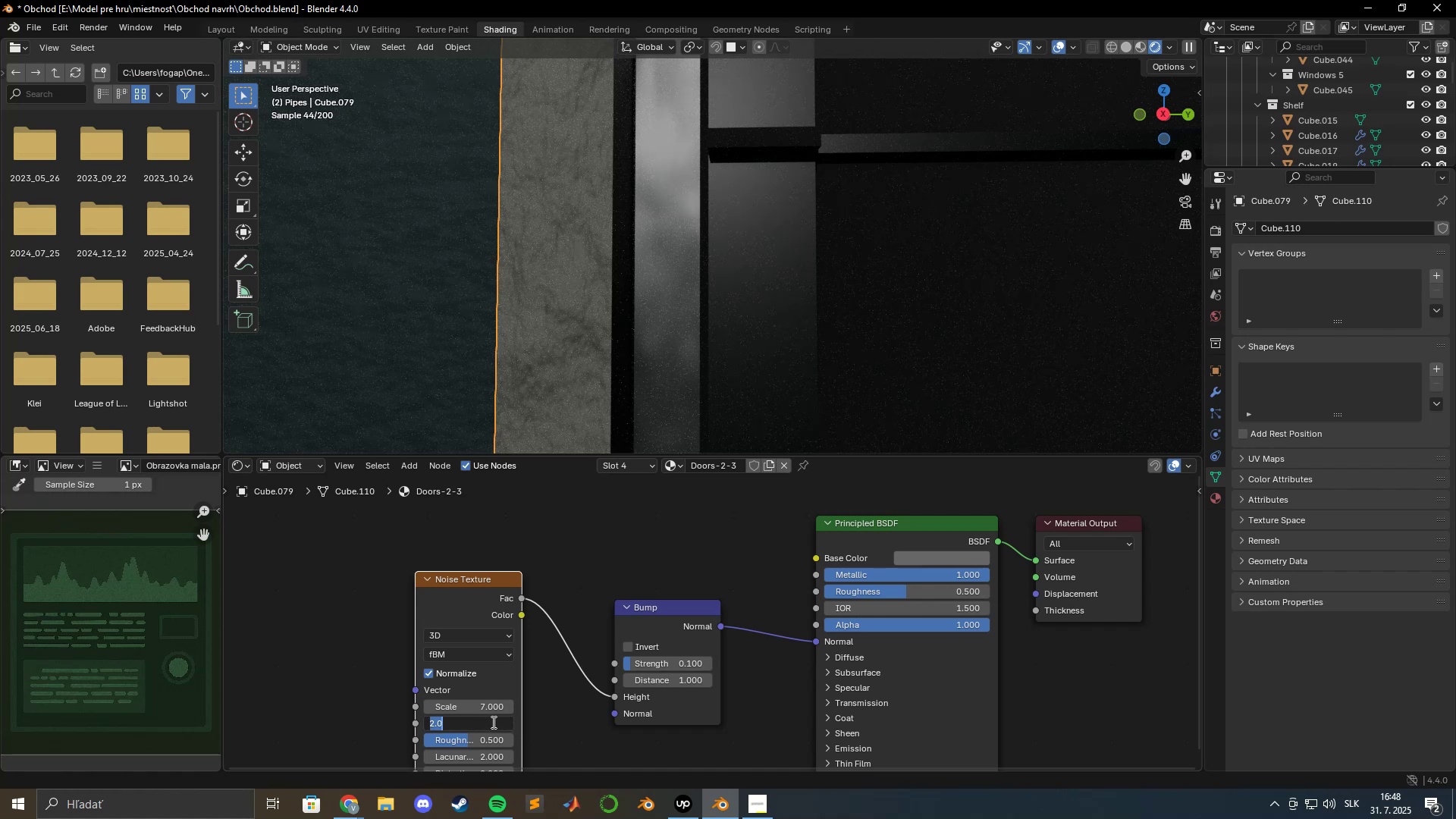 
key(Numpad1)
 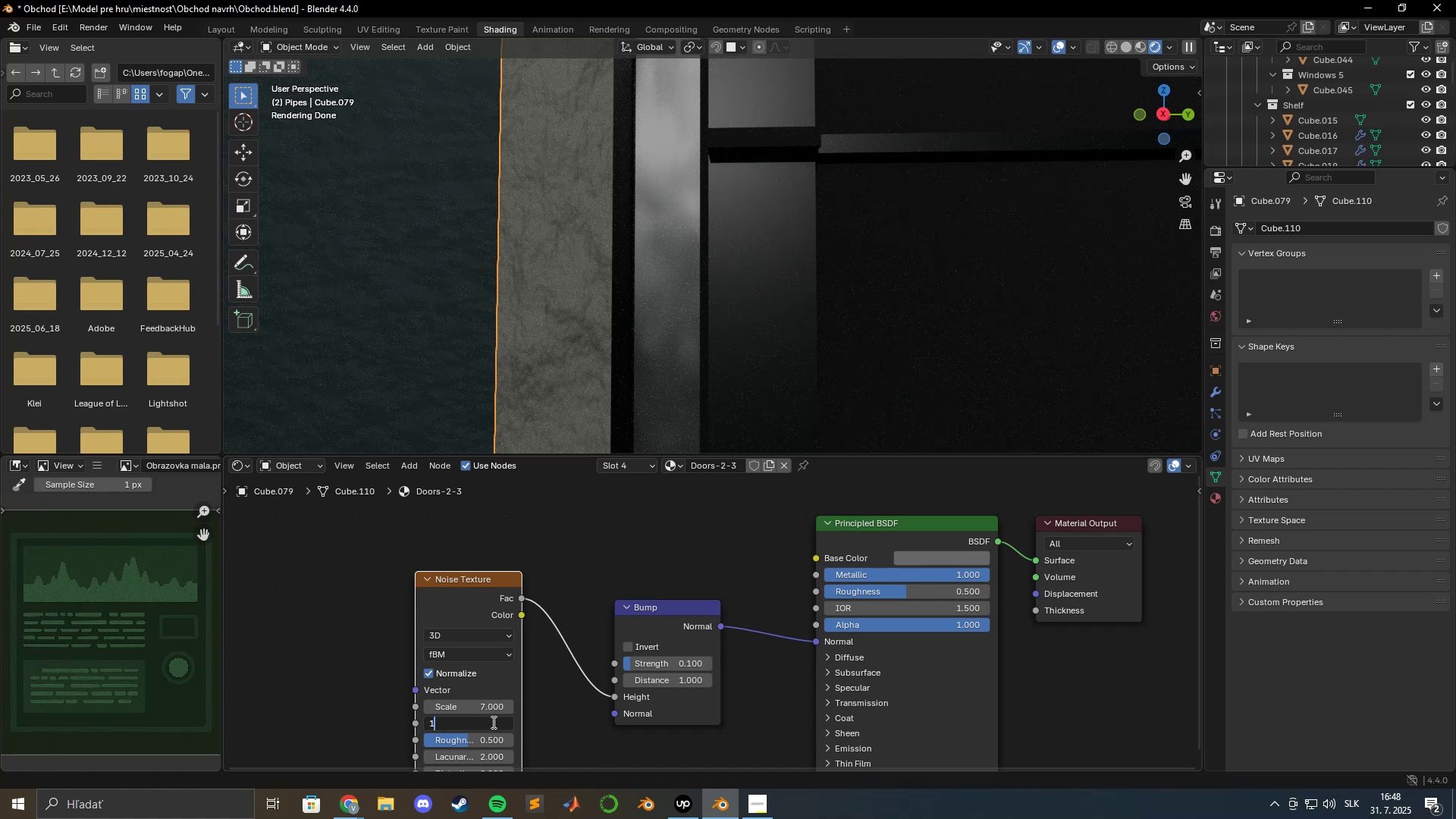 
key(Enter)
 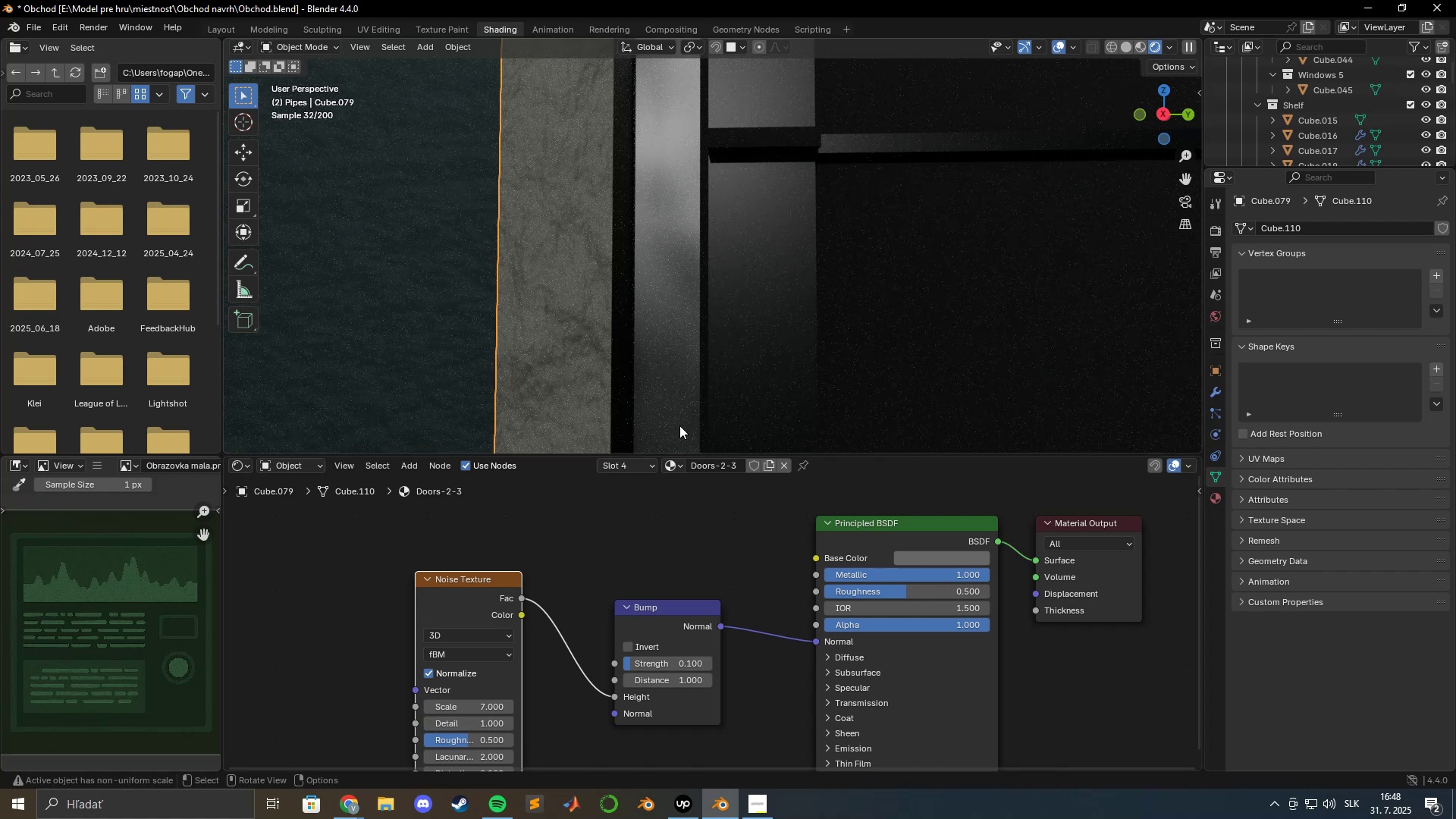 
scroll: coordinate [737, 330], scroll_direction: down, amount: 4.0
 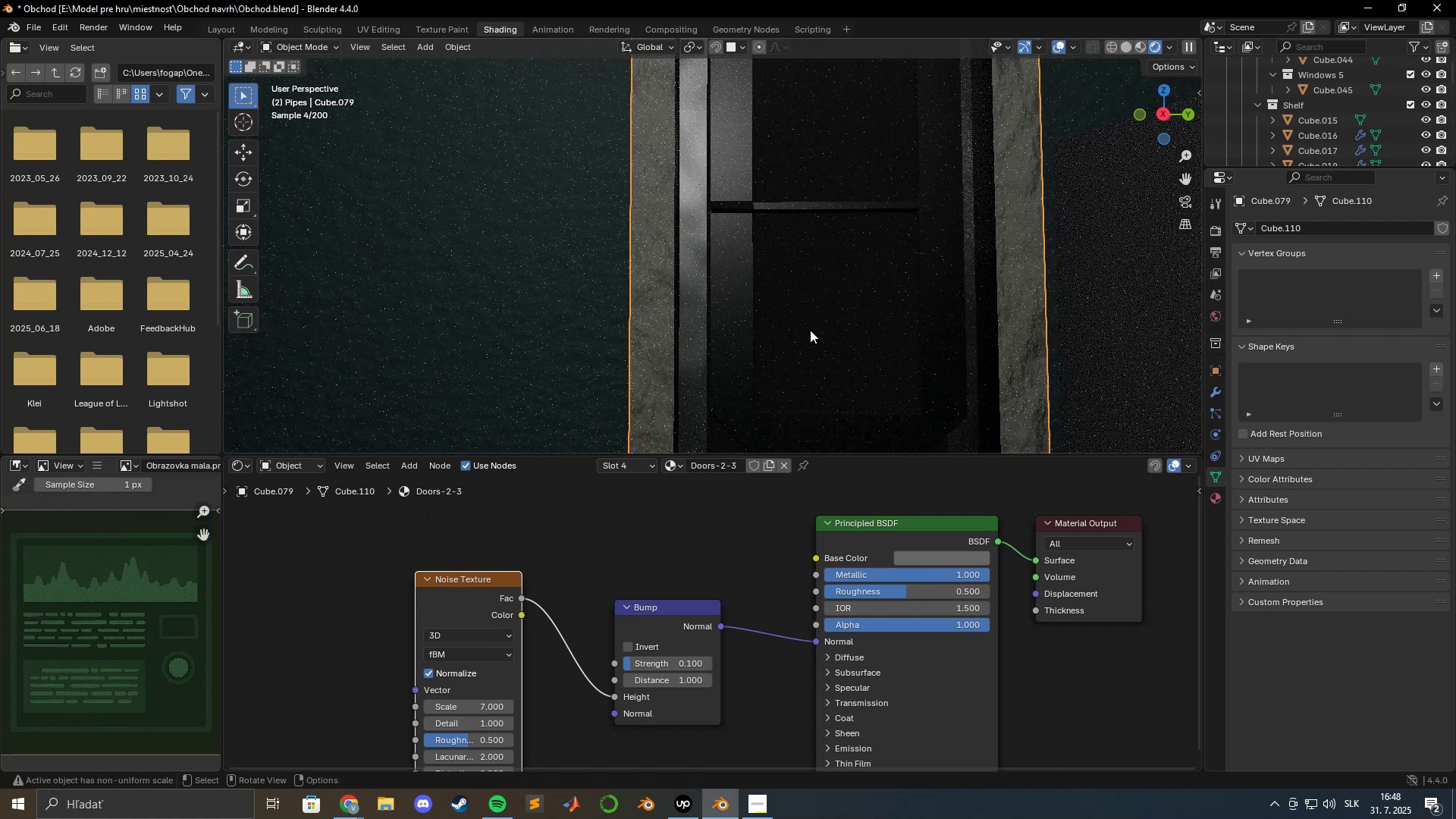 
hold_key(key=ShiftLeft, duration=0.46)
 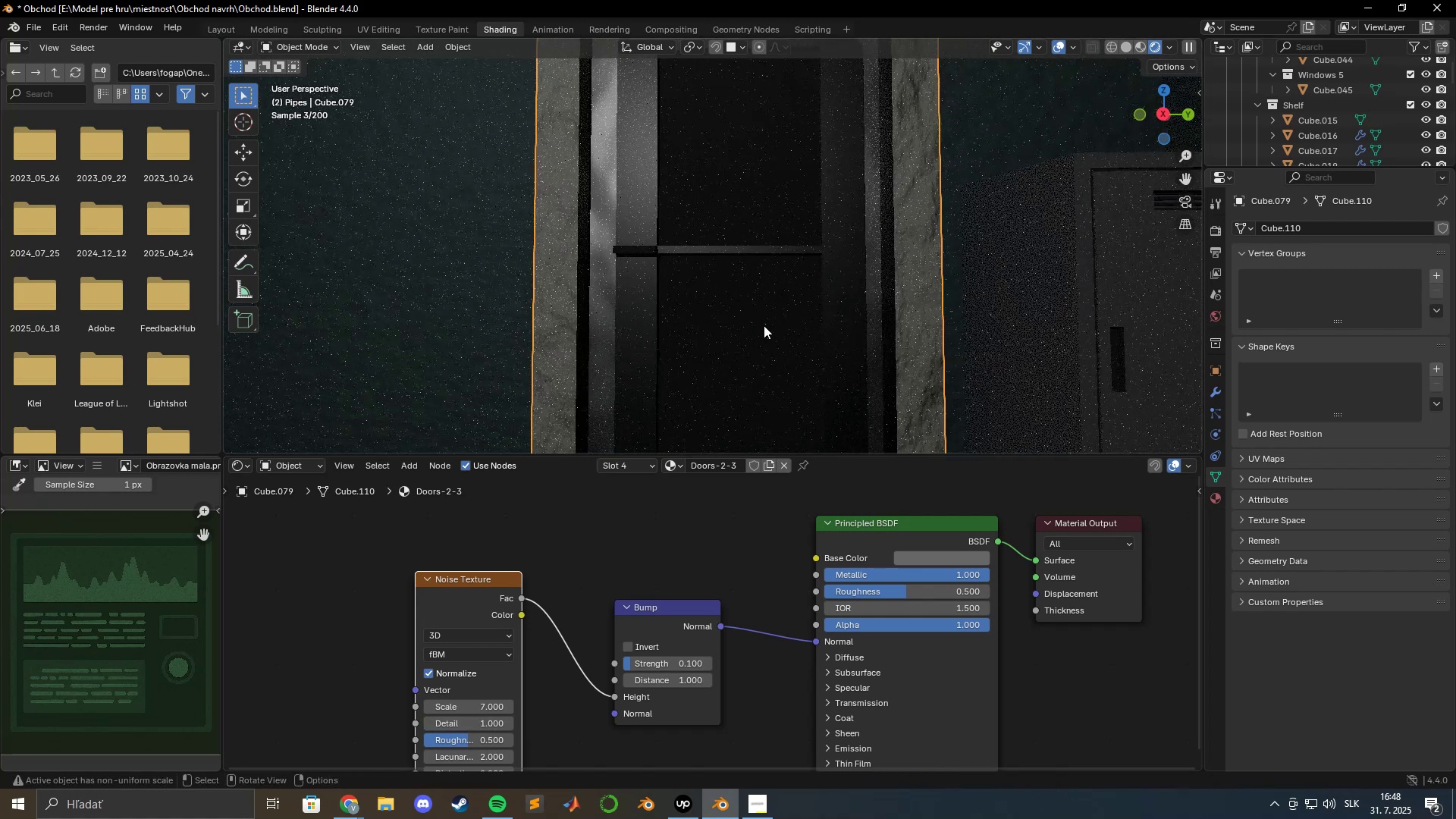 
hold_key(key=ShiftLeft, duration=0.59)
 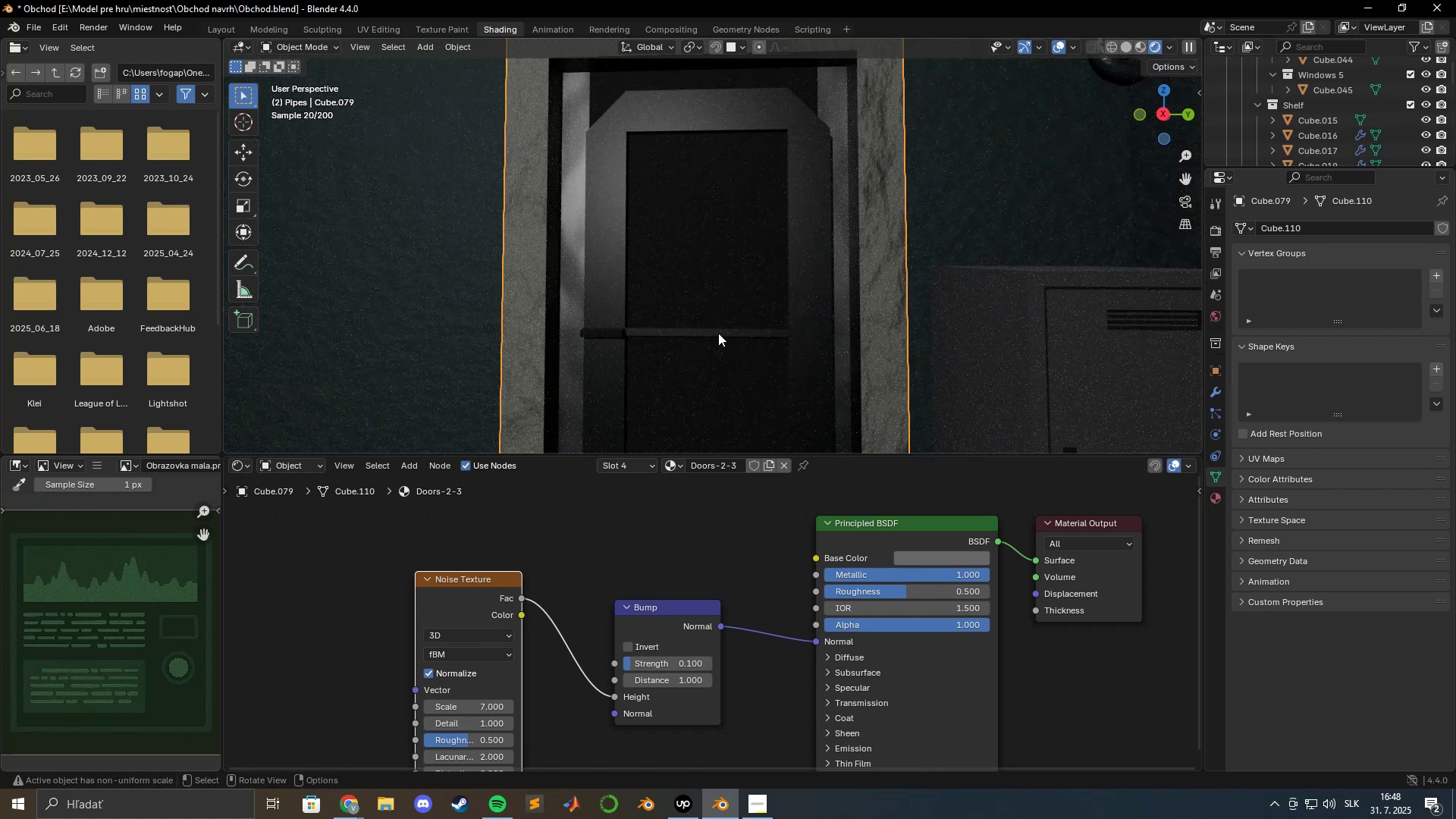 
key(Tab)
 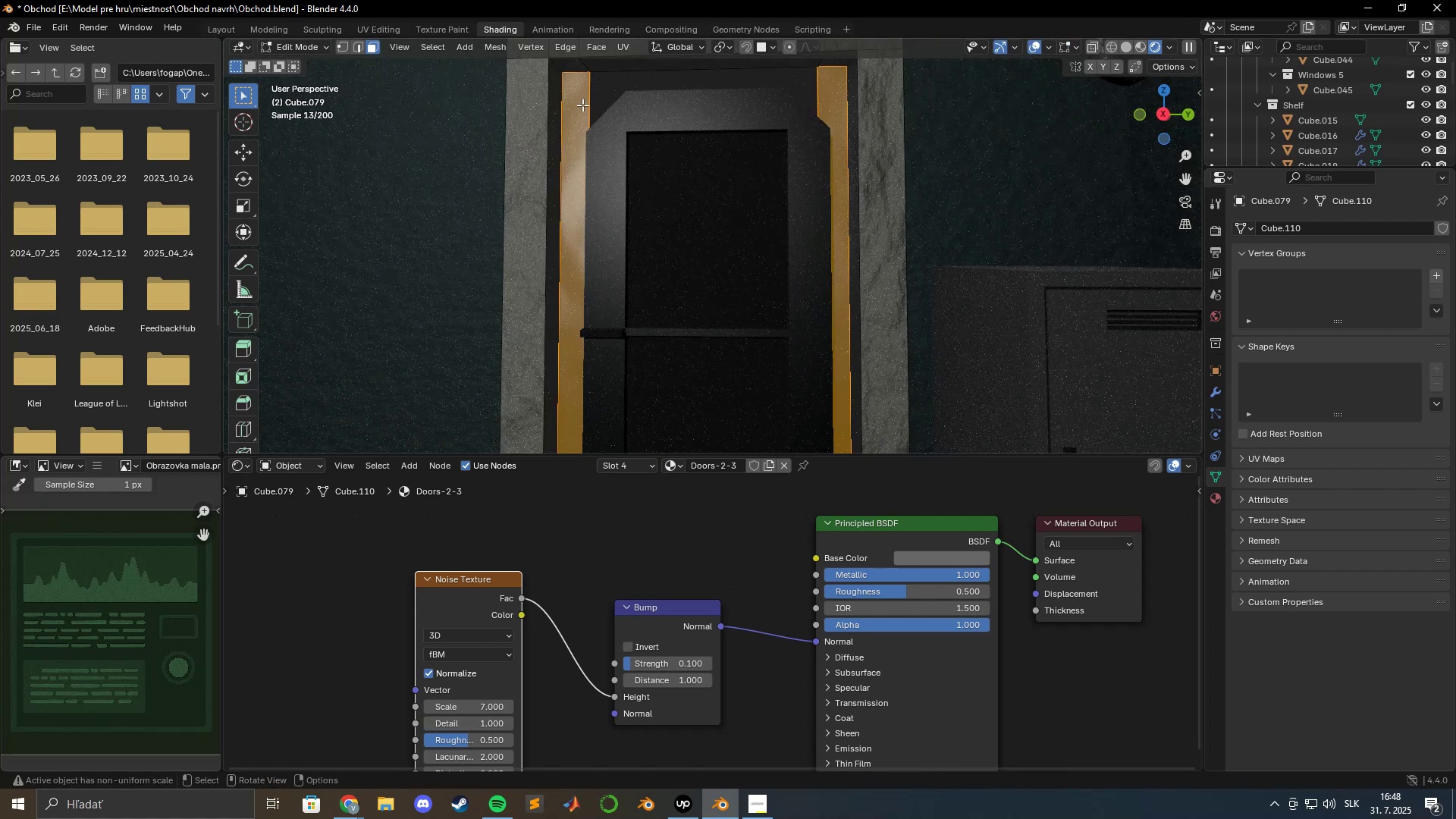 
left_click([600, 98])
 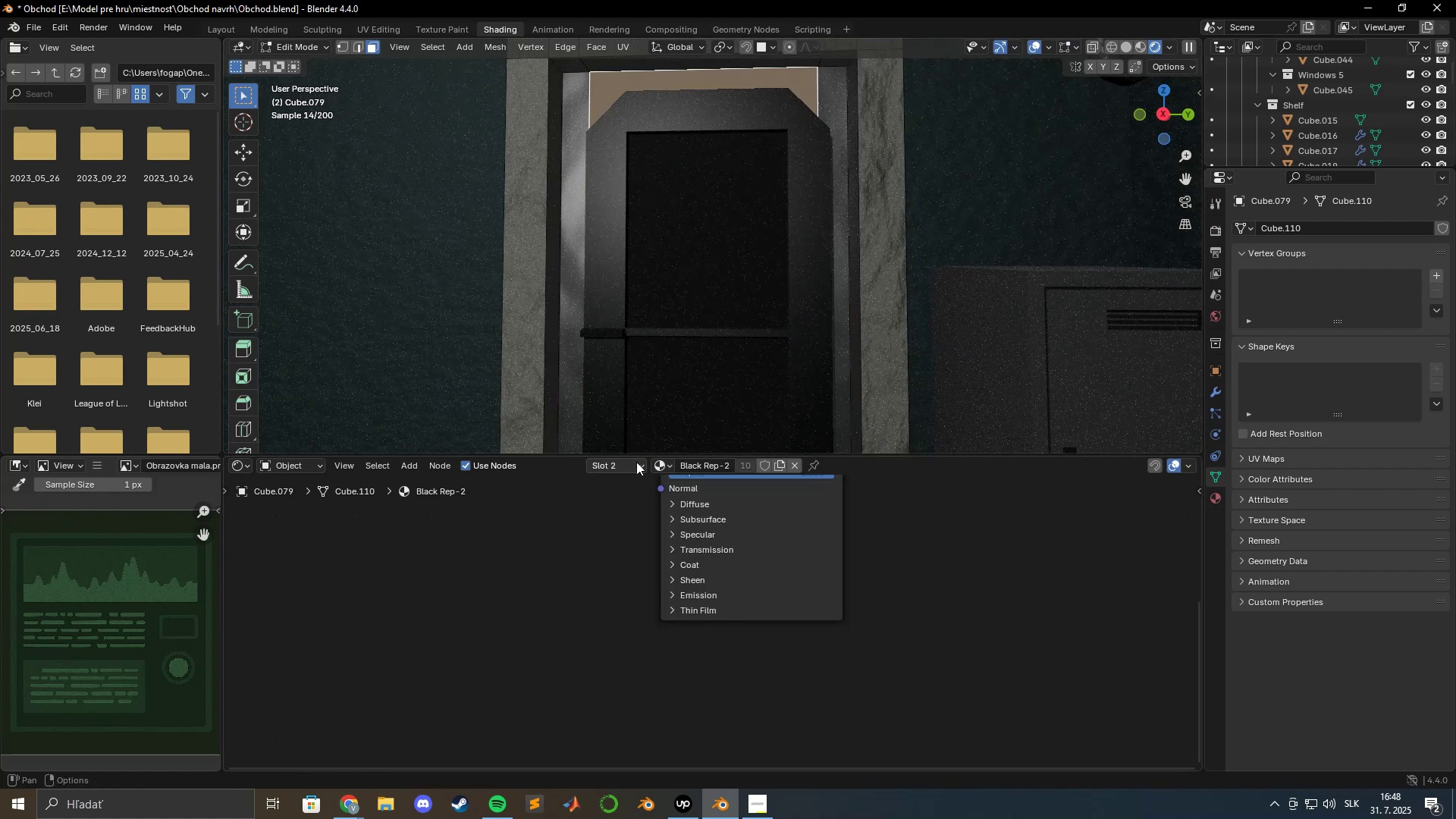 
left_click([636, 463])
 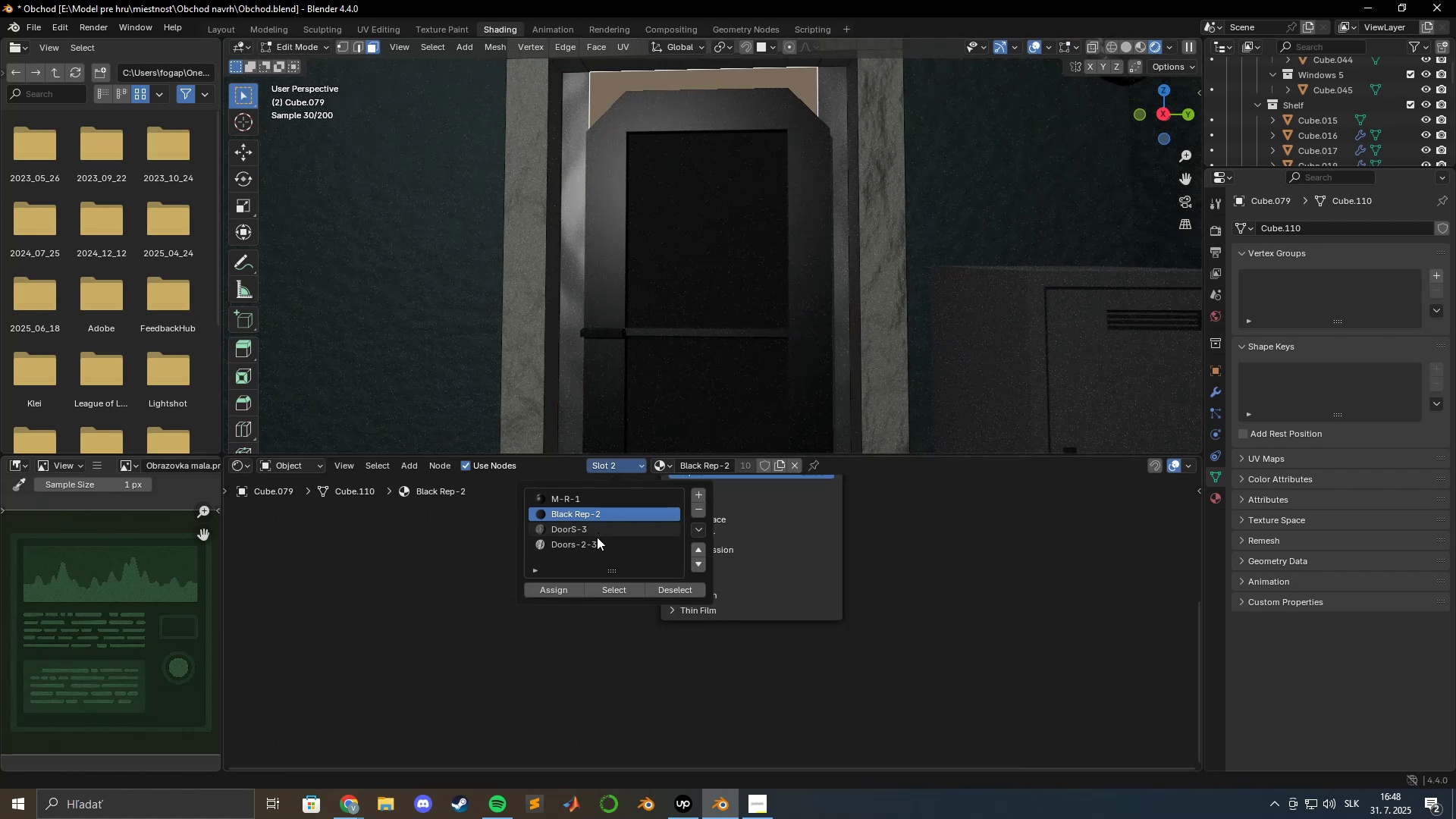 
left_click([595, 540])
 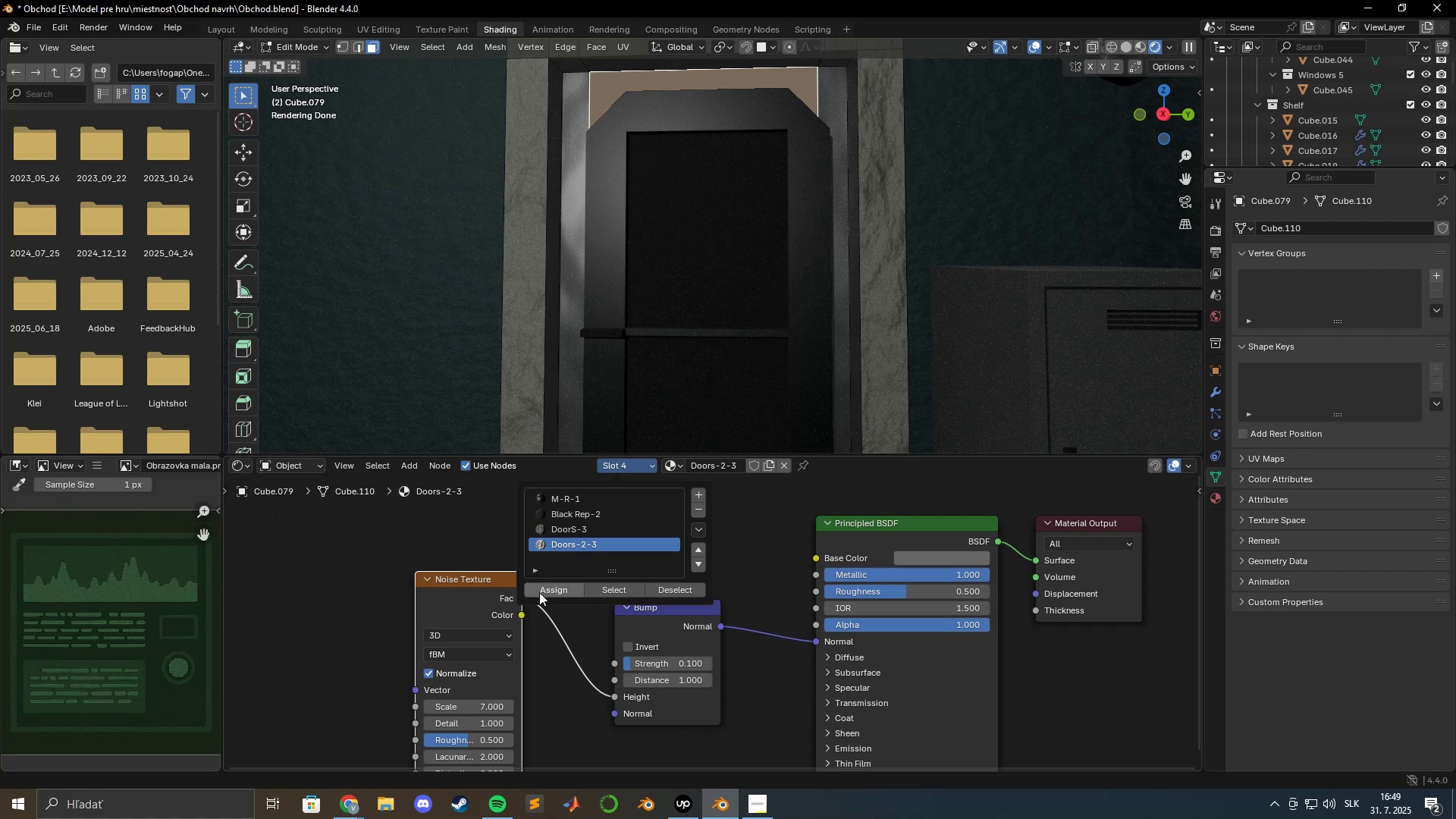 
left_click([539, 592])
 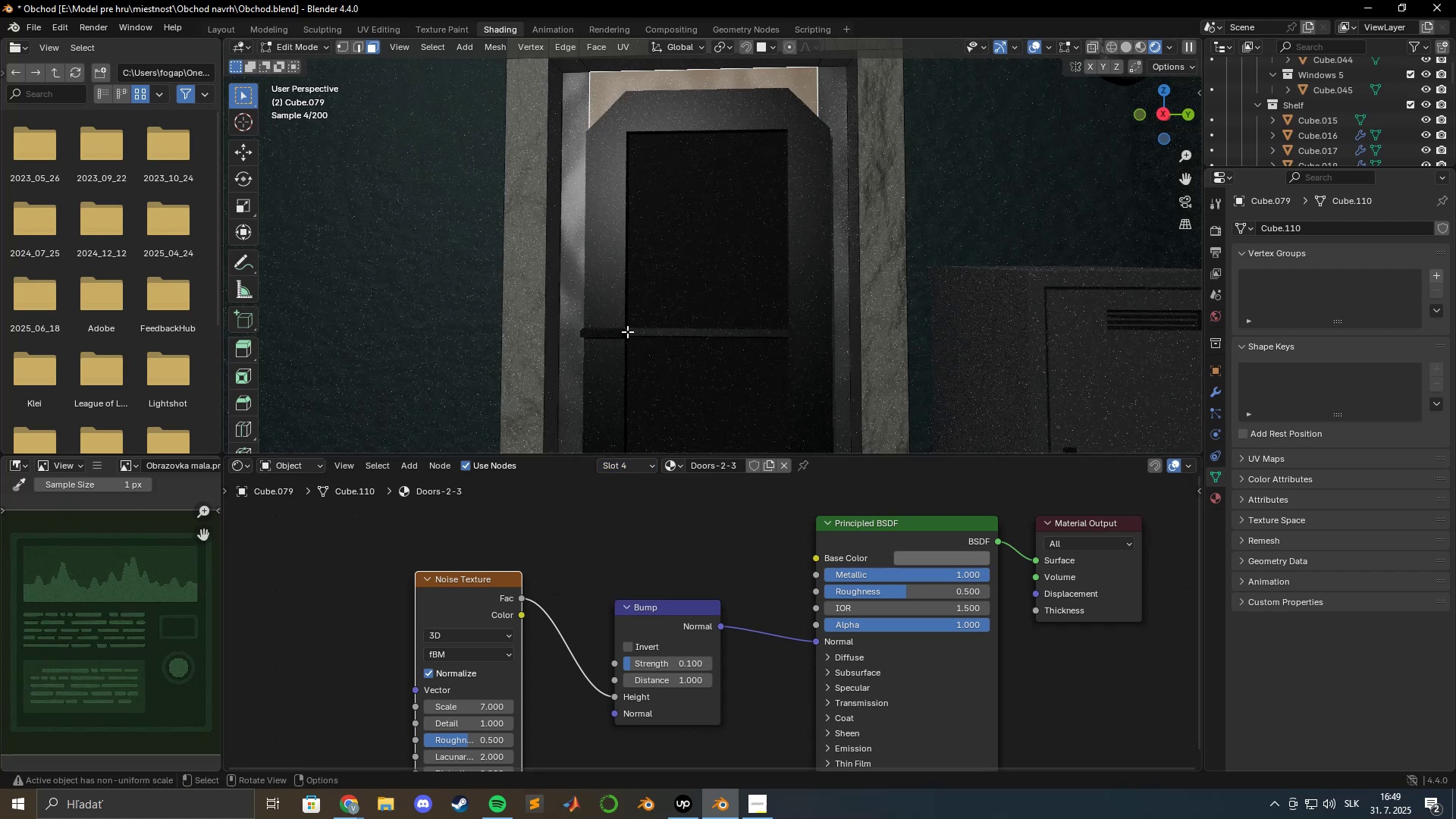 
key(Tab)
 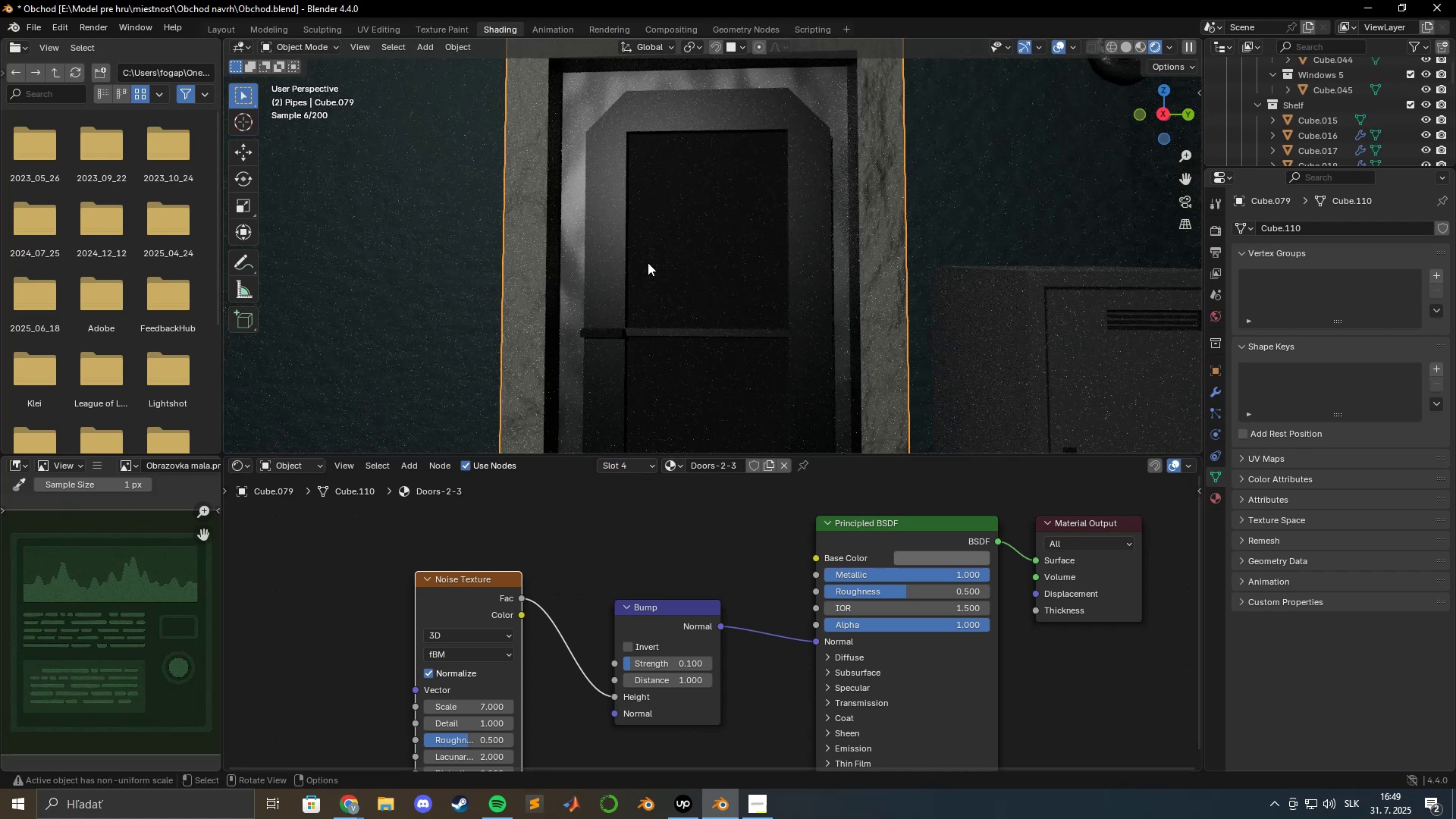 
hold_key(key=ShiftLeft, duration=0.42)
 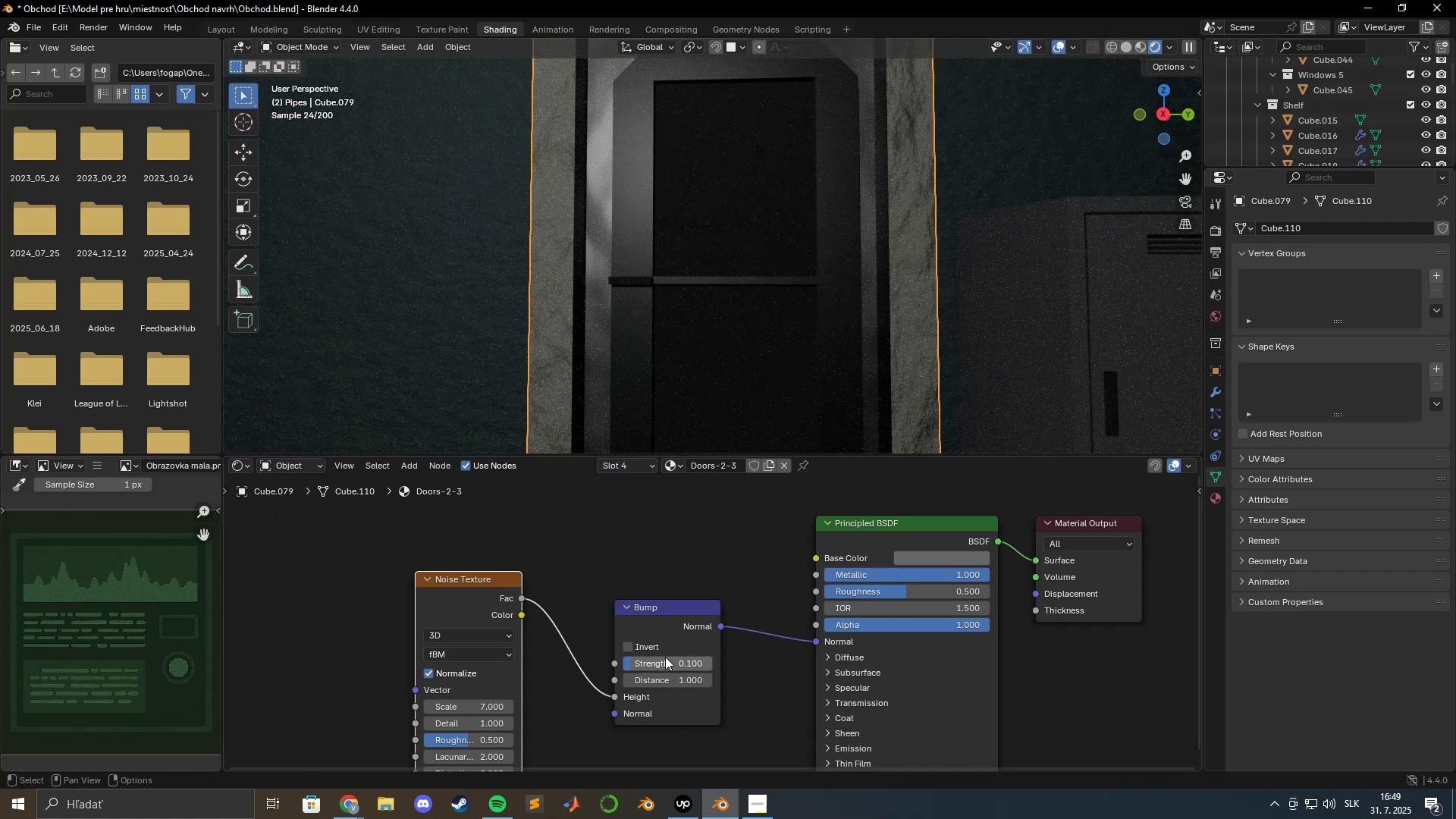 
left_click([659, 613])
 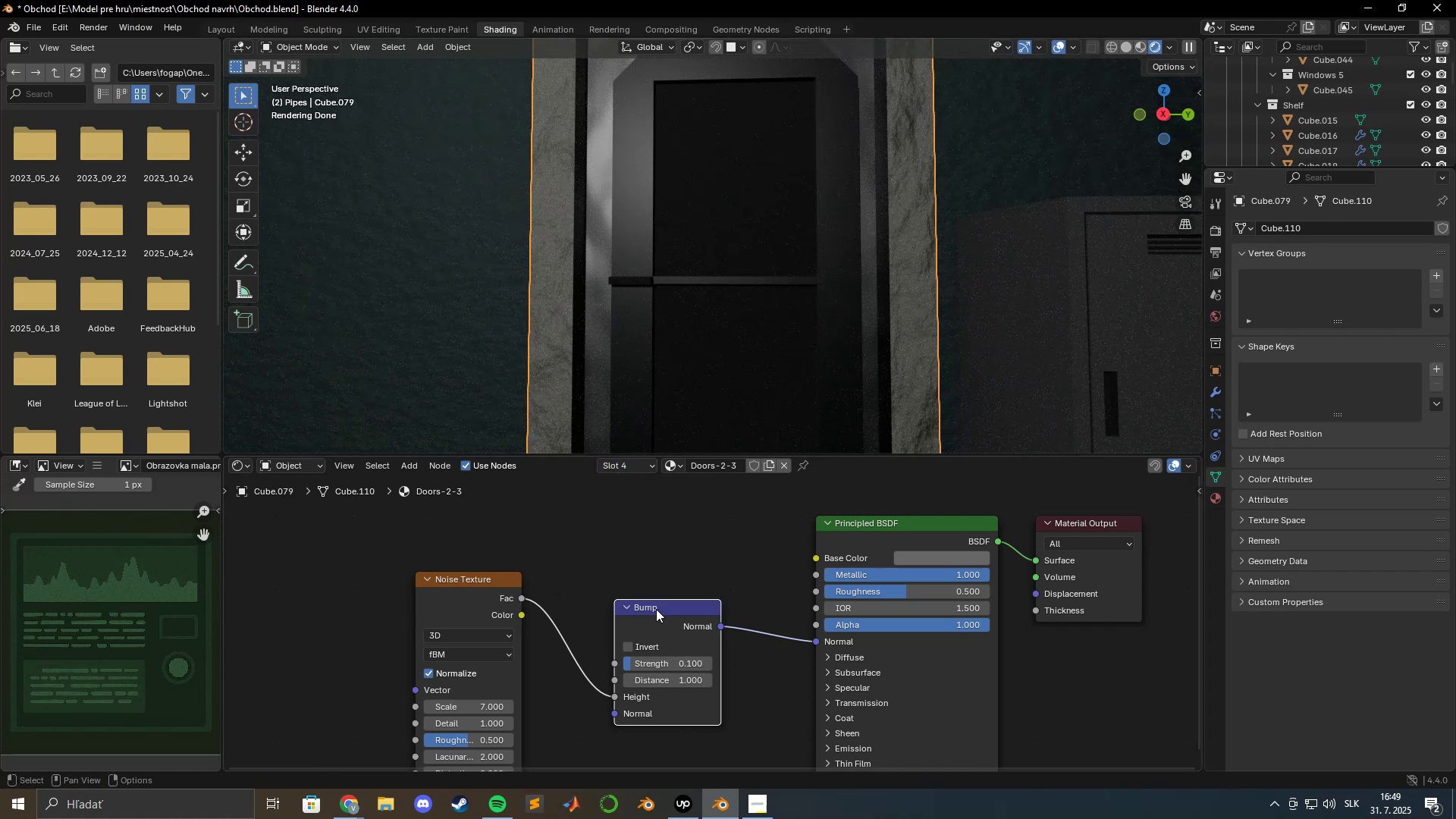 
key(Delete)
 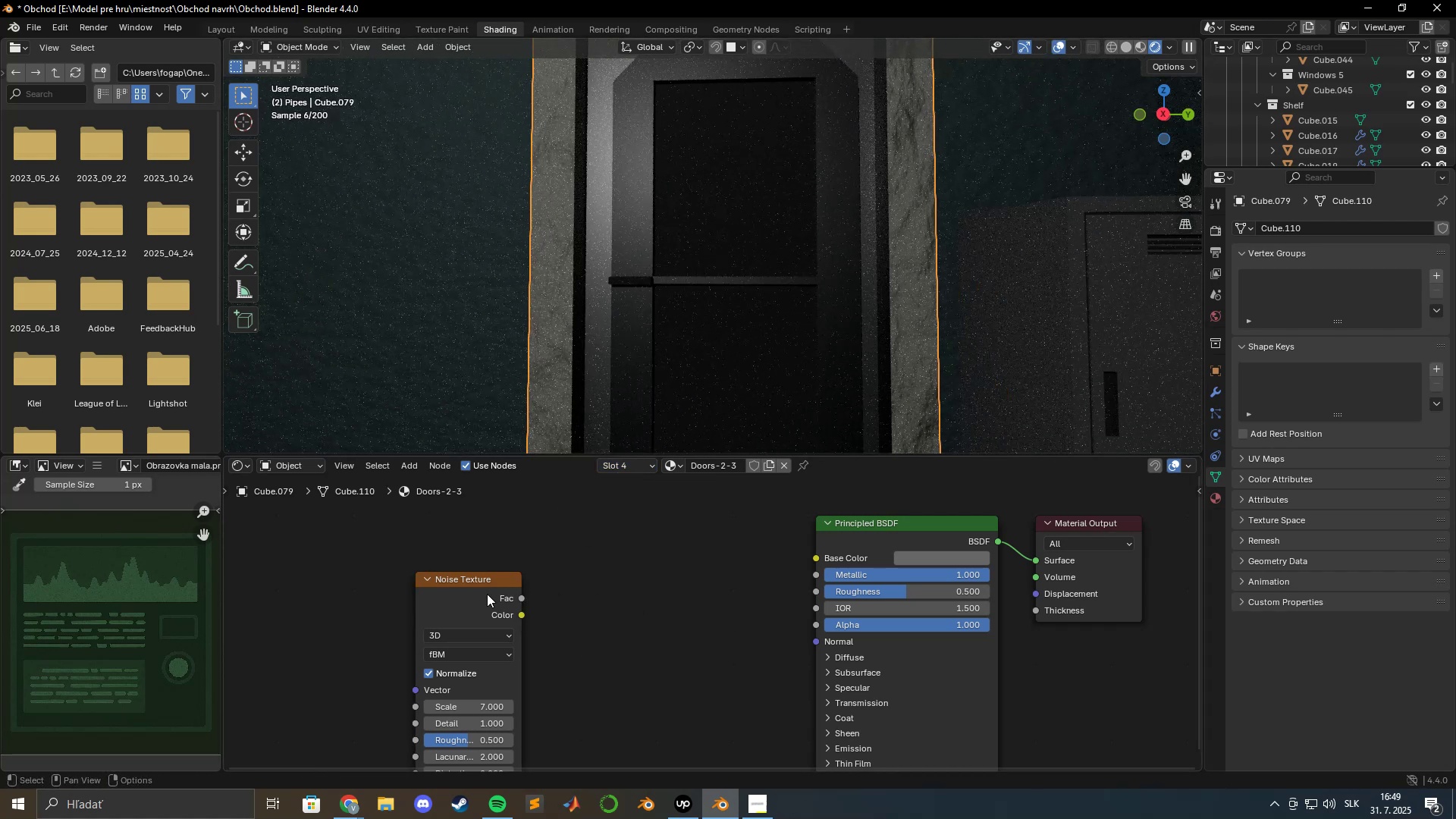 
left_click([477, 592])
 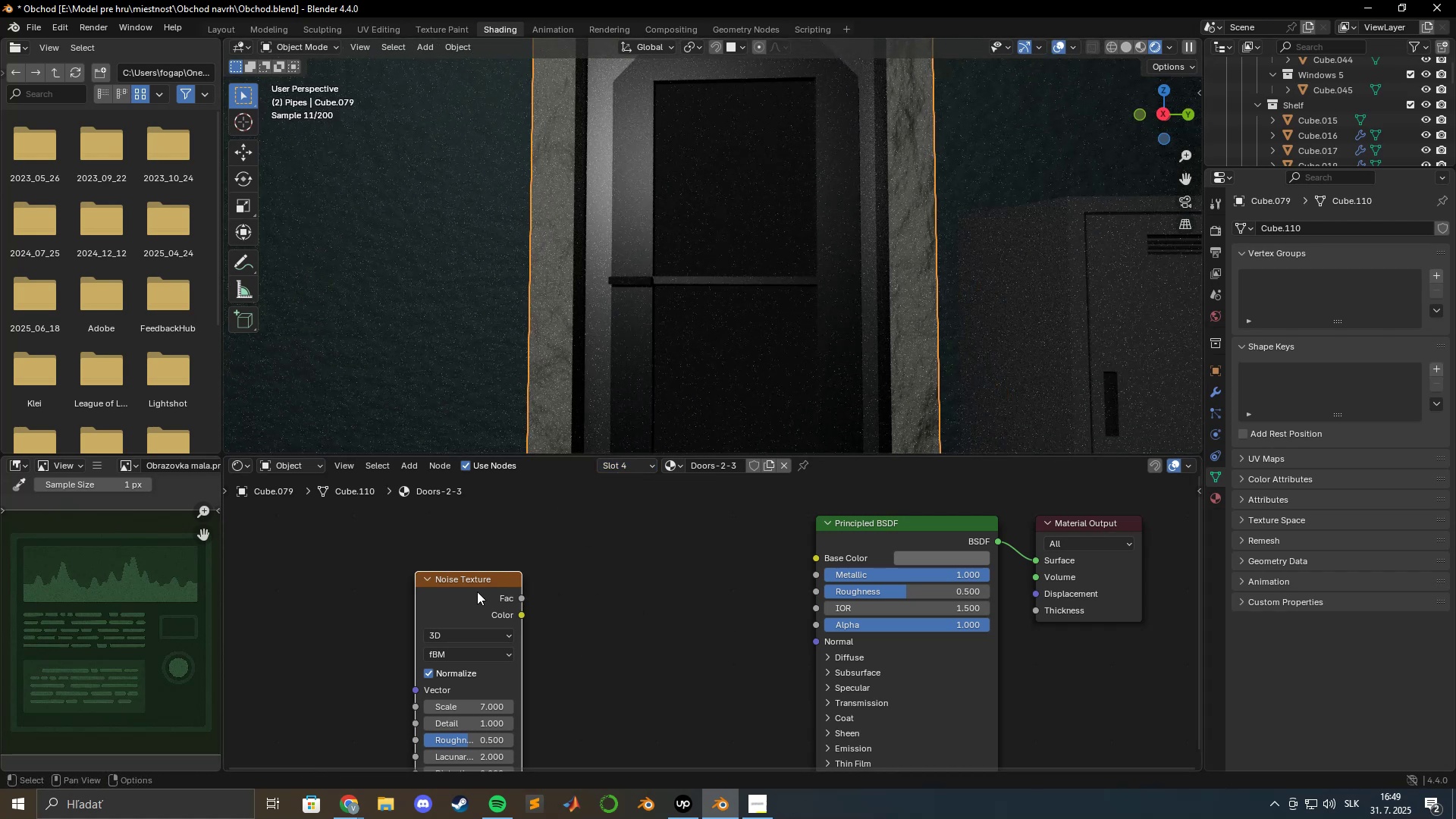 
key(Delete)
 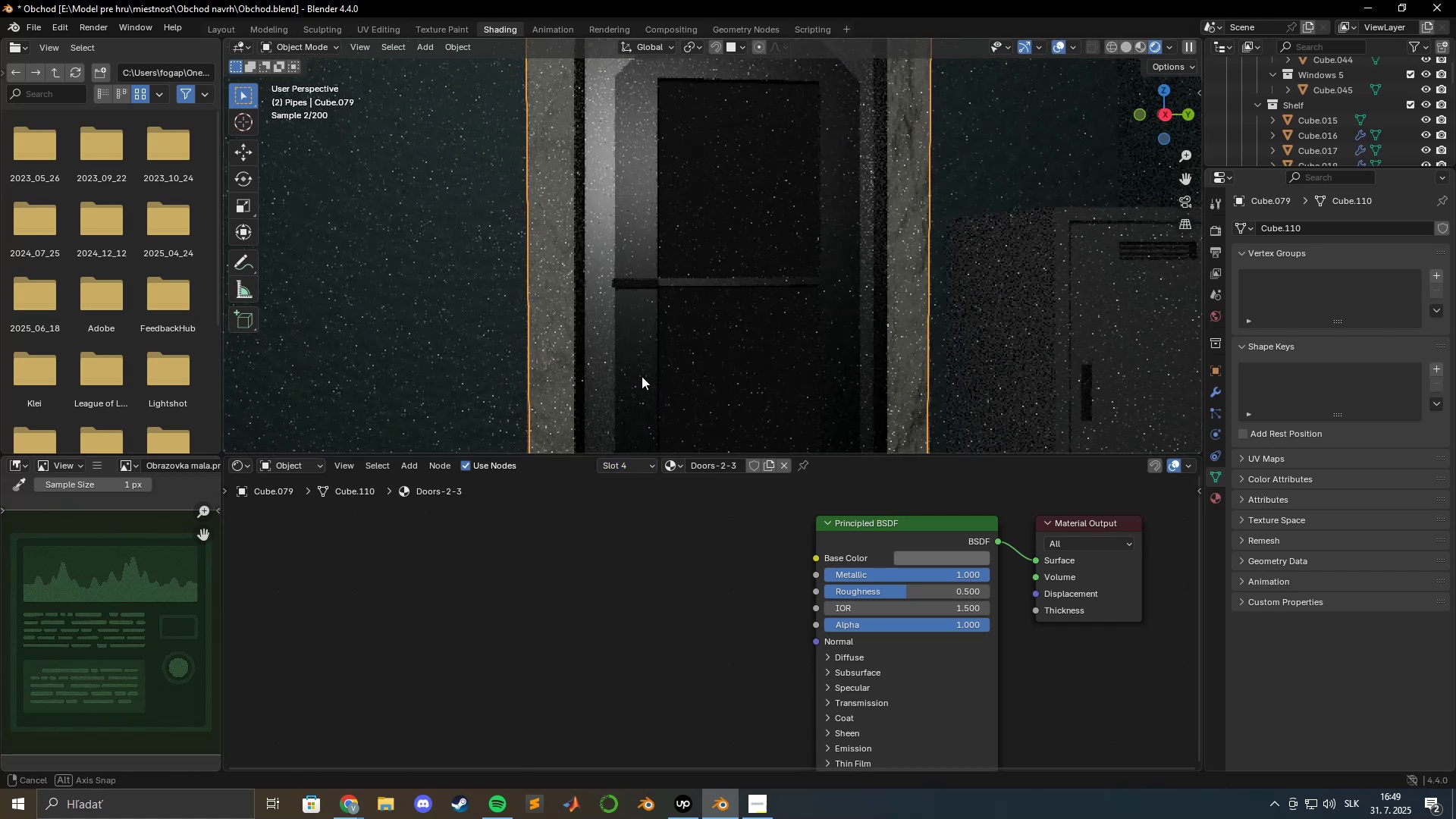 
scroll: coordinate [695, 334], scroll_direction: down, amount: 2.0
 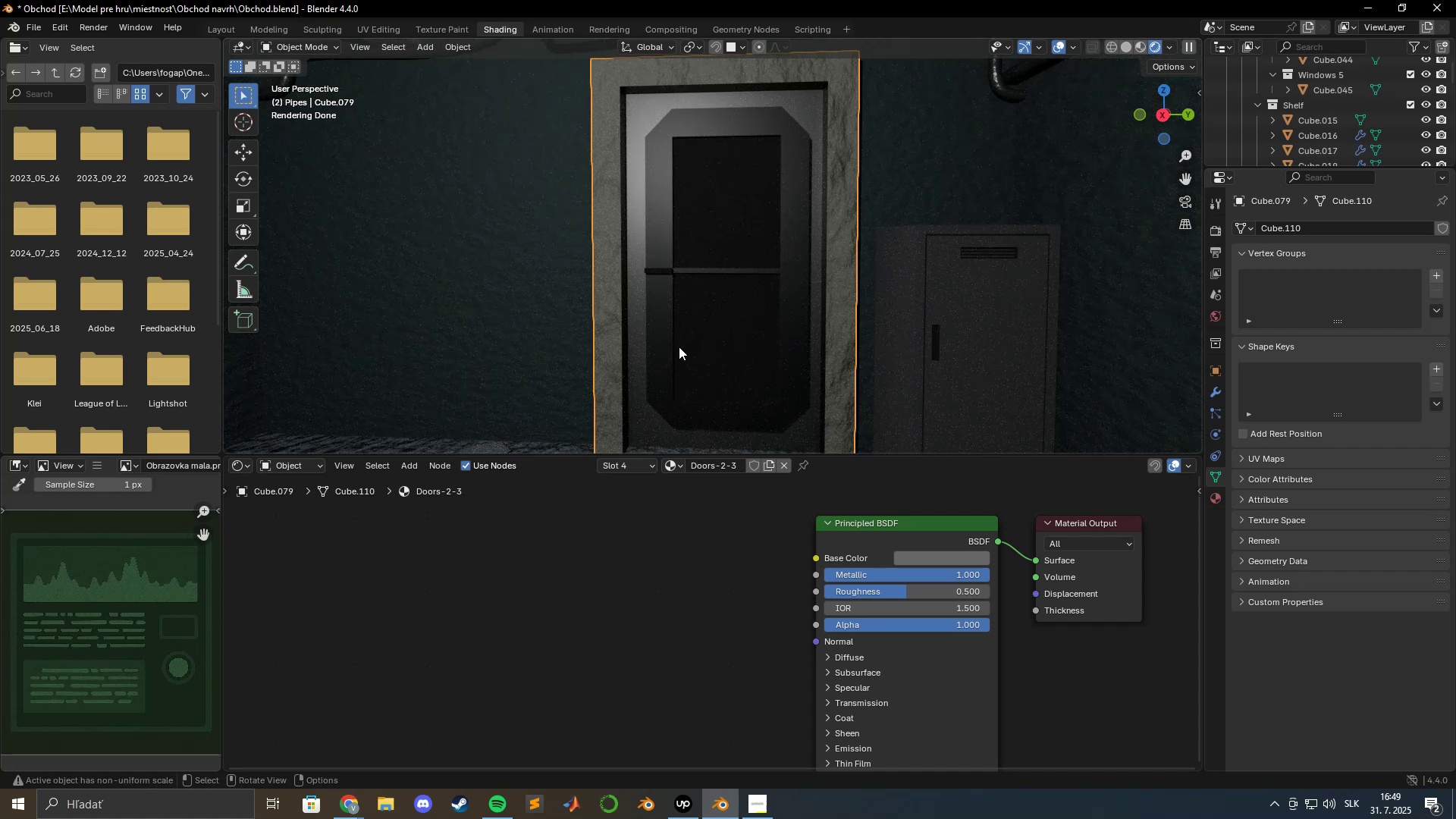 
wait(12.6)
 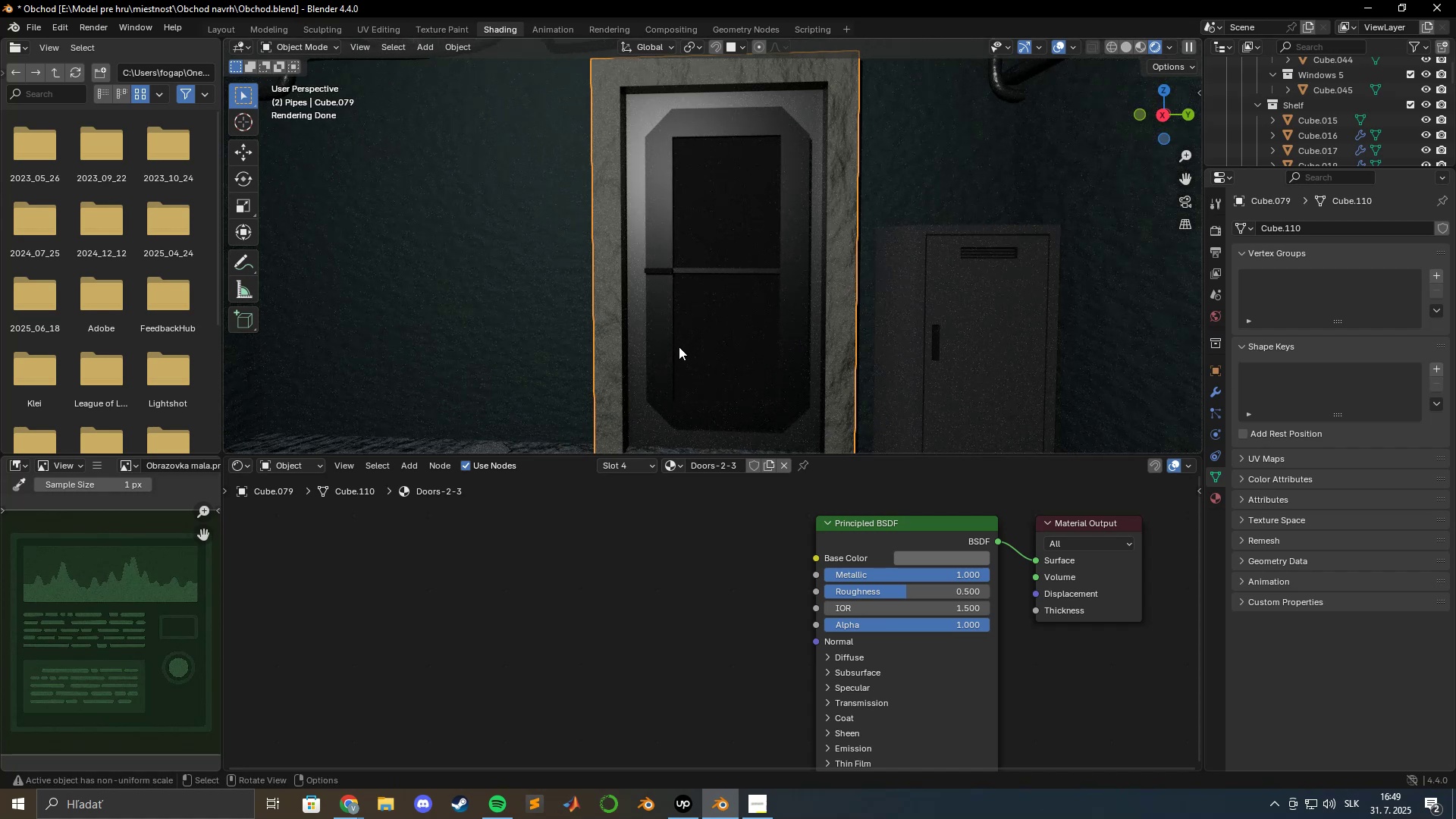 
scroll: coordinate [705, 344], scroll_direction: up, amount: 2.0
 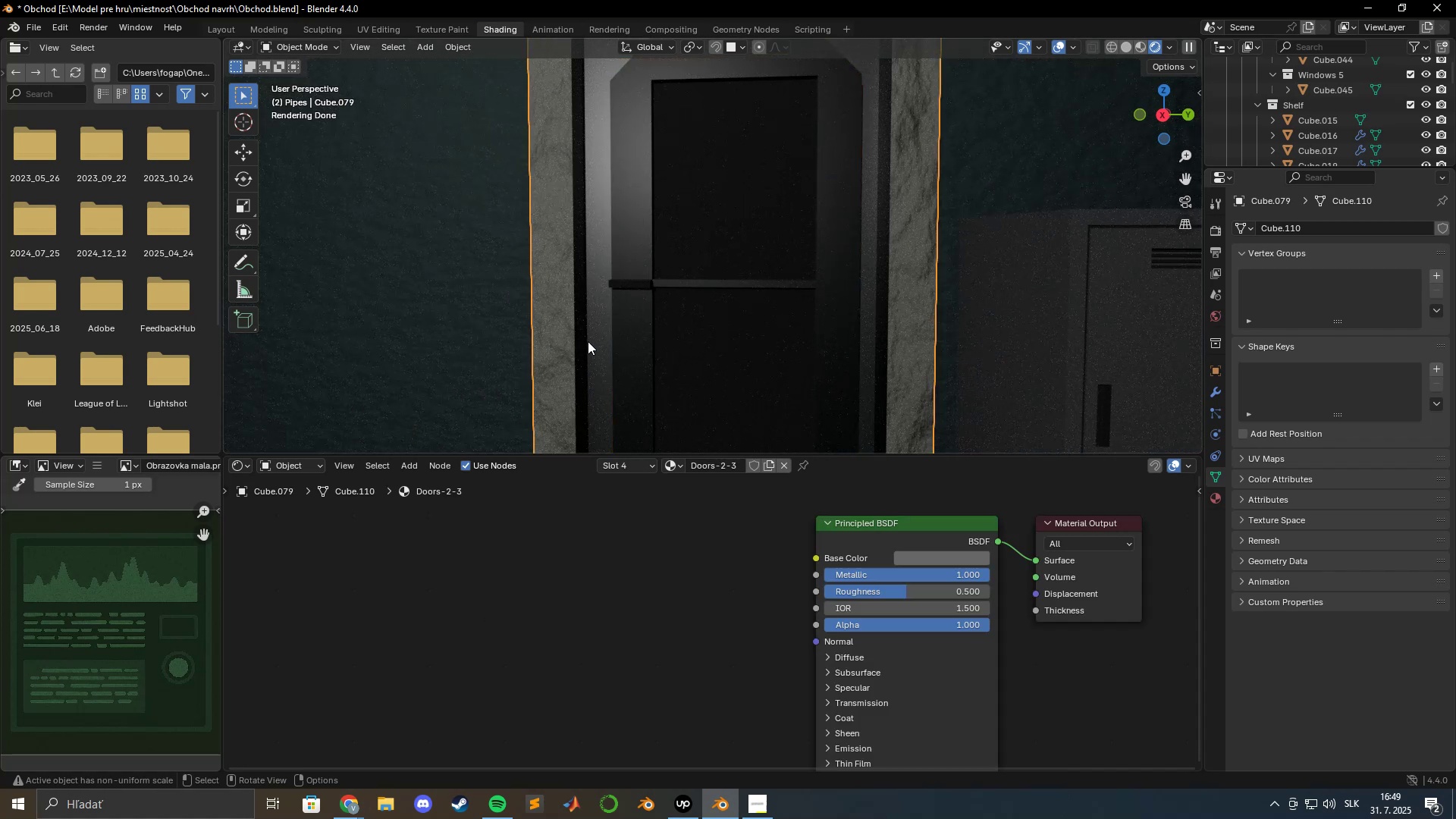 
wait(5.46)
 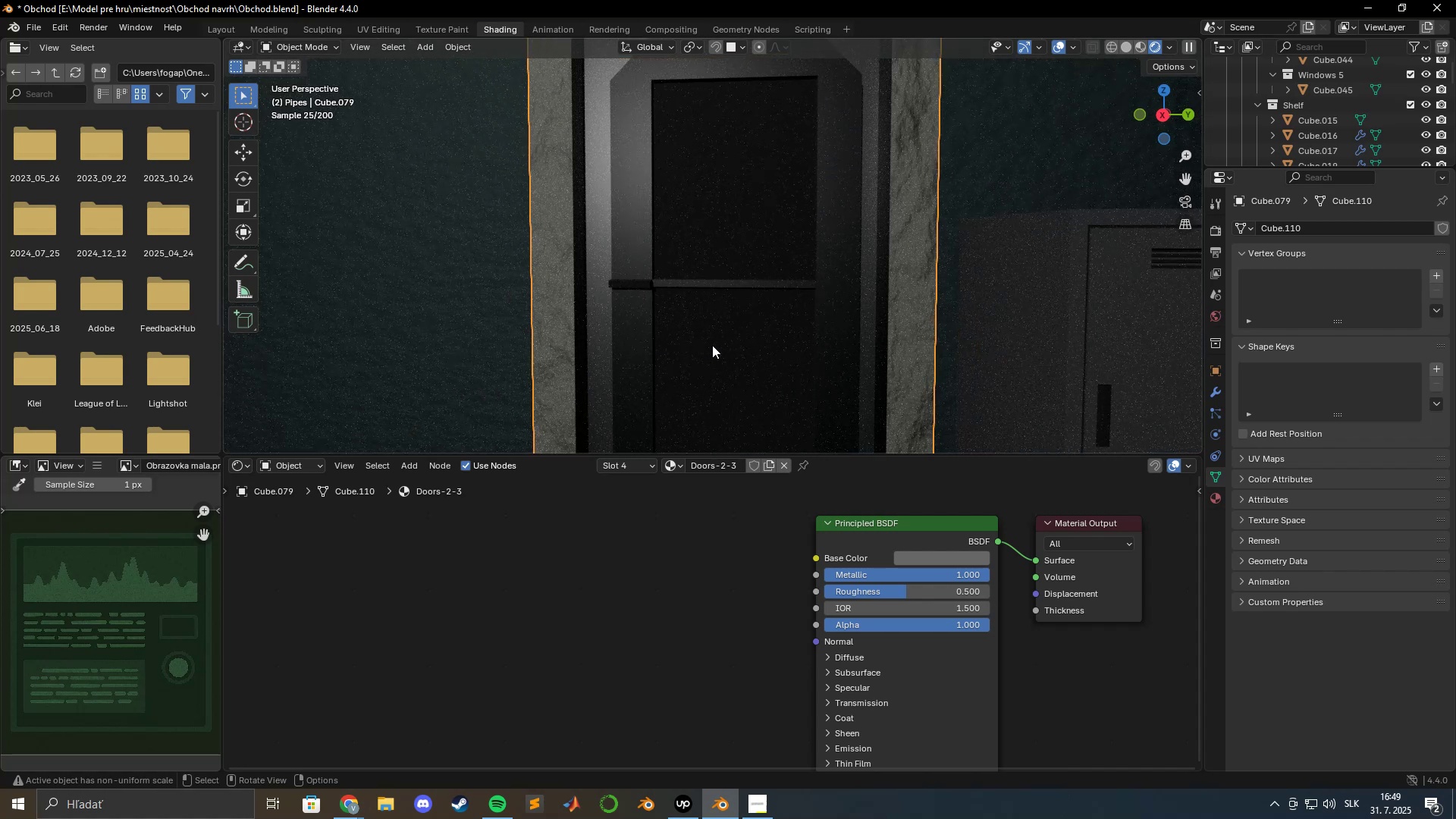 
scroll: coordinate [676, 346], scroll_direction: down, amount: 4.0
 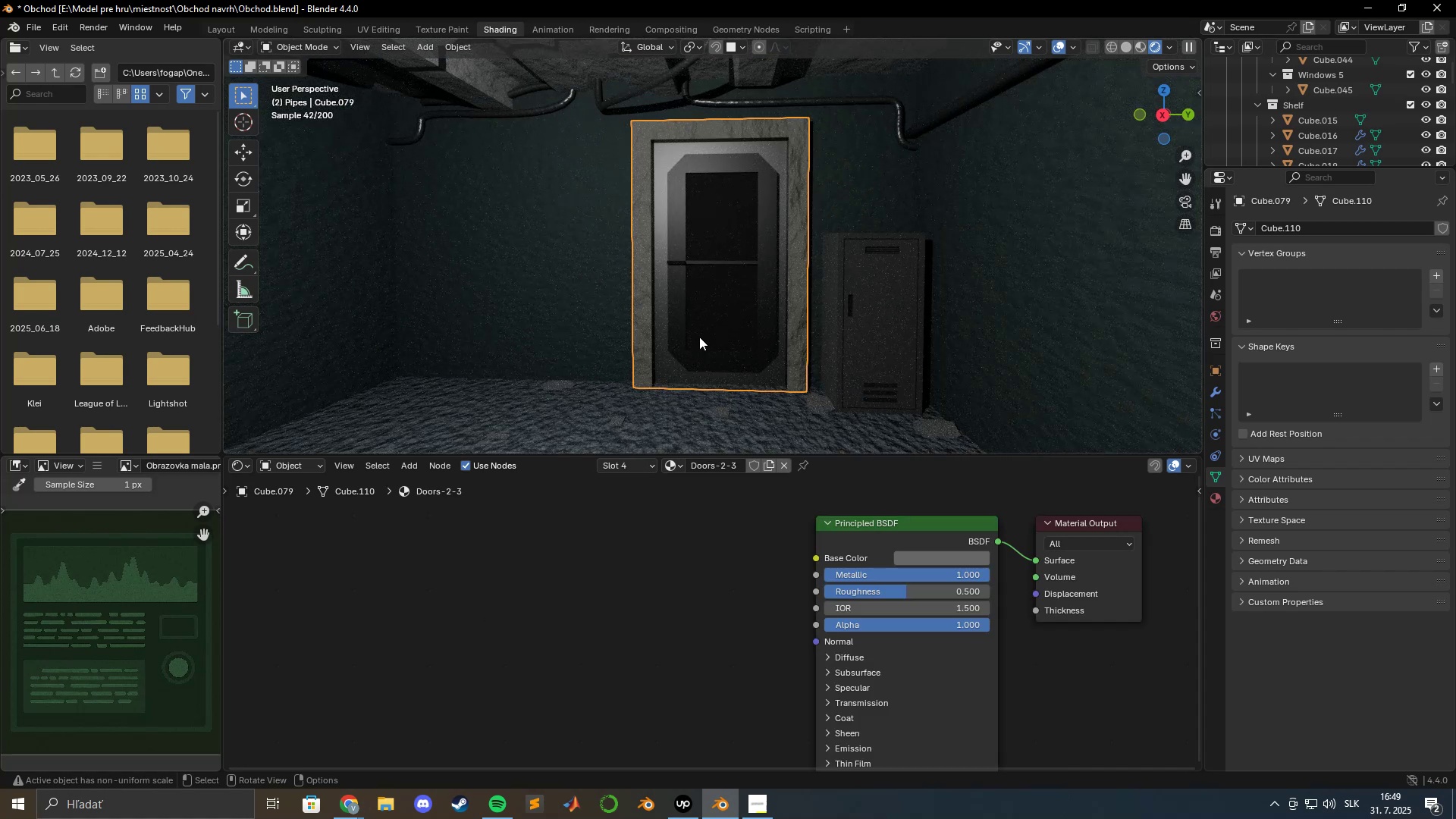 
scroll: coordinate [704, 325], scroll_direction: up, amount: 3.0
 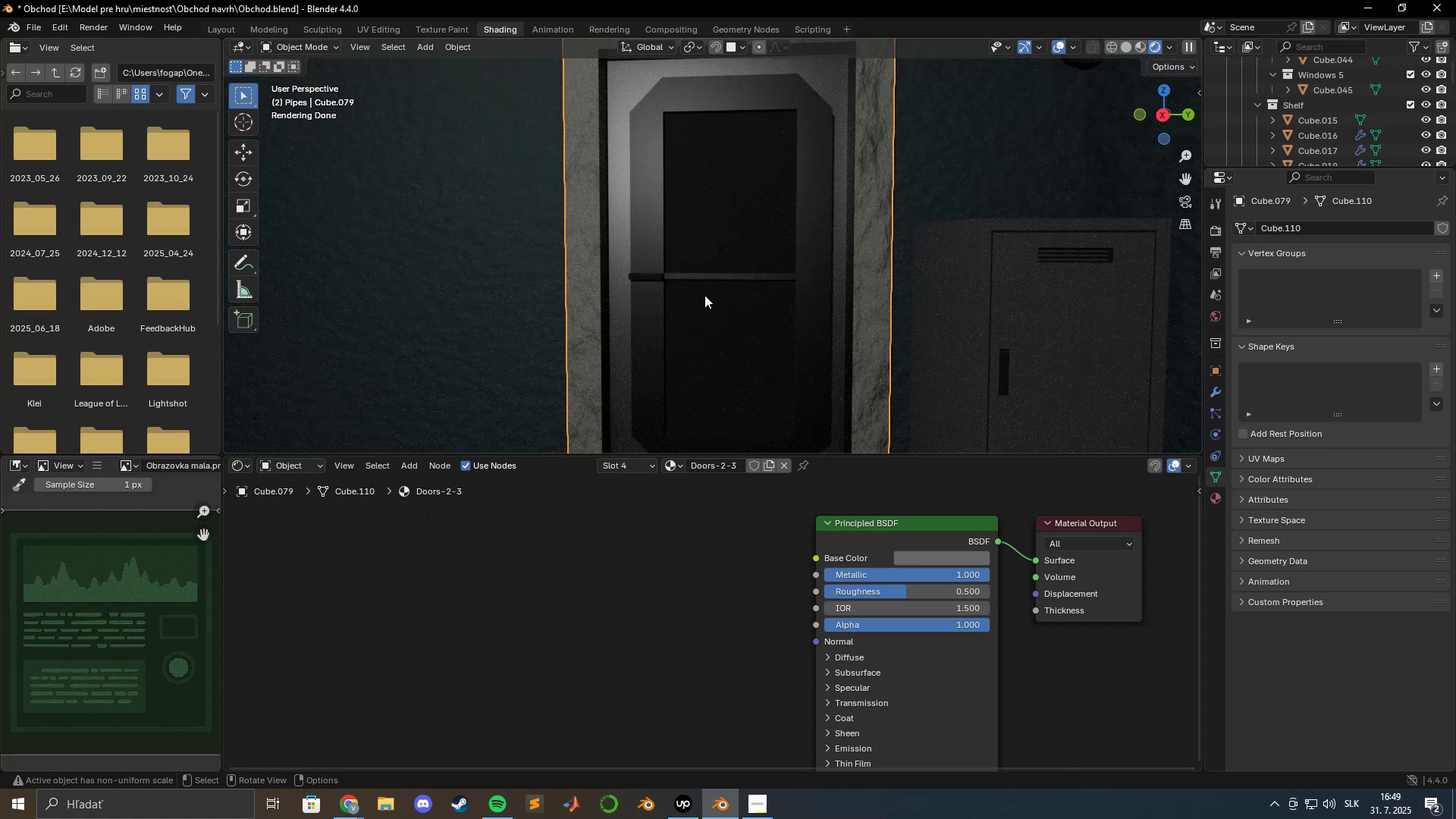 
wait(12.91)
 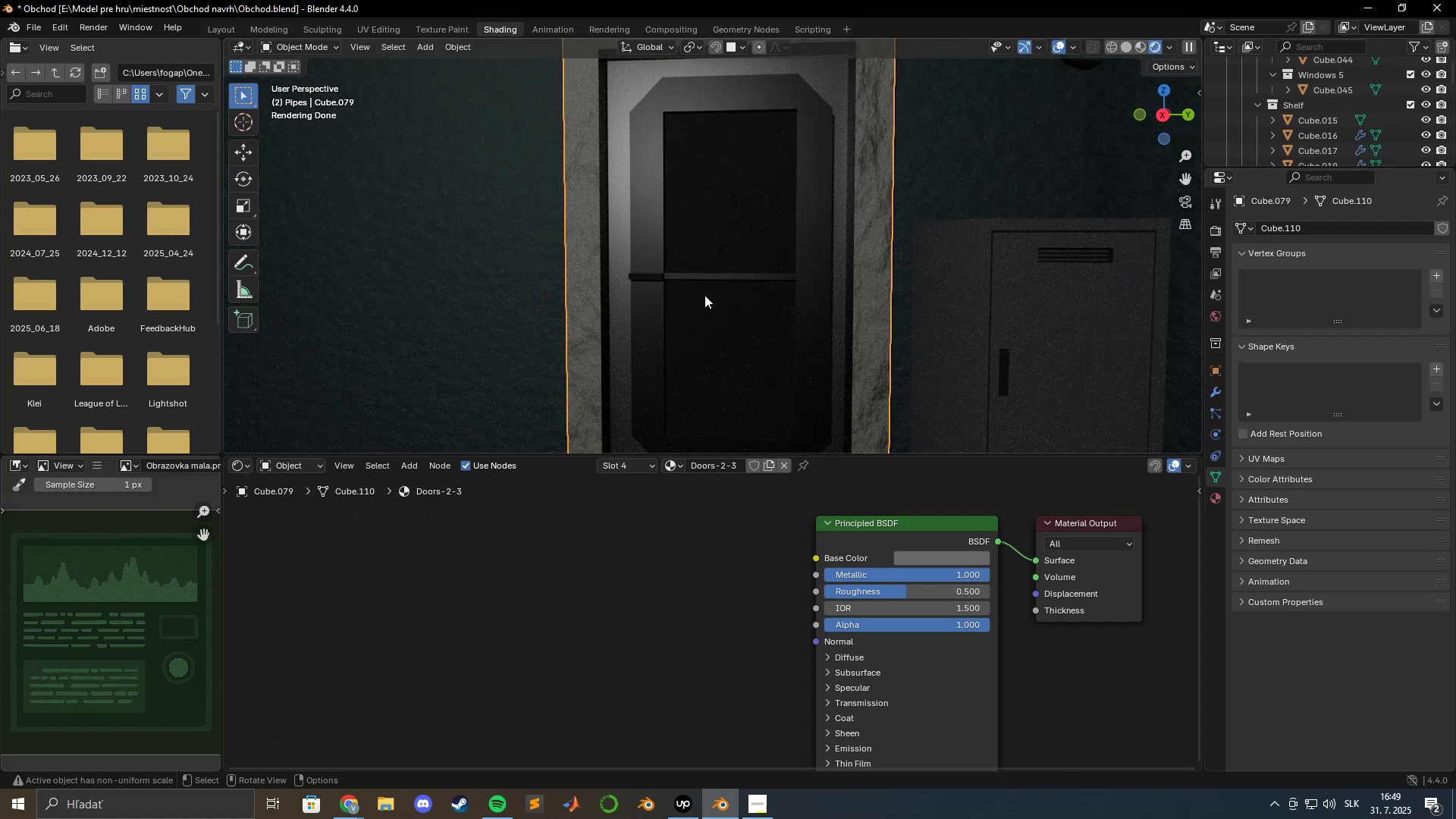 
left_click([620, 274])
 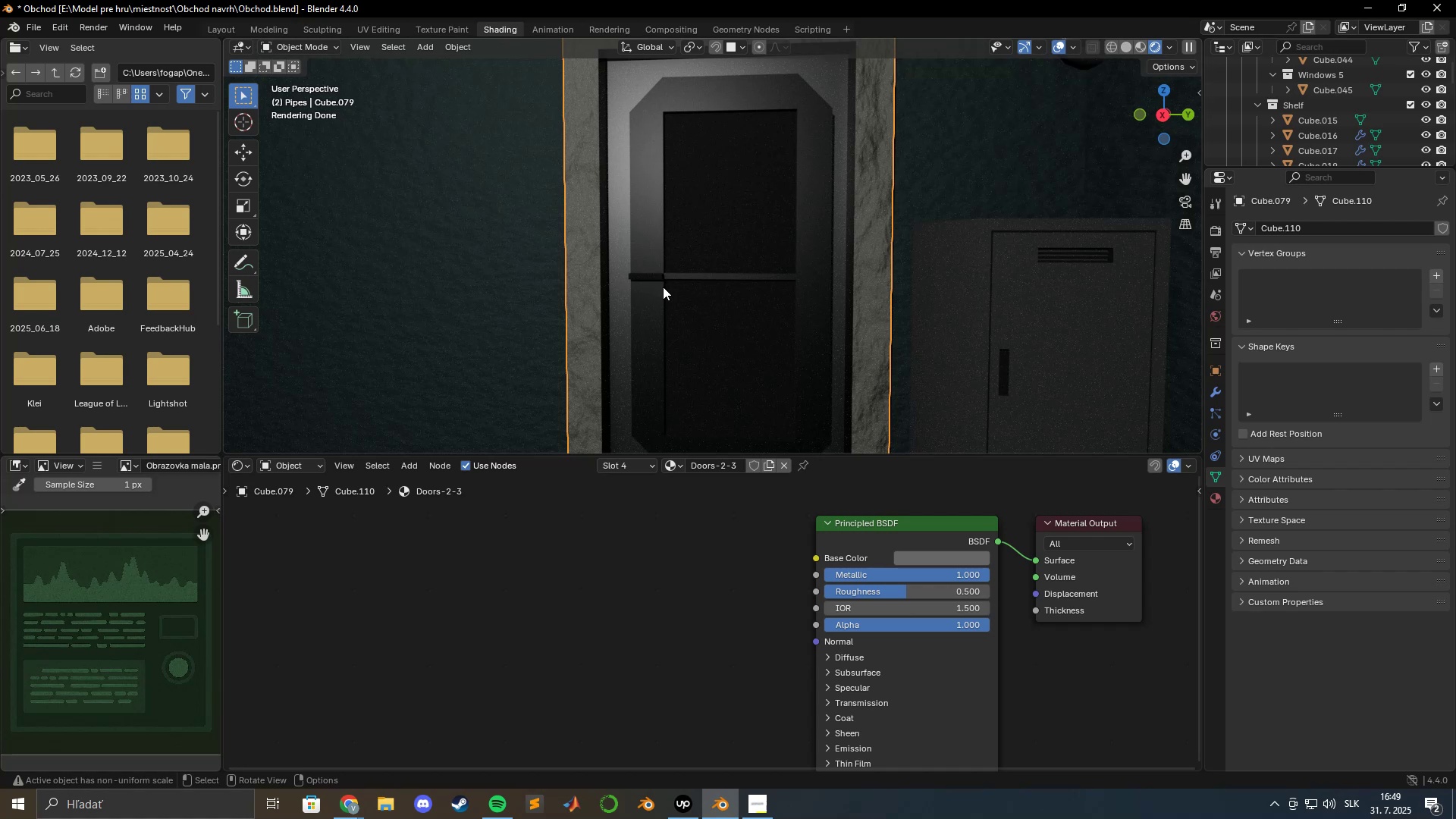 
wait(9.64)
 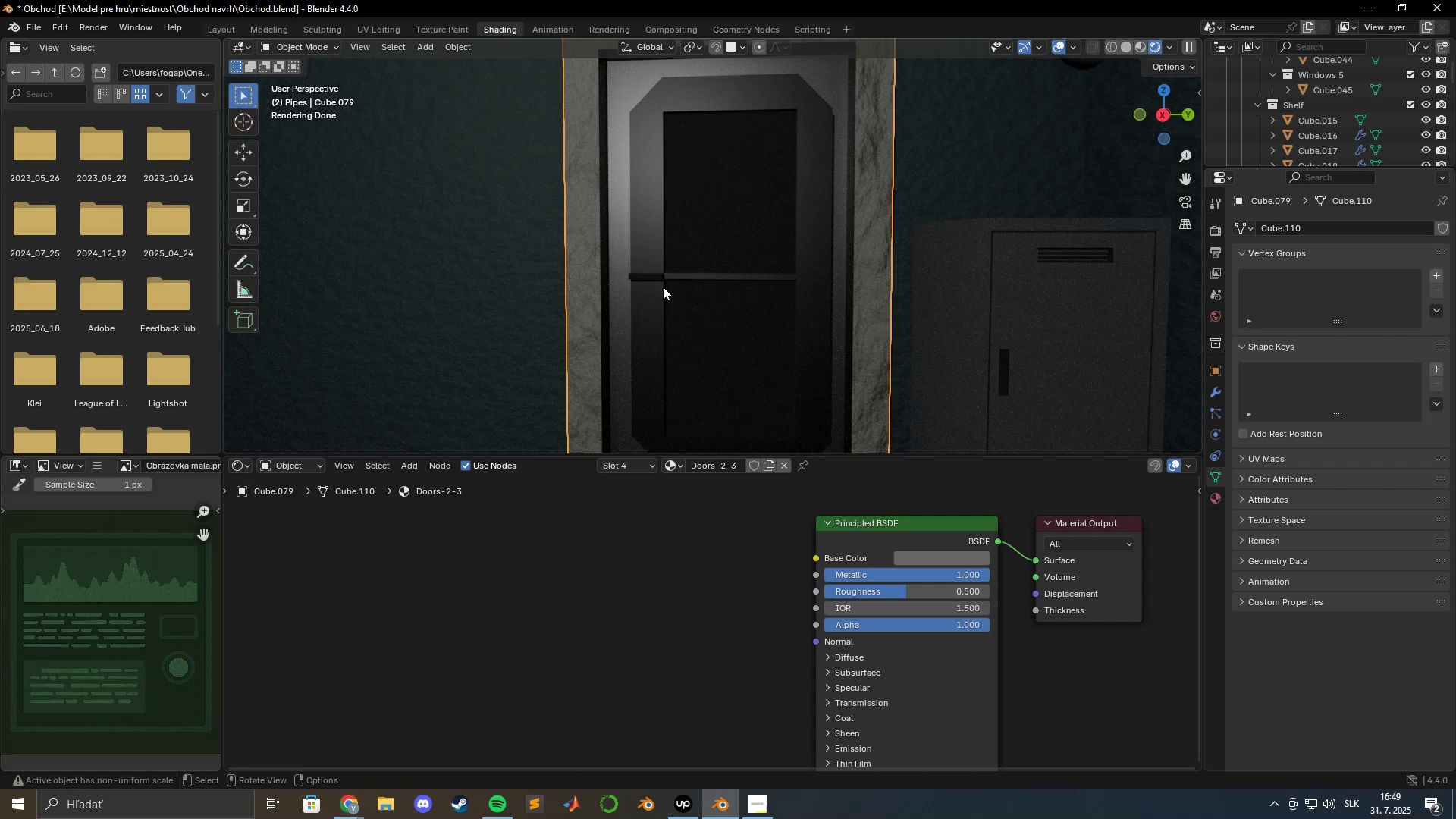 
left_click([675, 312])
 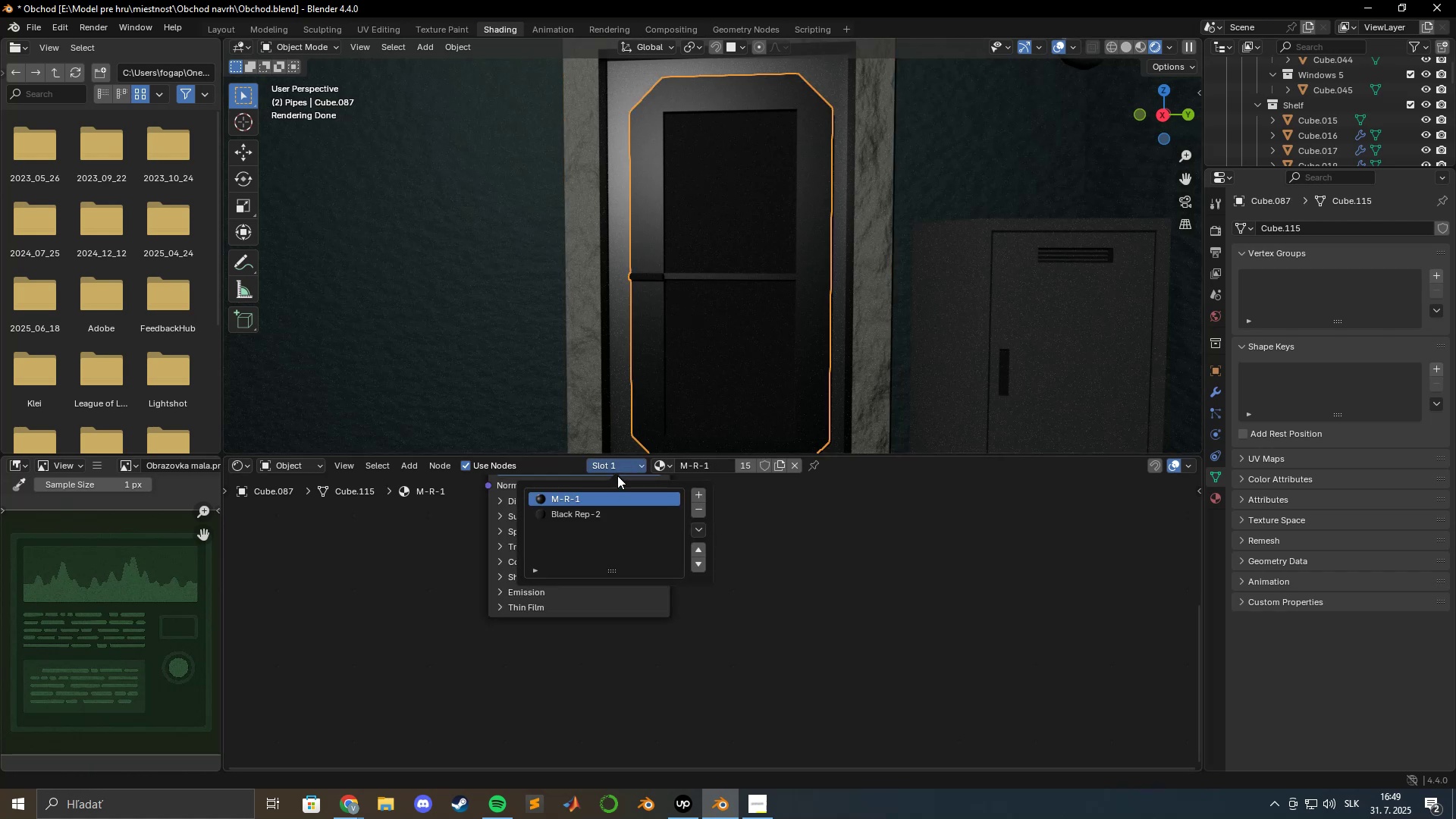 
left_click([790, 520])
 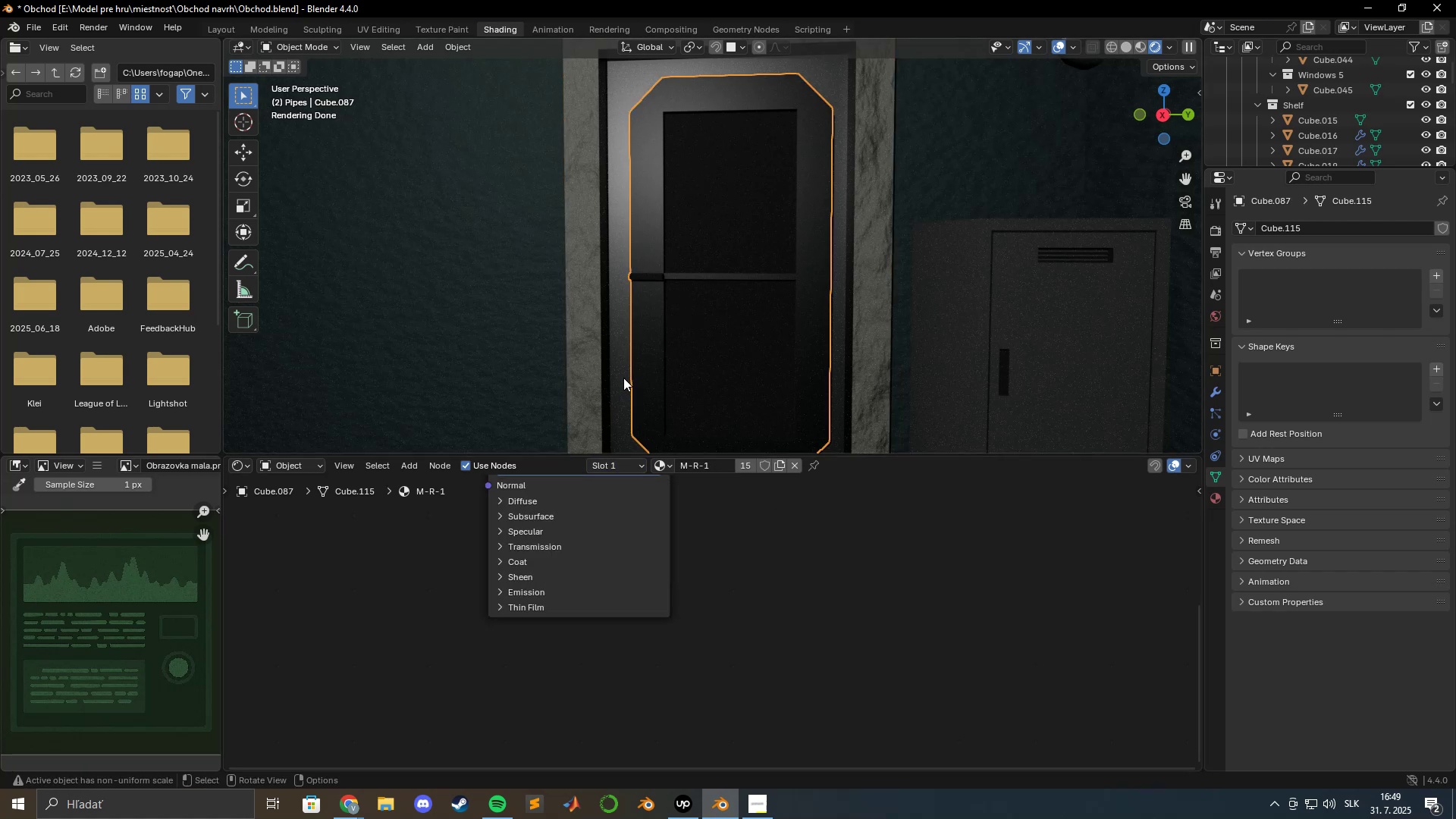 
left_click([623, 378])
 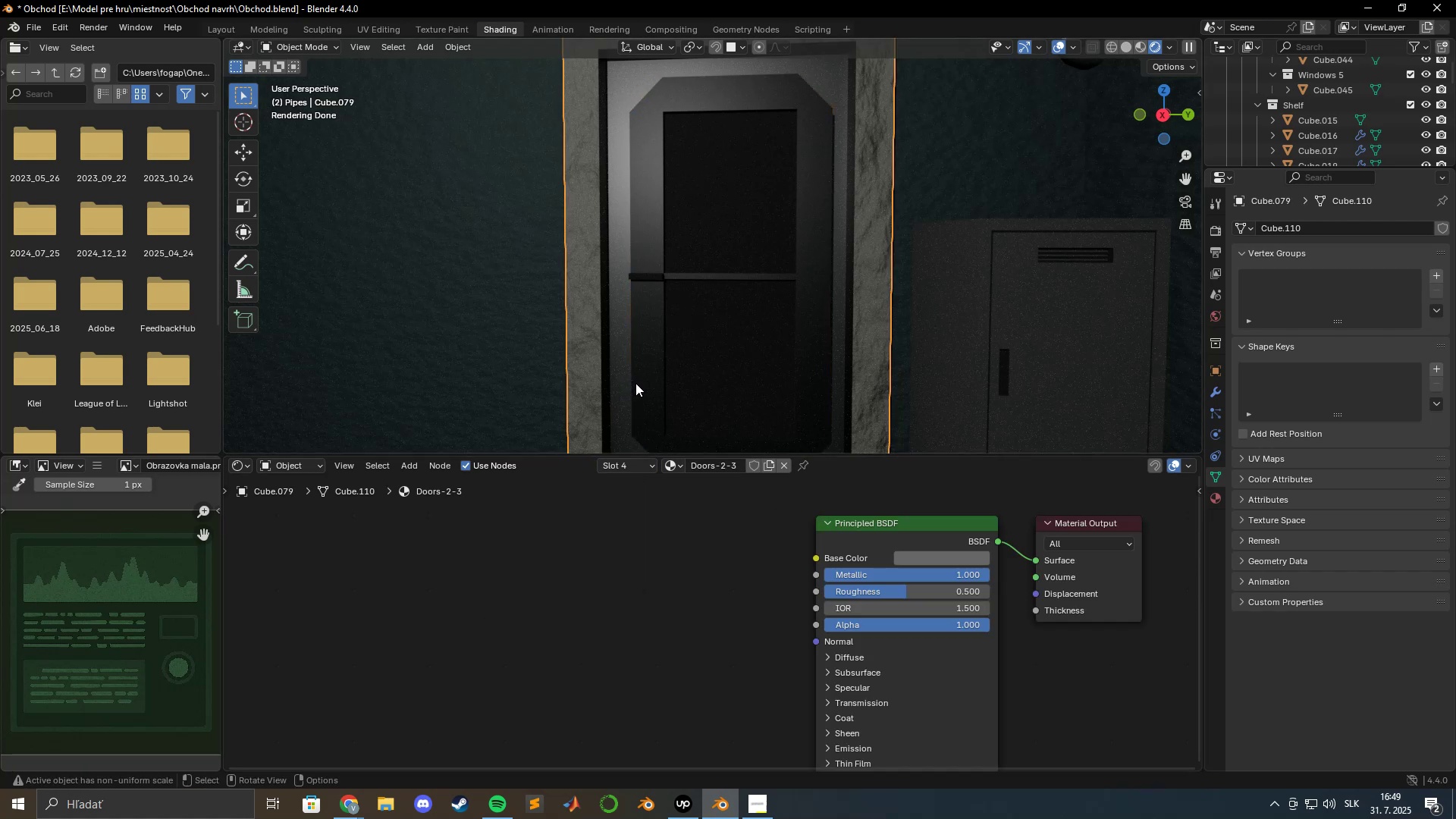 
left_click([627, 380])
 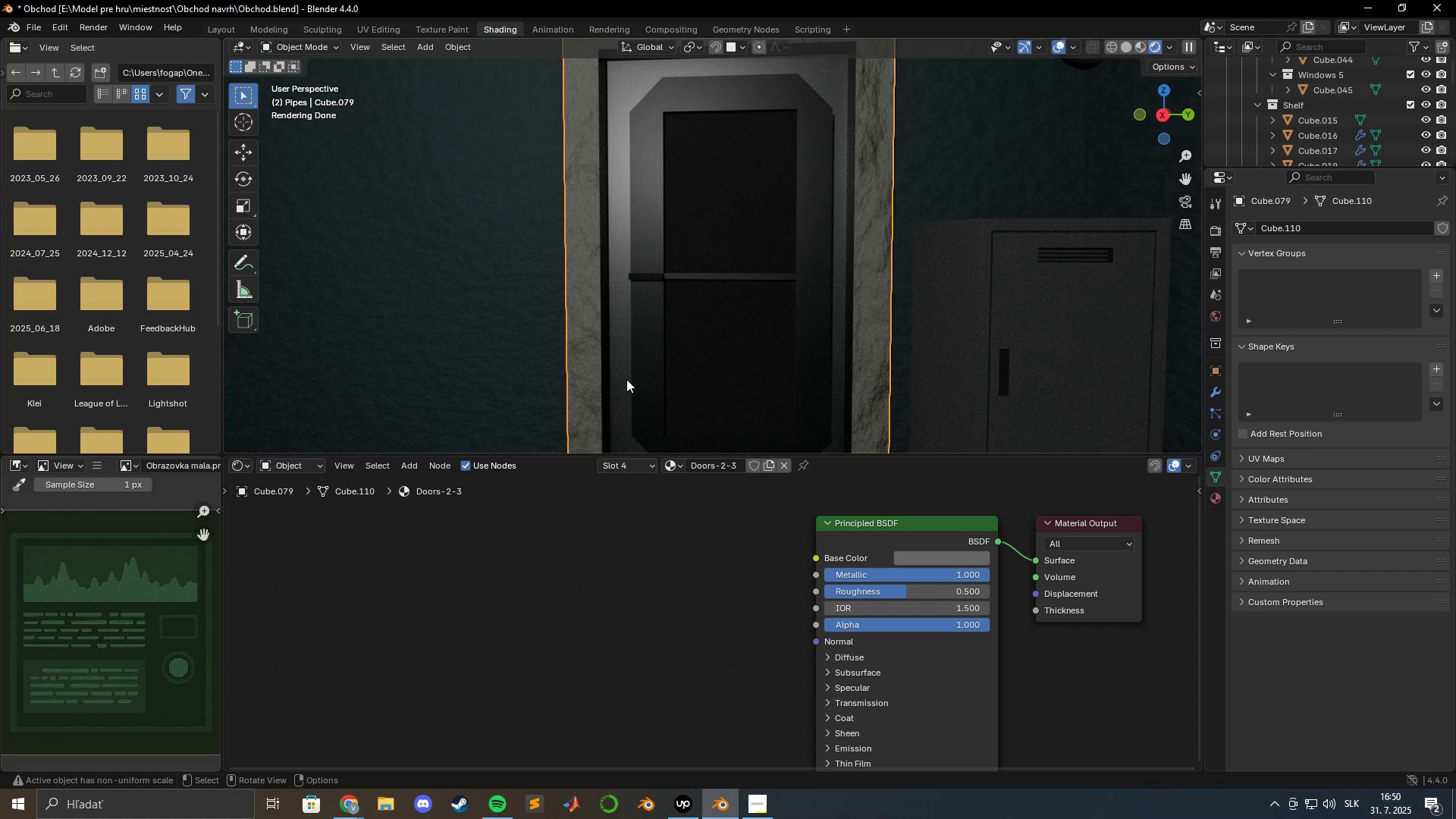 
key(Tab)
 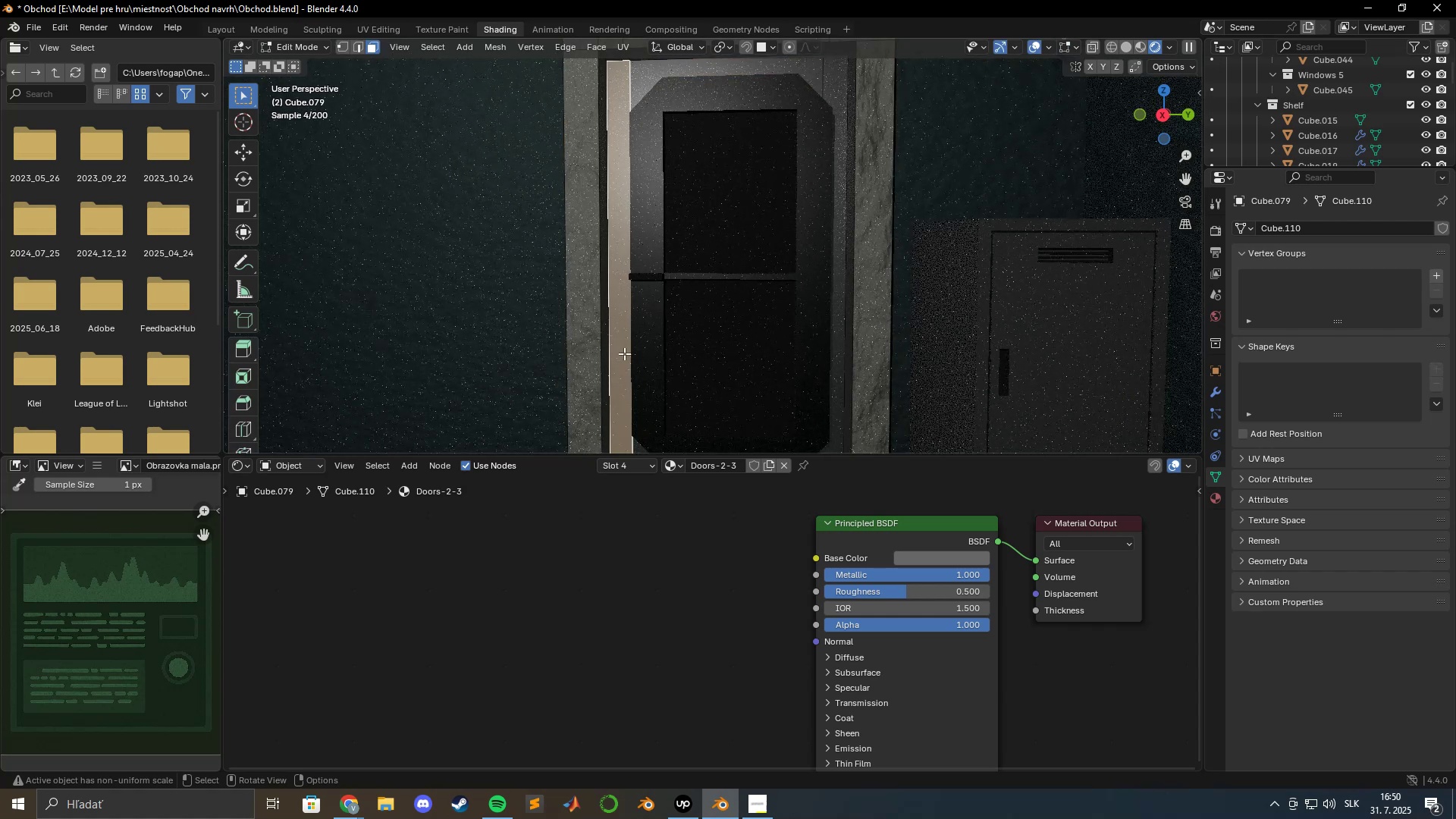 
hold_key(key=ShiftLeft, duration=0.56)
 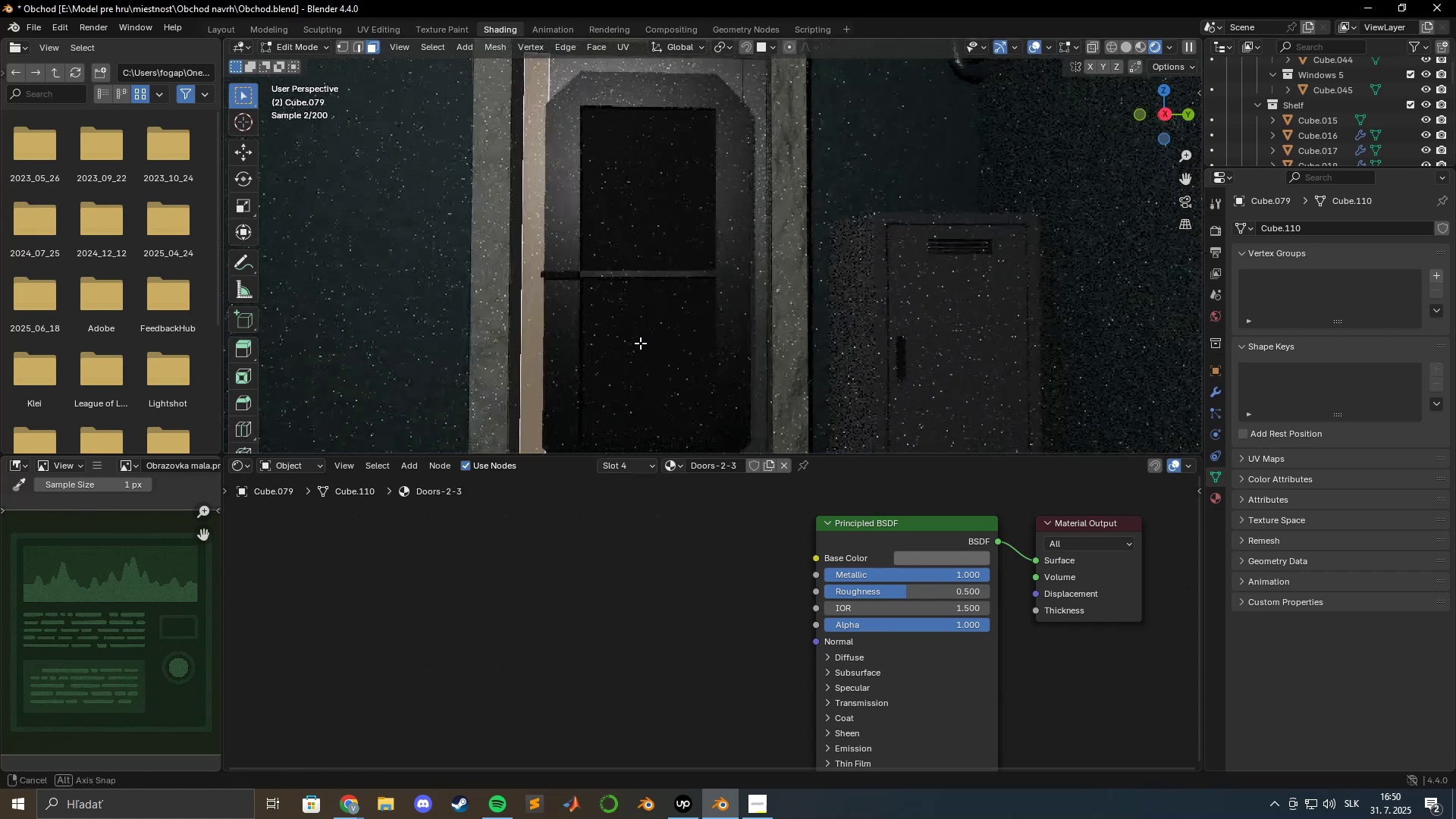 
hold_key(key=ShiftLeft, duration=0.39)
 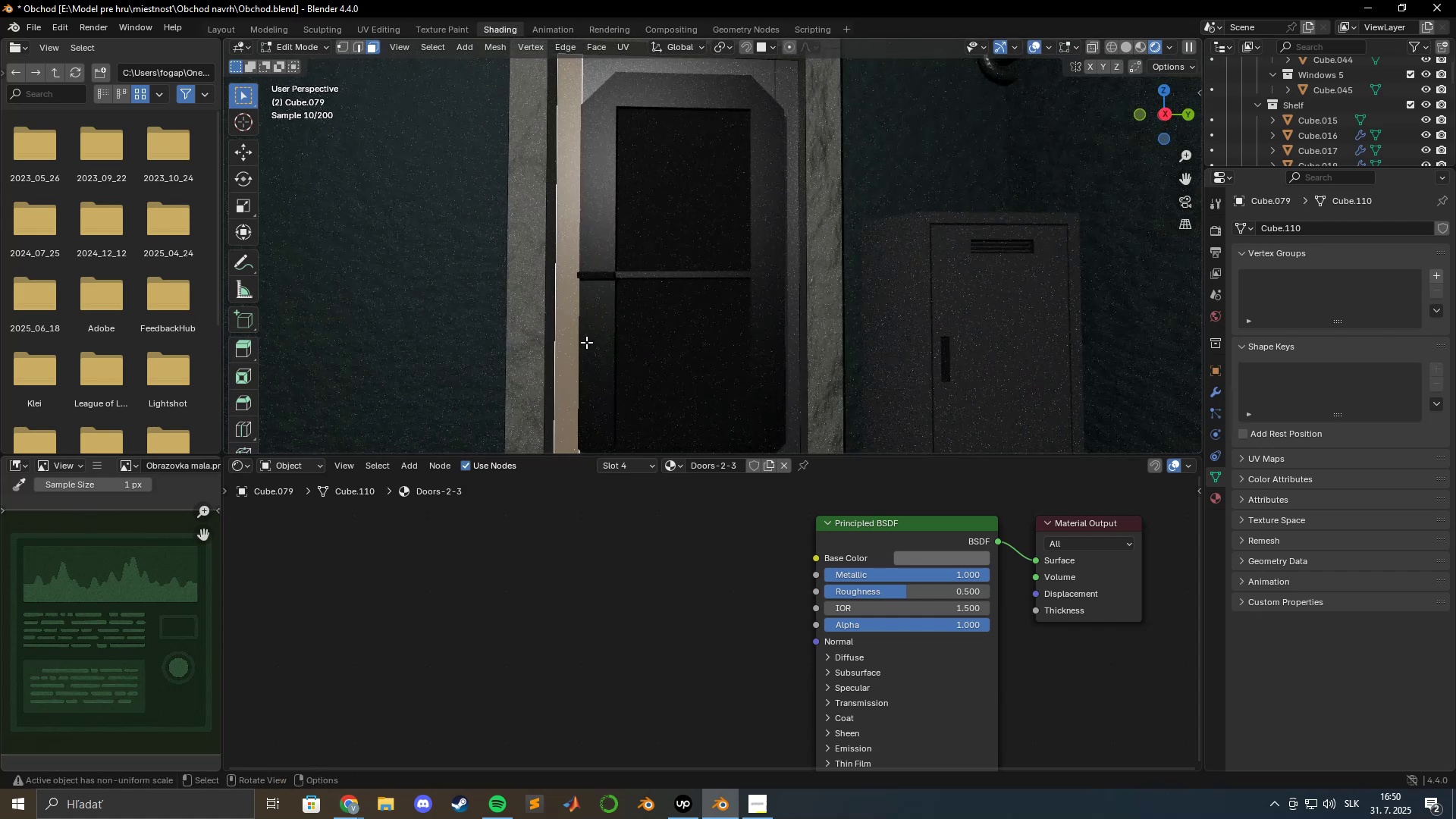 
key(Tab)
 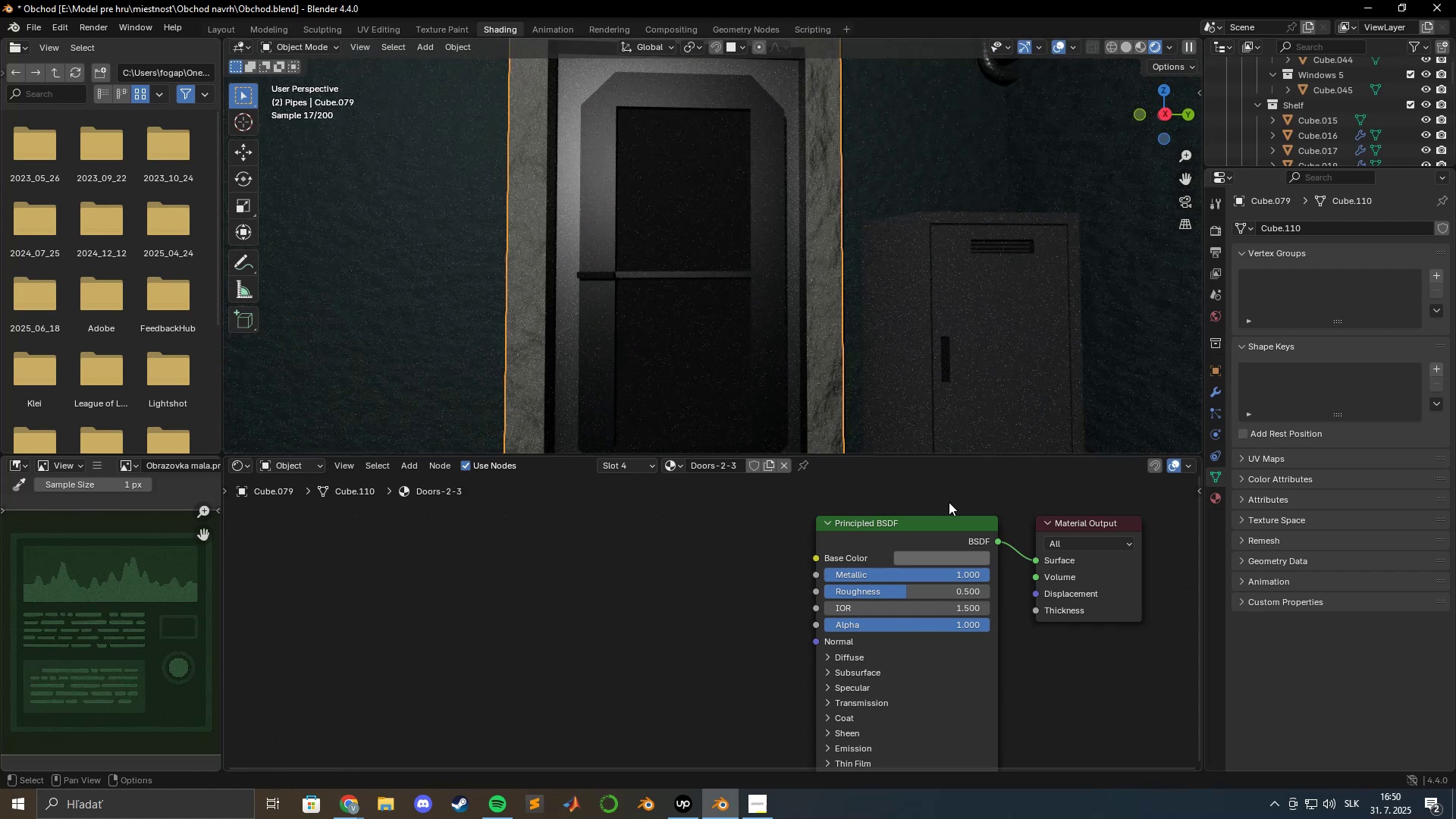 
mouse_move([933, 566])
 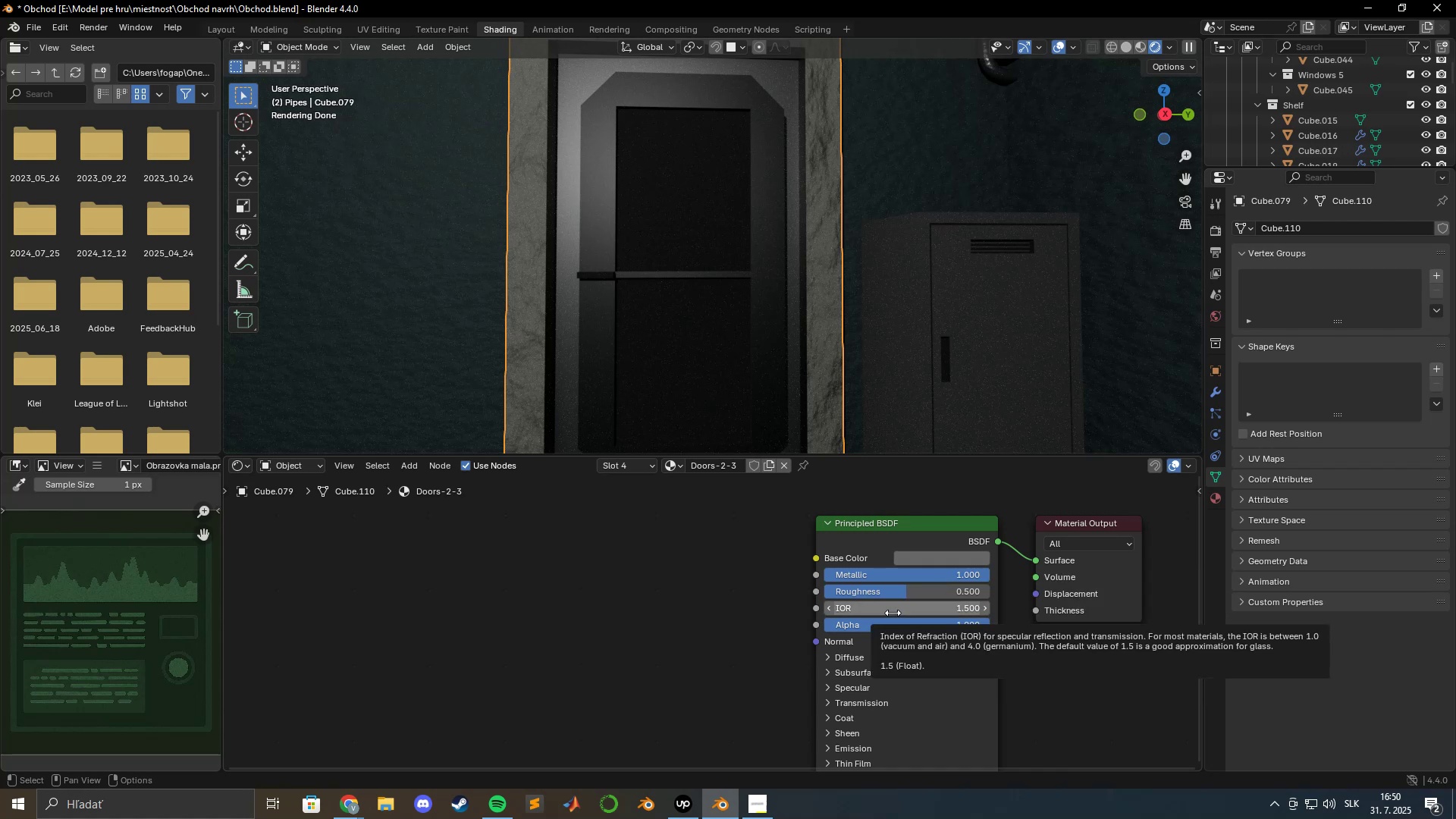 
wait(6.76)
 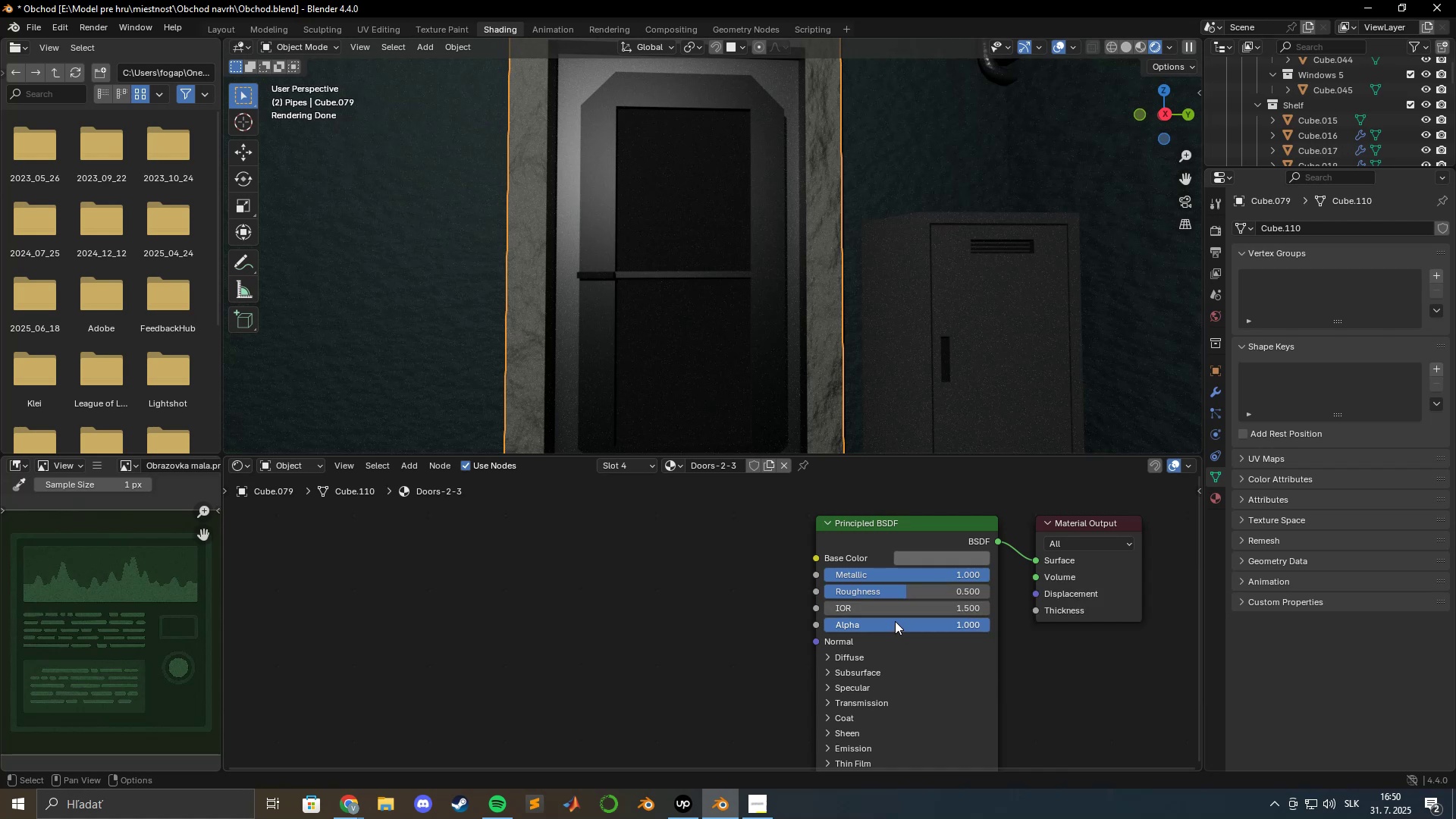 
scroll: coordinate [765, 384], scroll_direction: down, amount: 2.0
 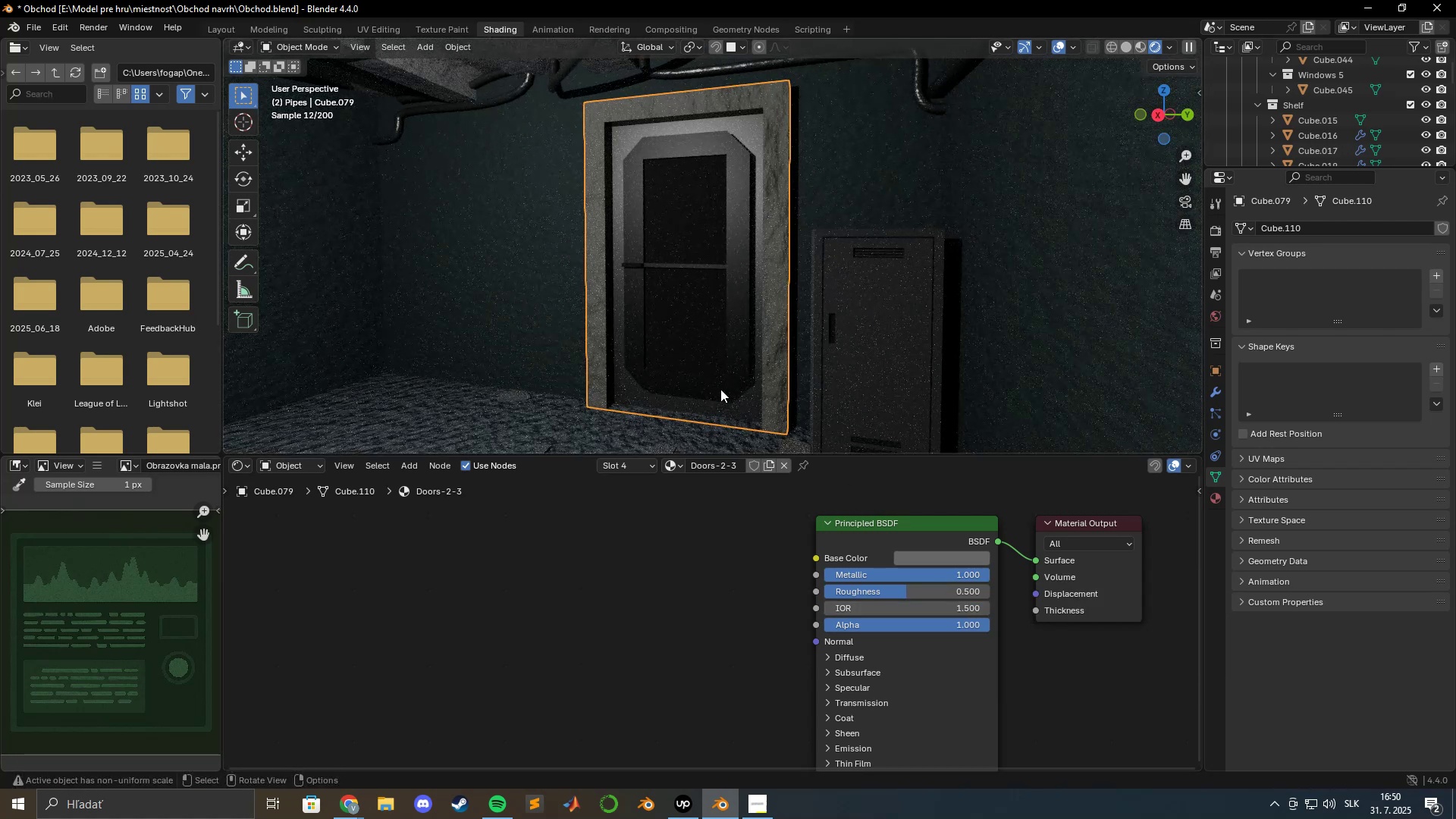 
scroll: coordinate [669, 385], scroll_direction: up, amount: 3.0
 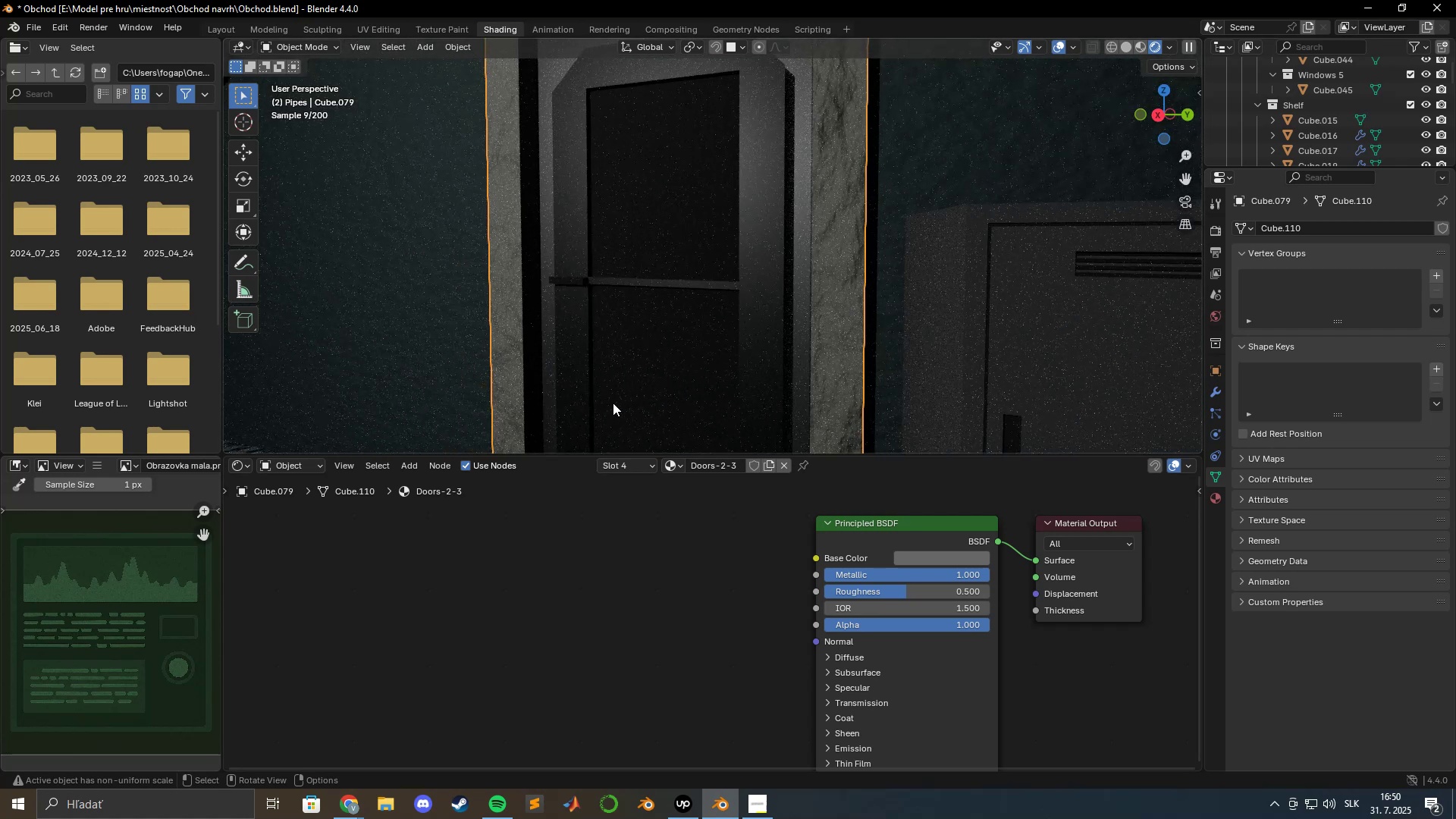 
key(Tab)
 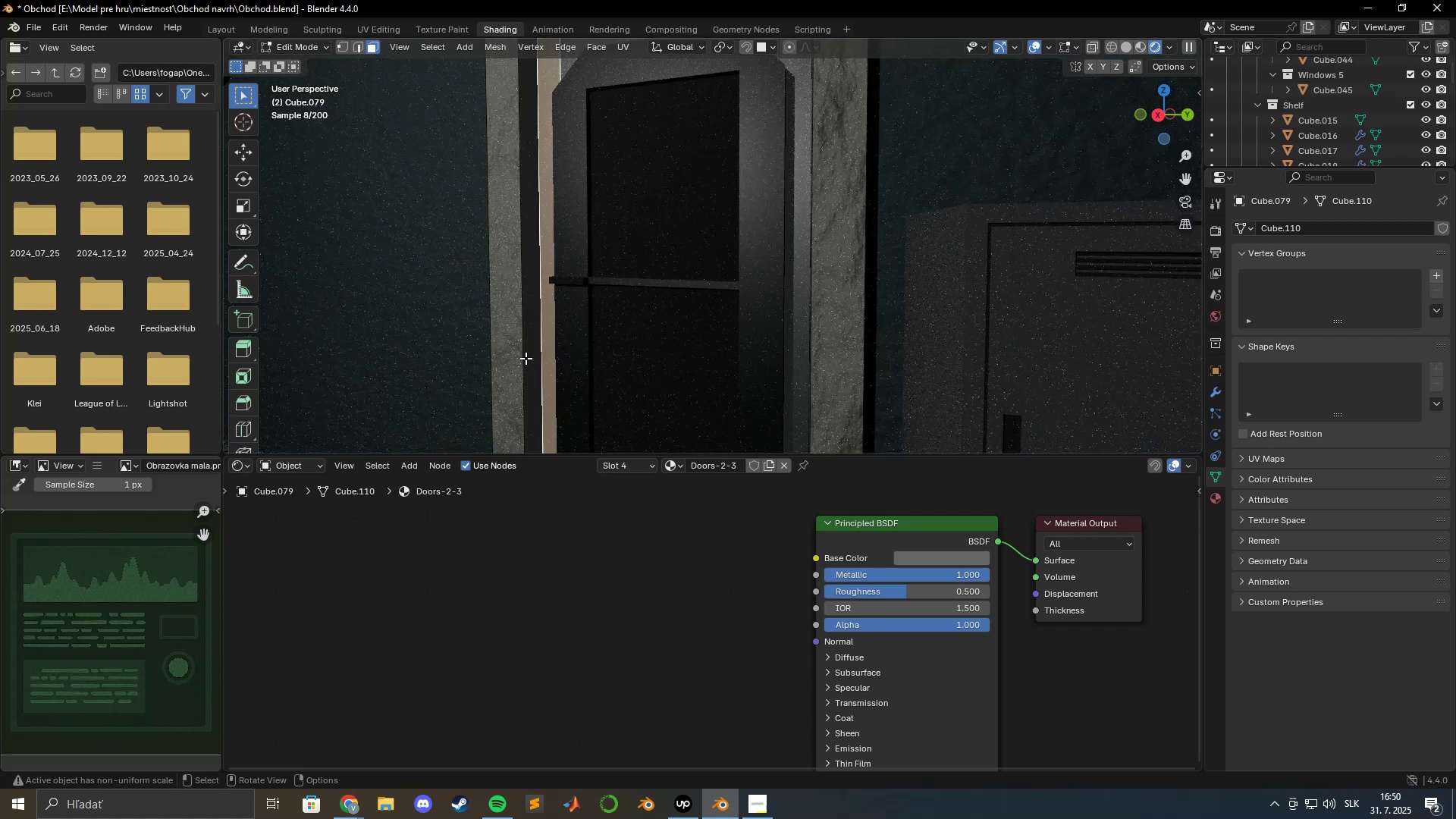 
left_click([526, 356])
 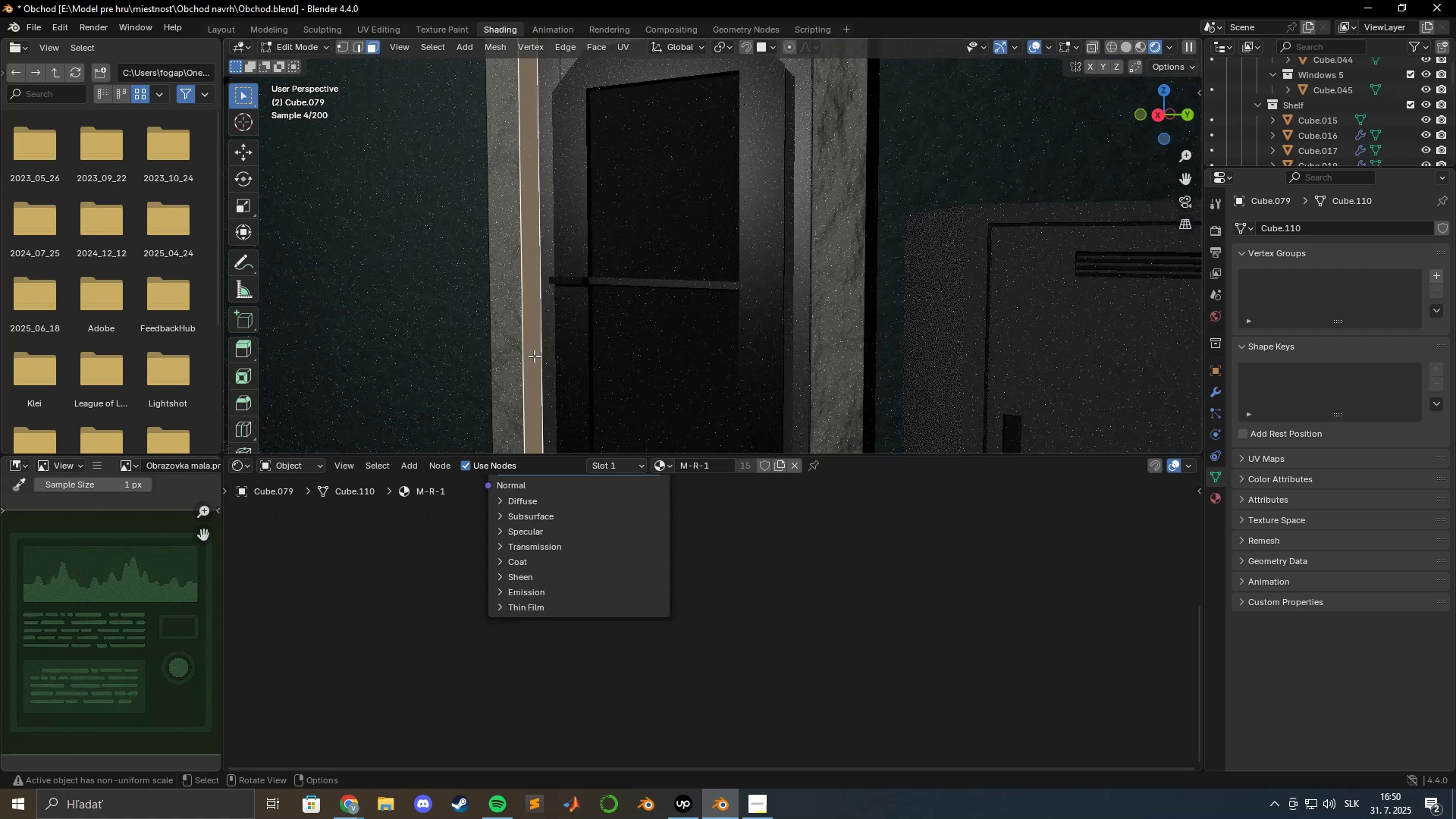 
hold_key(key=ShiftLeft, duration=0.68)
 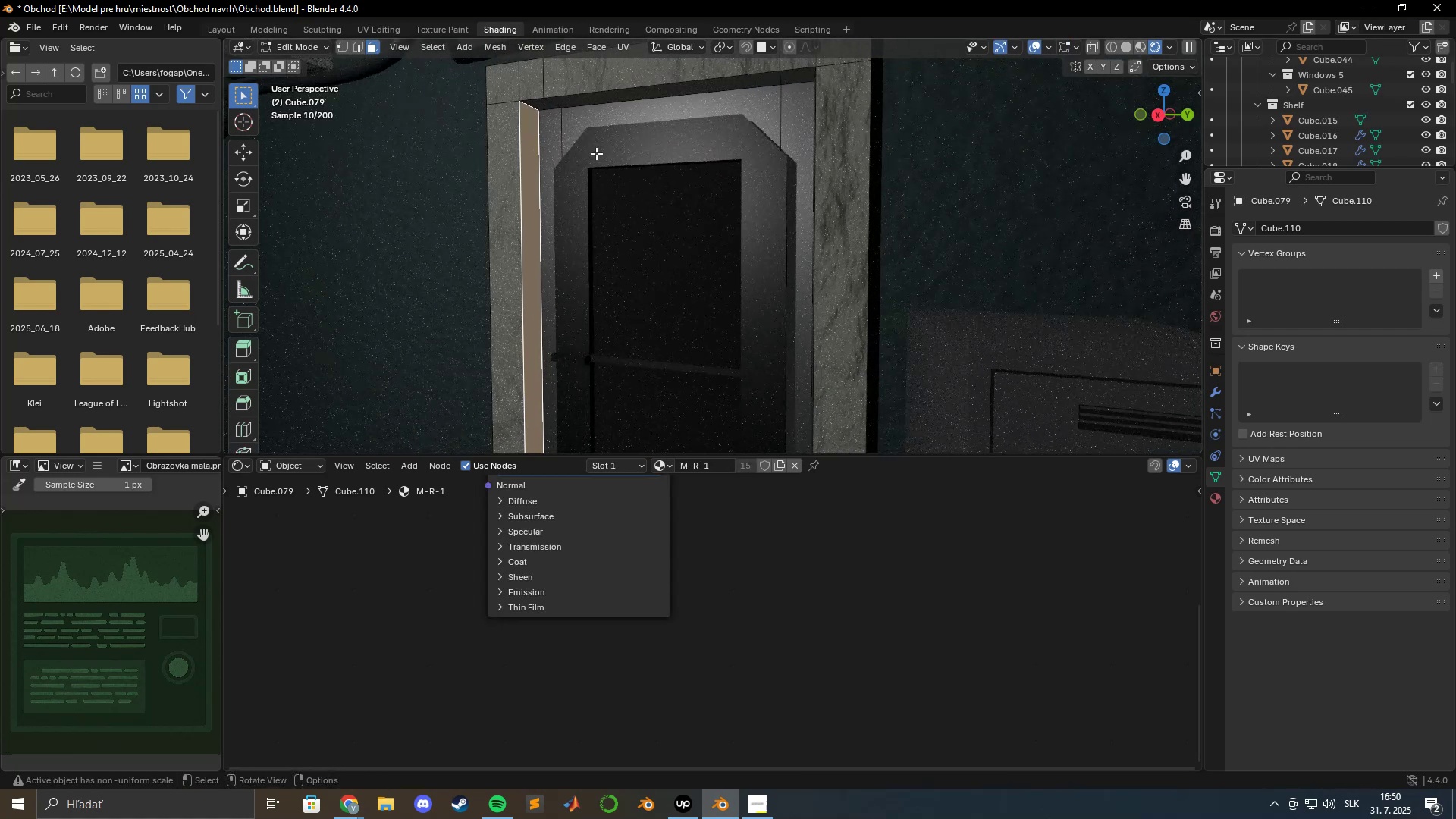 
hold_key(key=ShiftLeft, duration=1.5)
left_click([543, 105])
 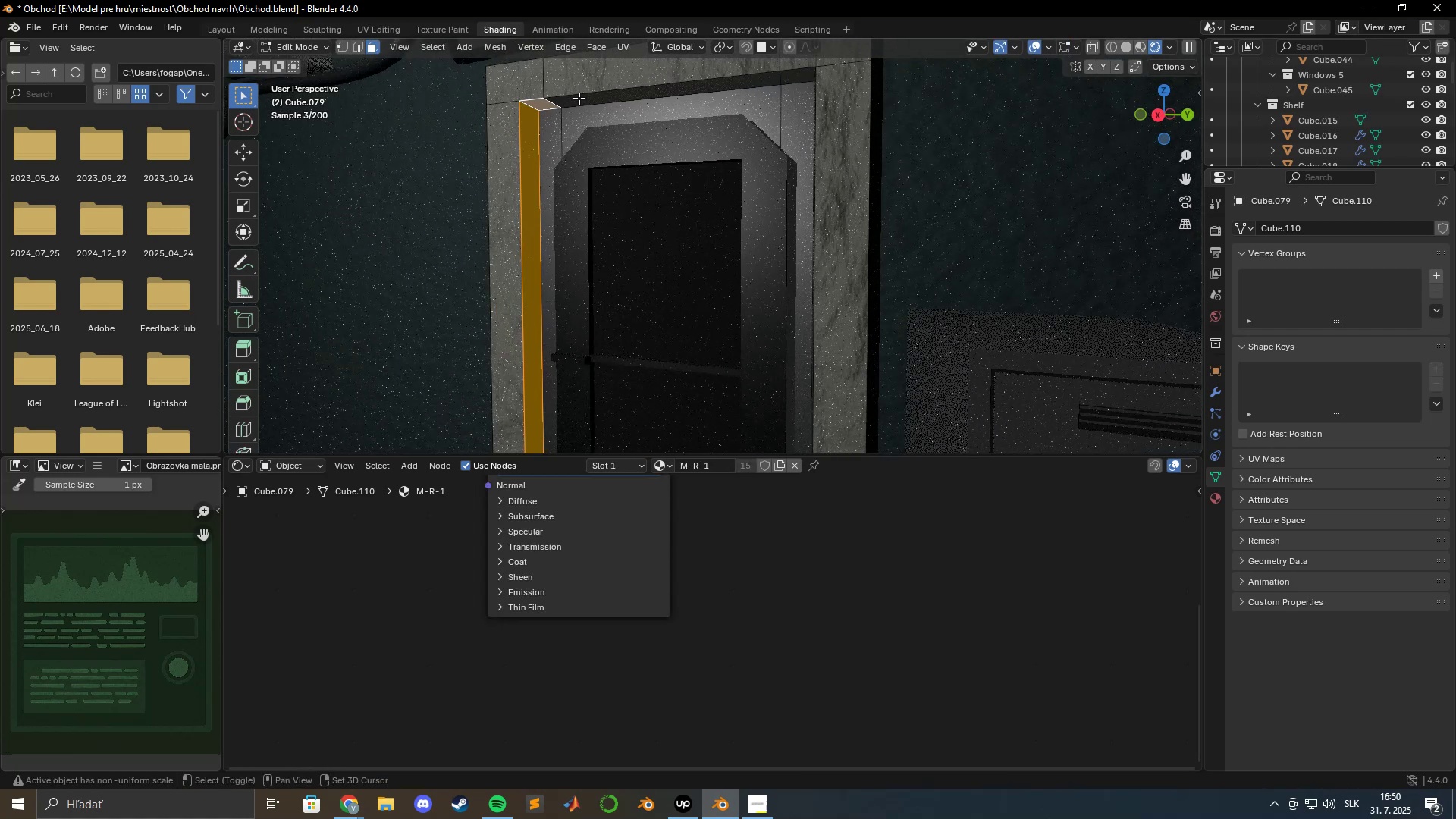 
double_click([579, 98])
 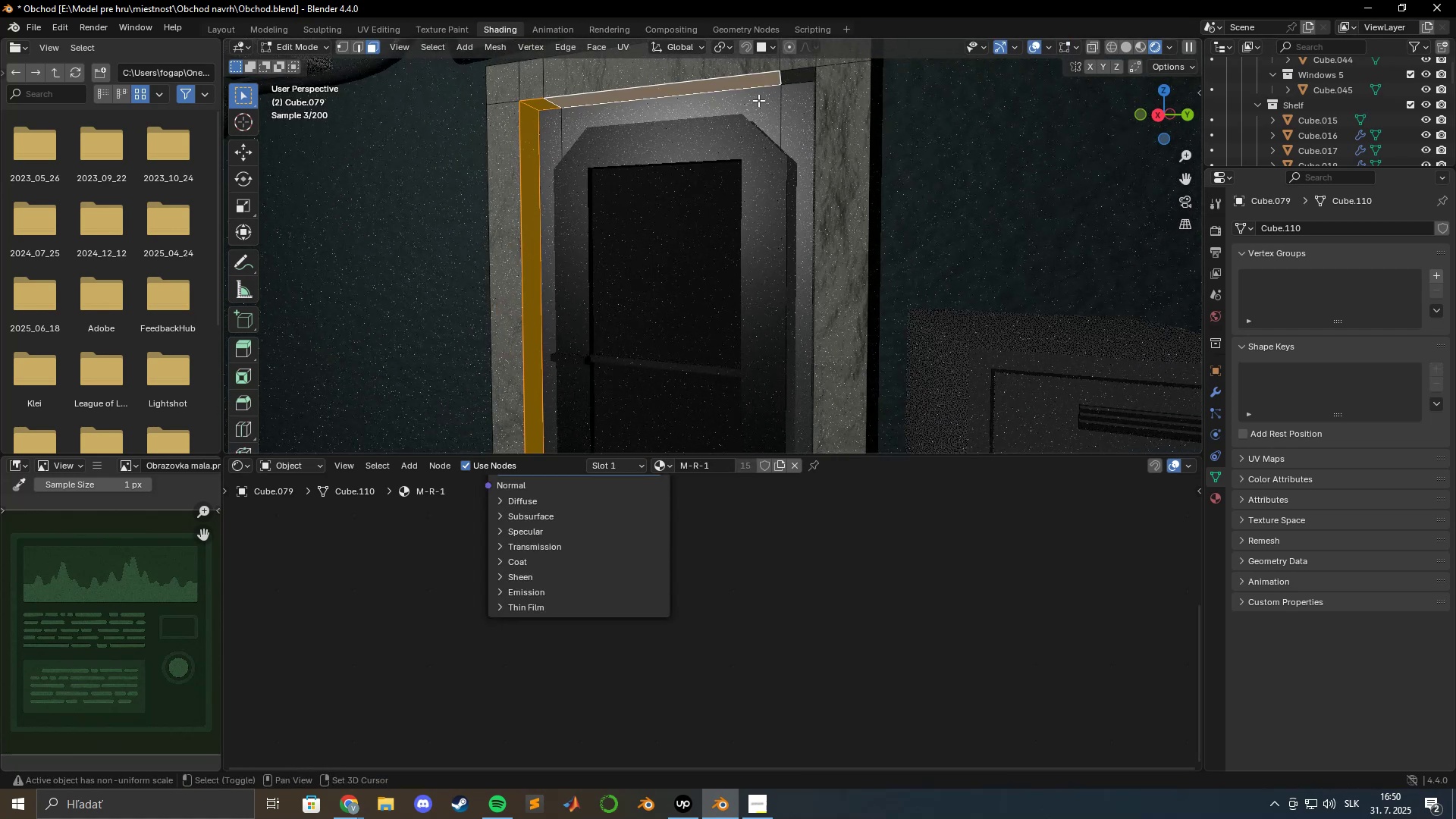 
hold_key(key=ShiftLeft, duration=0.84)
 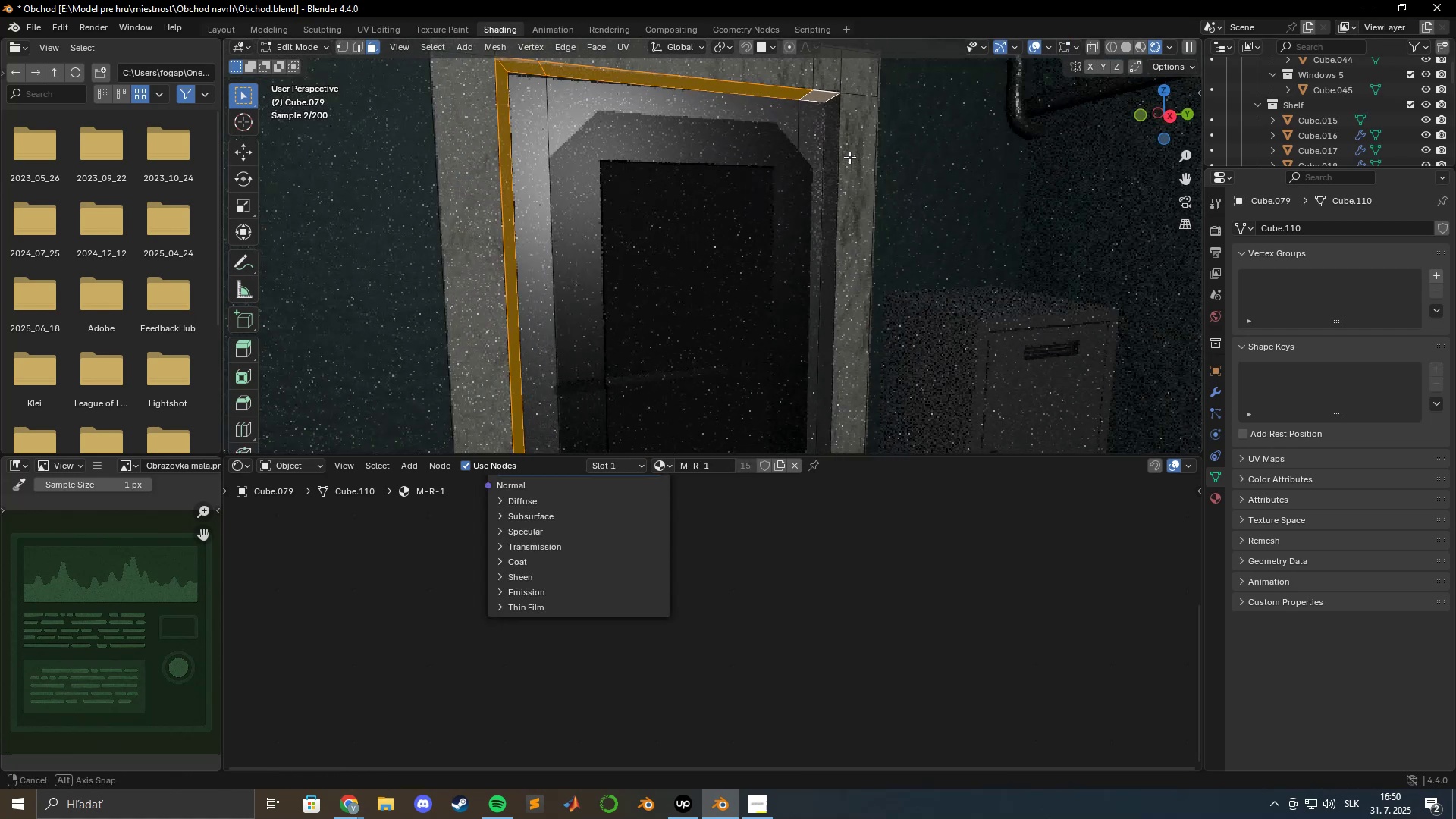 
hold_key(key=ShiftLeft, duration=0.85)
left_click([833, 153])
 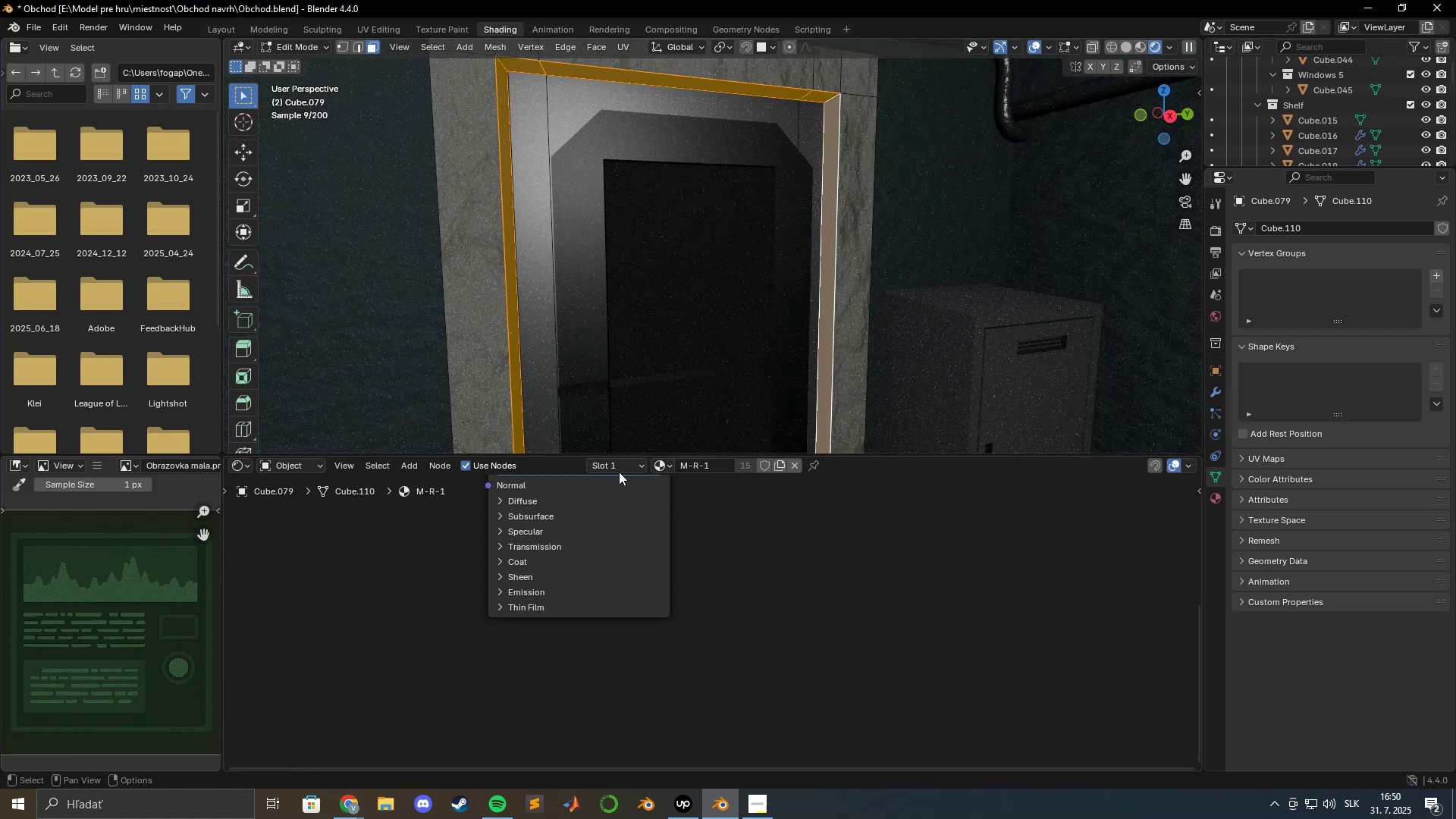 
left_click([624, 466])
 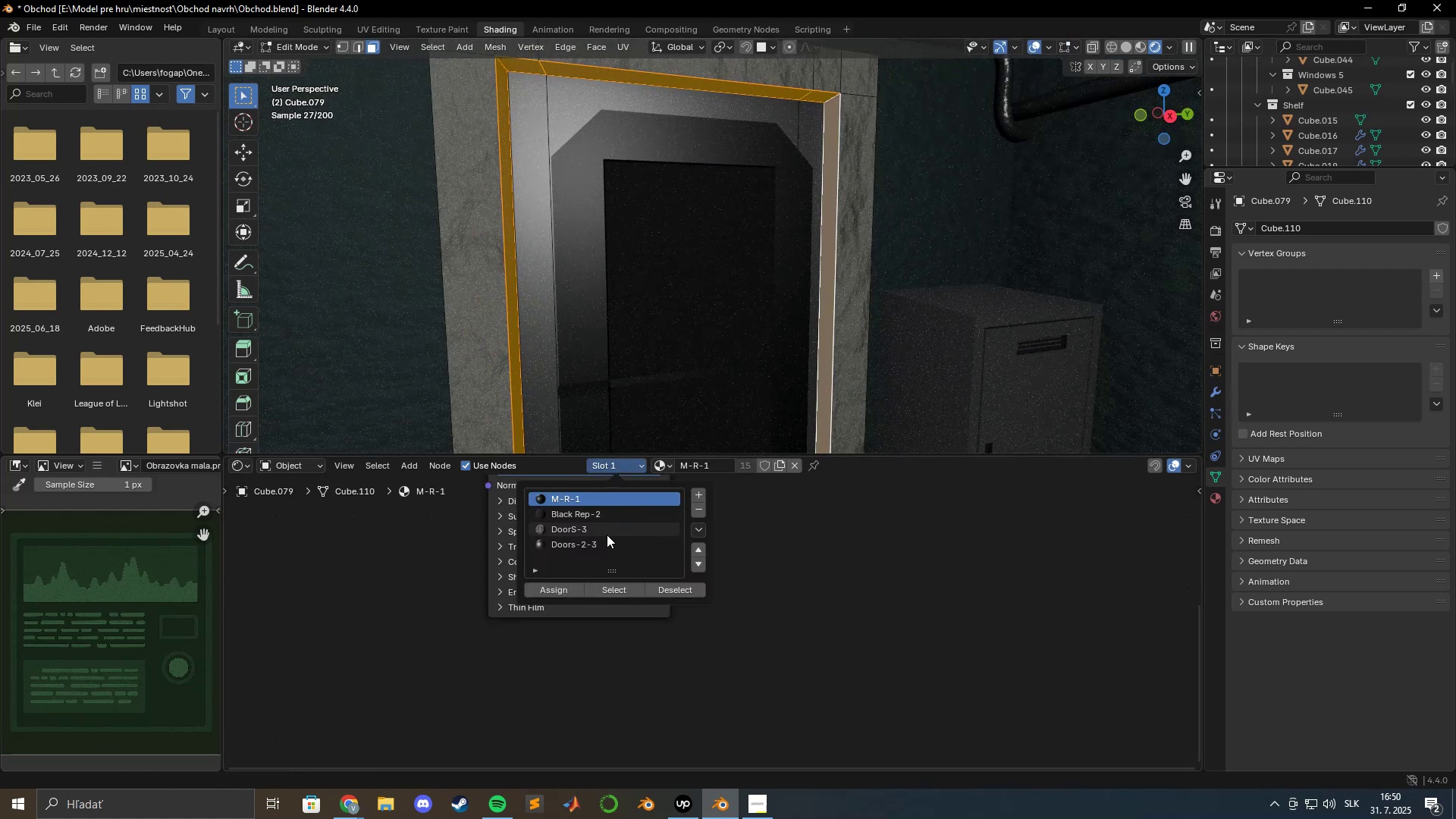 
left_click([607, 535])
 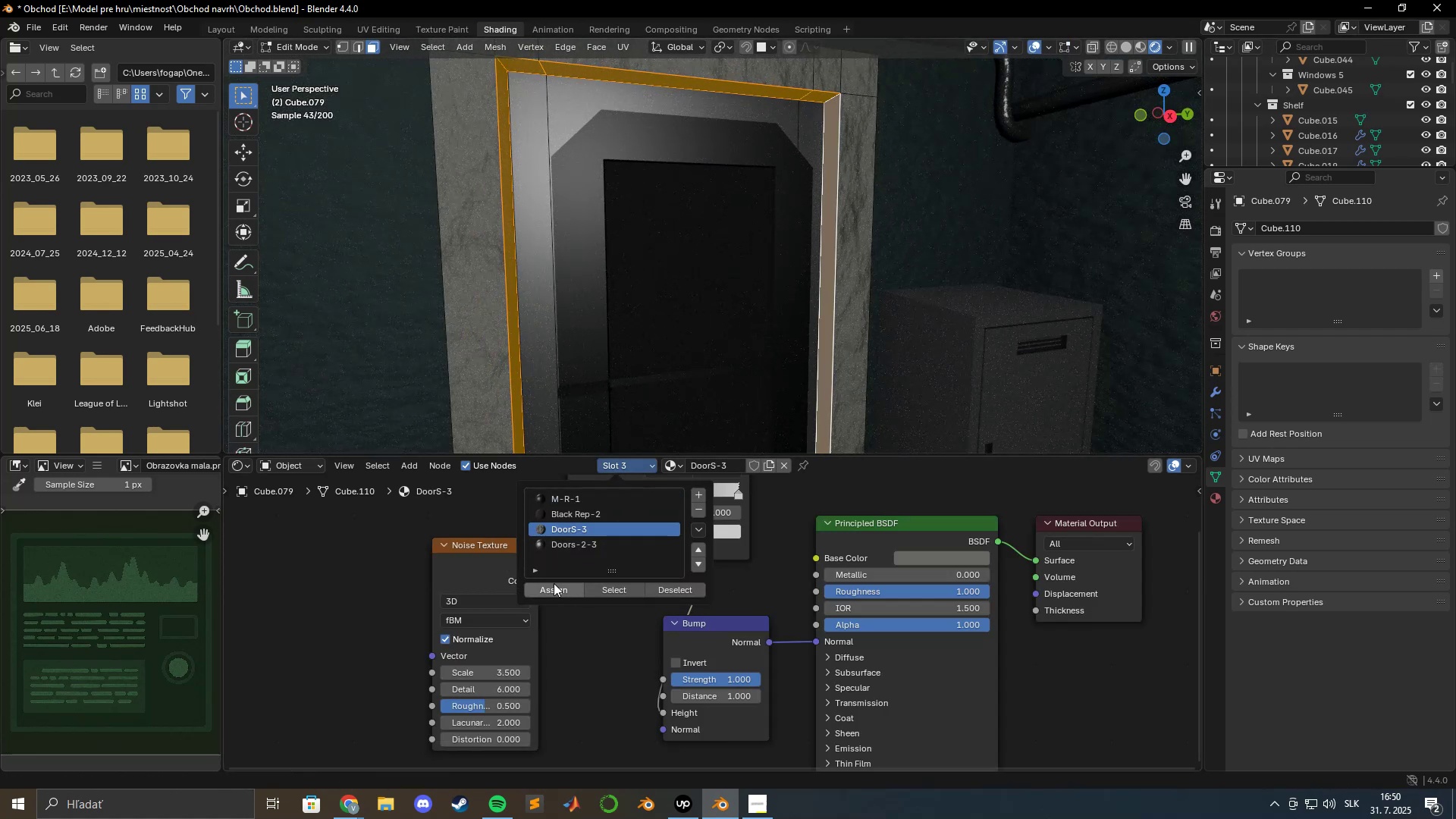 
left_click([554, 585])
 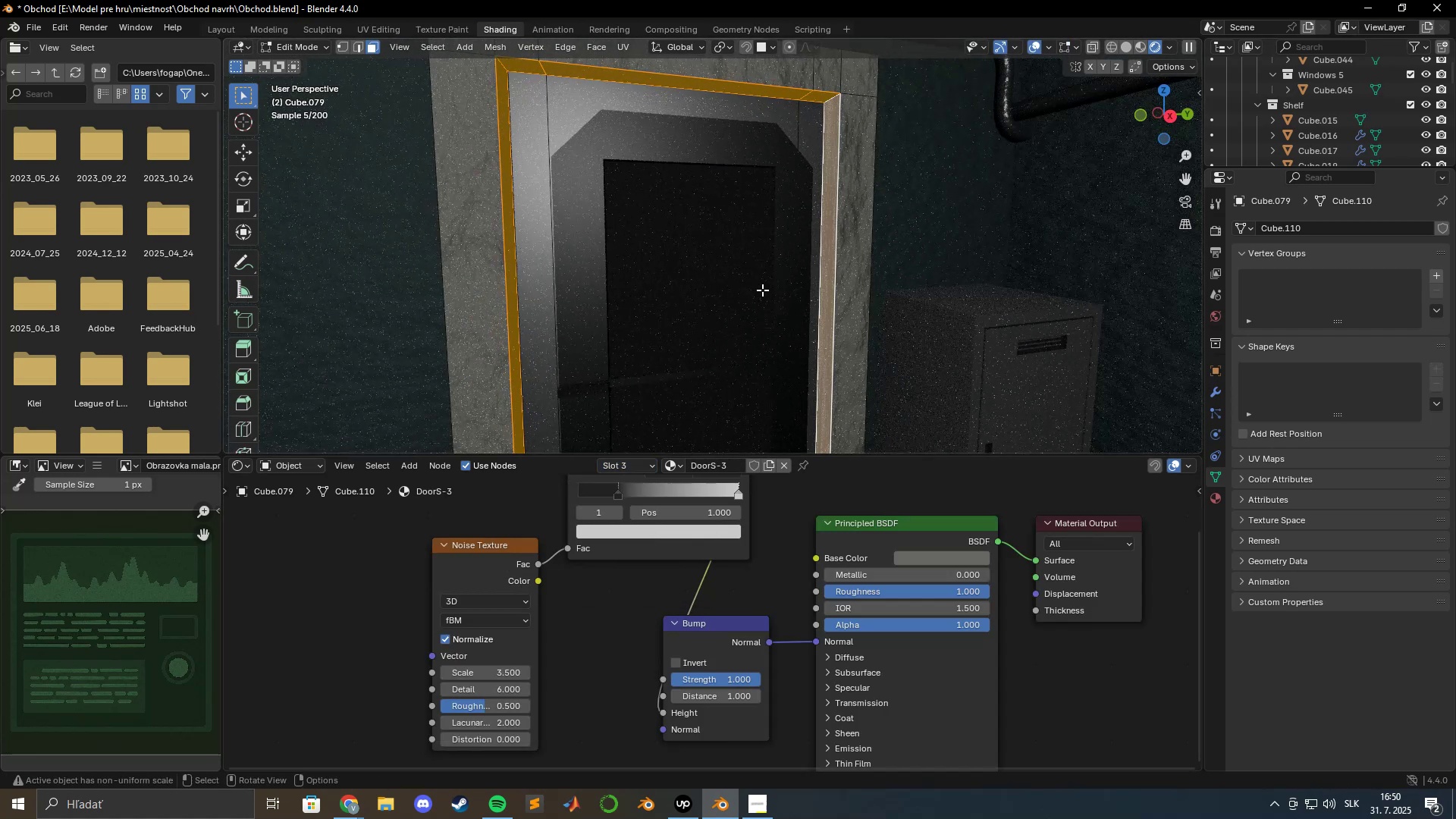 
key(Tab)
 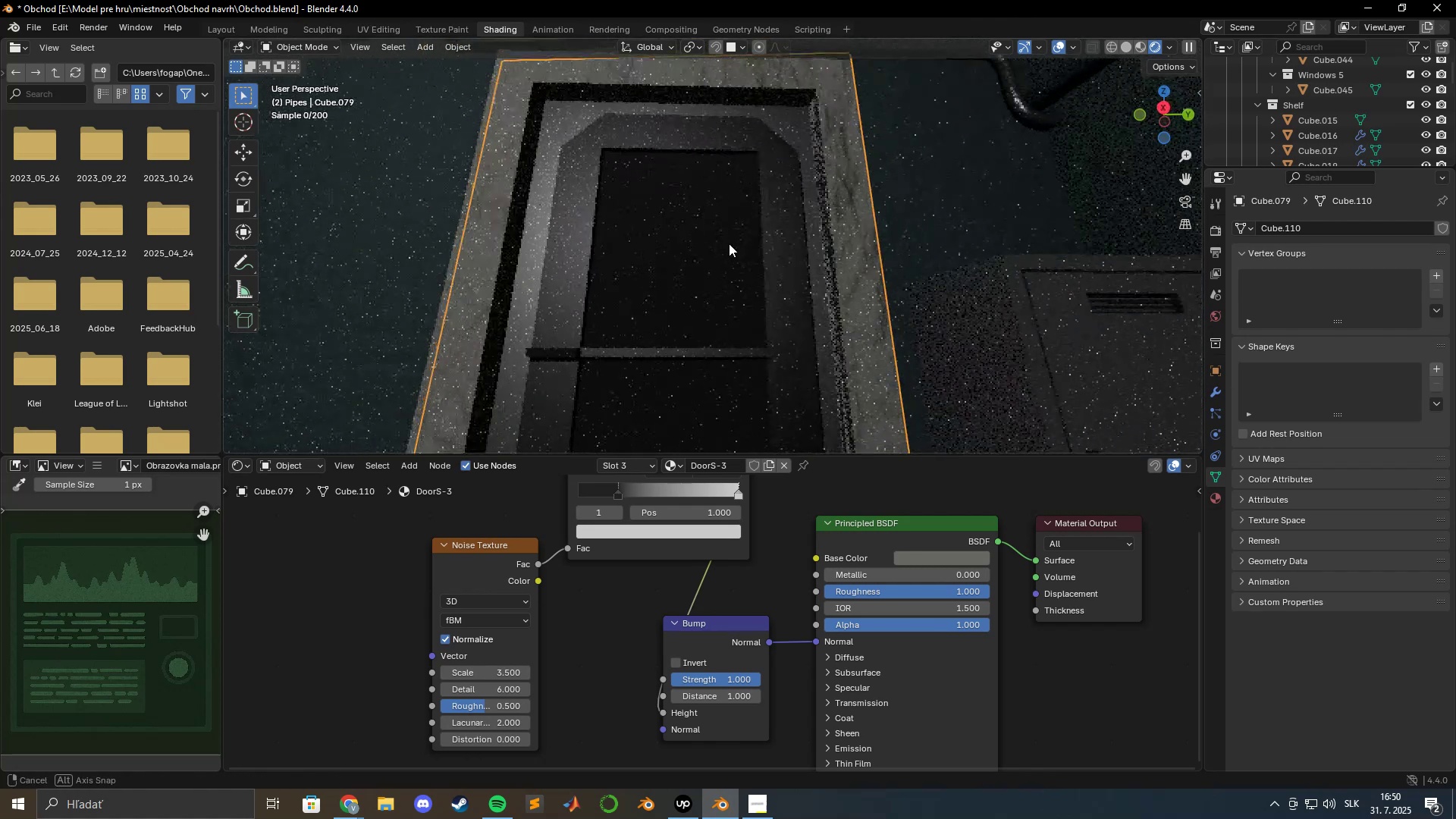 
wait(6.46)
 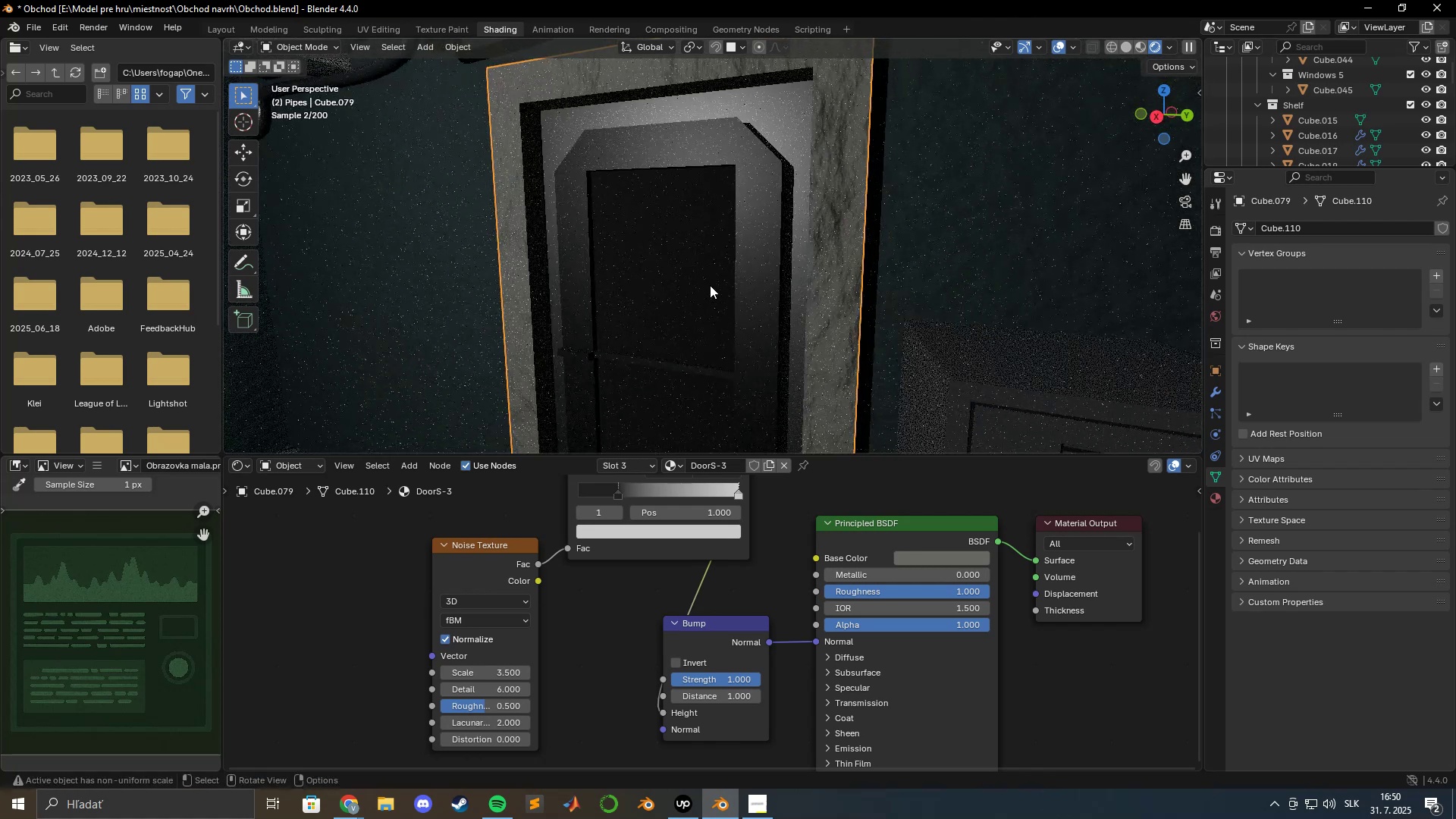 
key(Tab)
 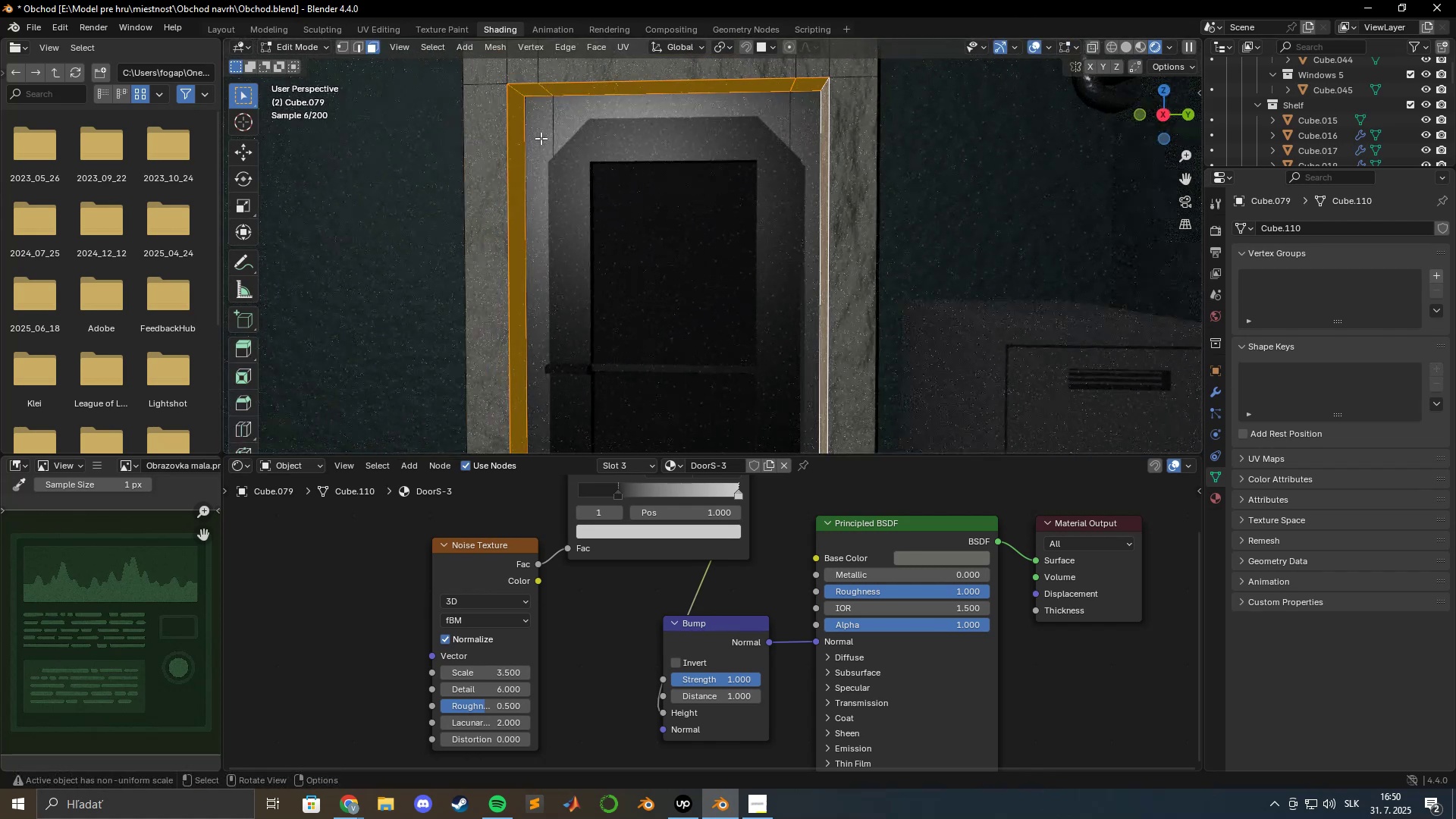 
left_click([542, 136])
 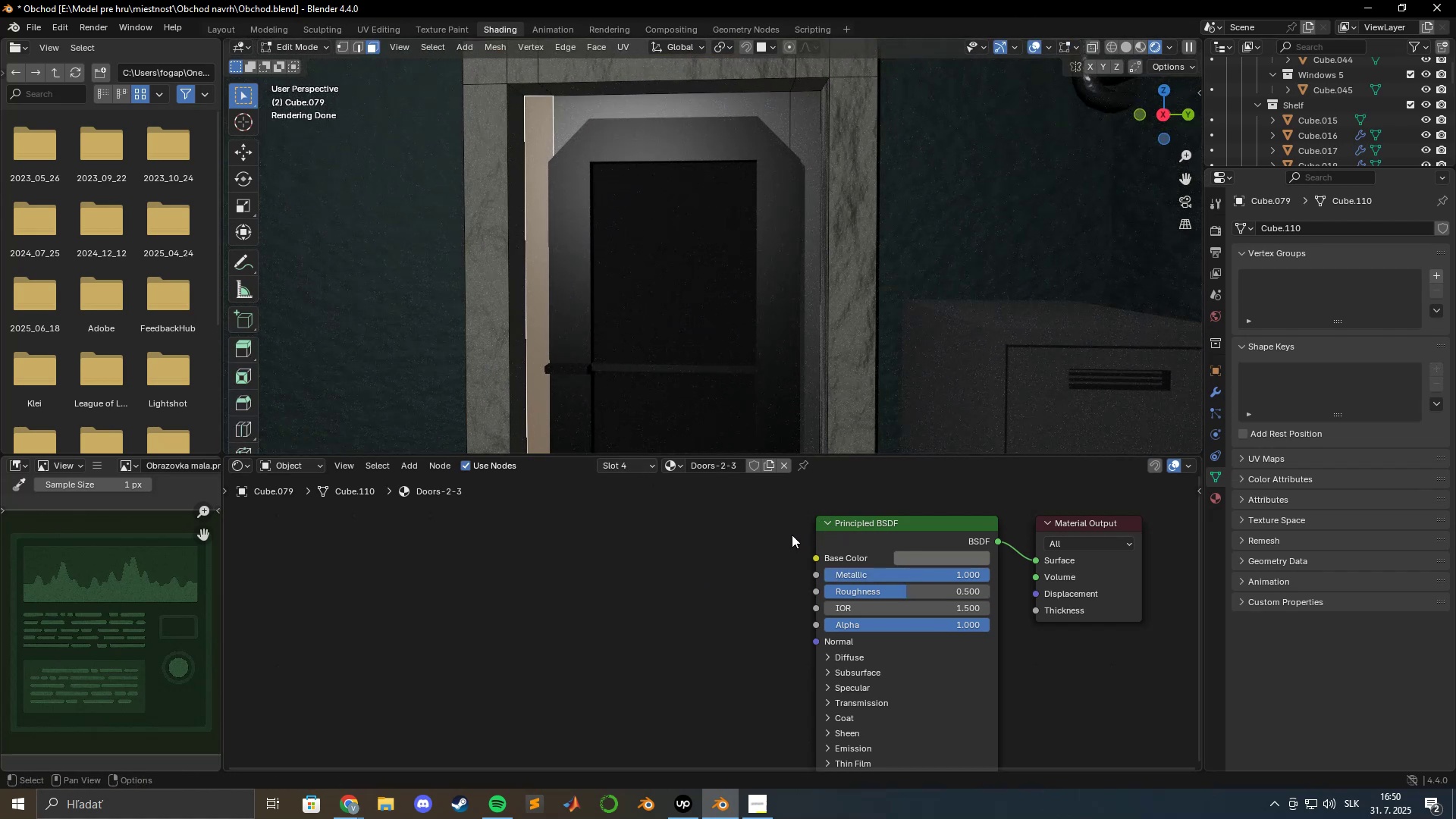 
key(Shift+A)
 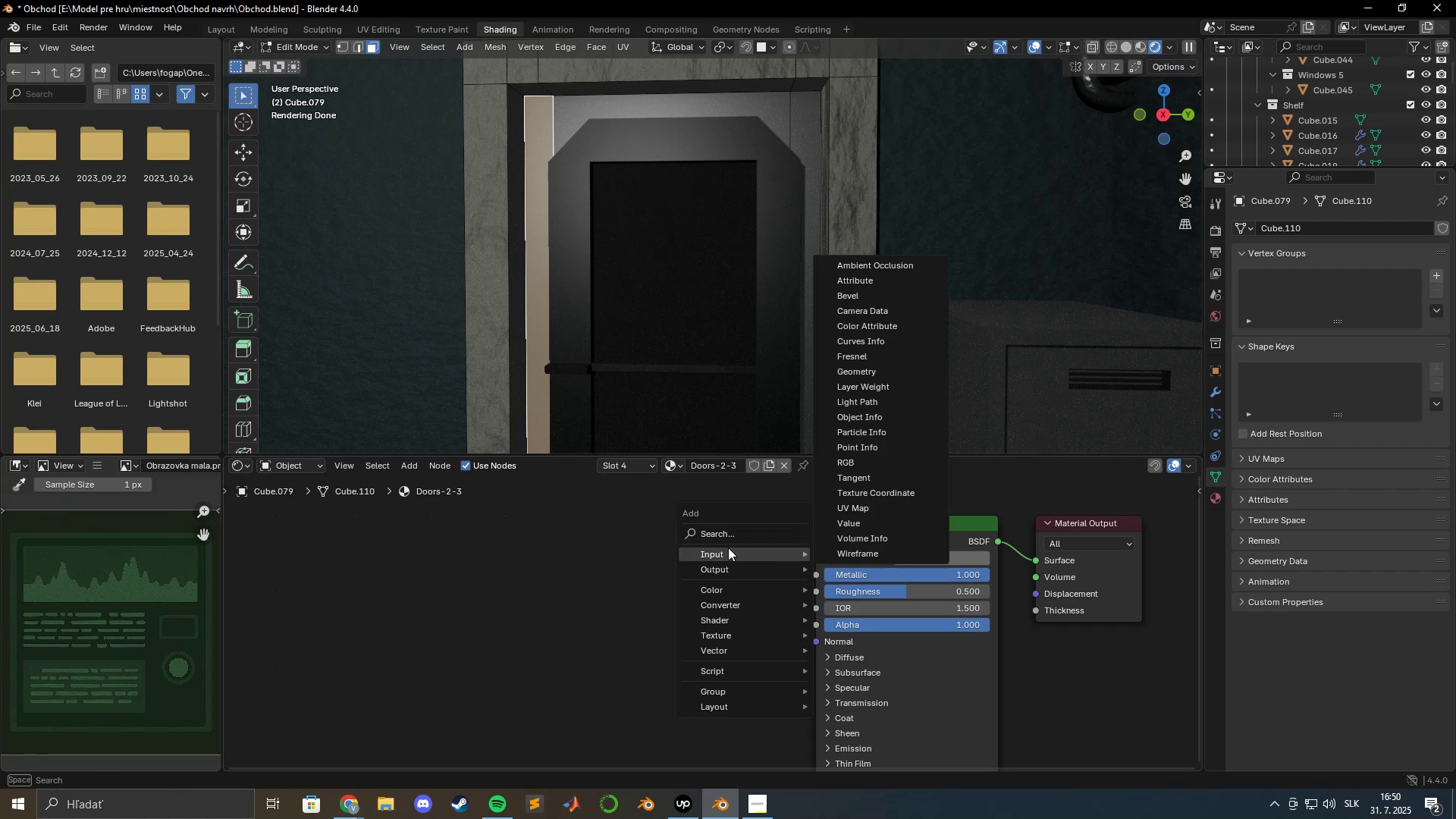 
left_click([726, 540])
 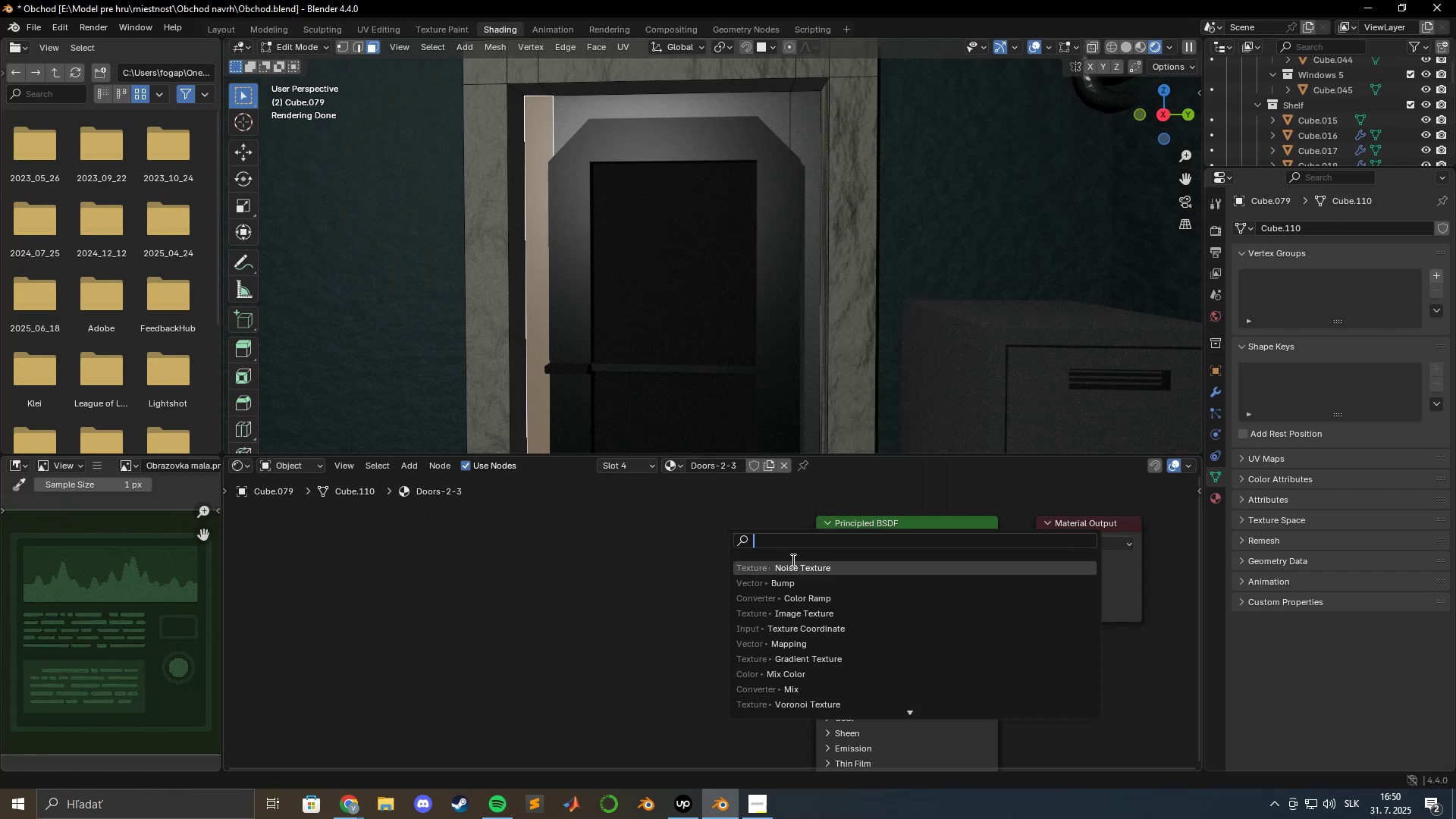 
mouse_move([854, 596])
 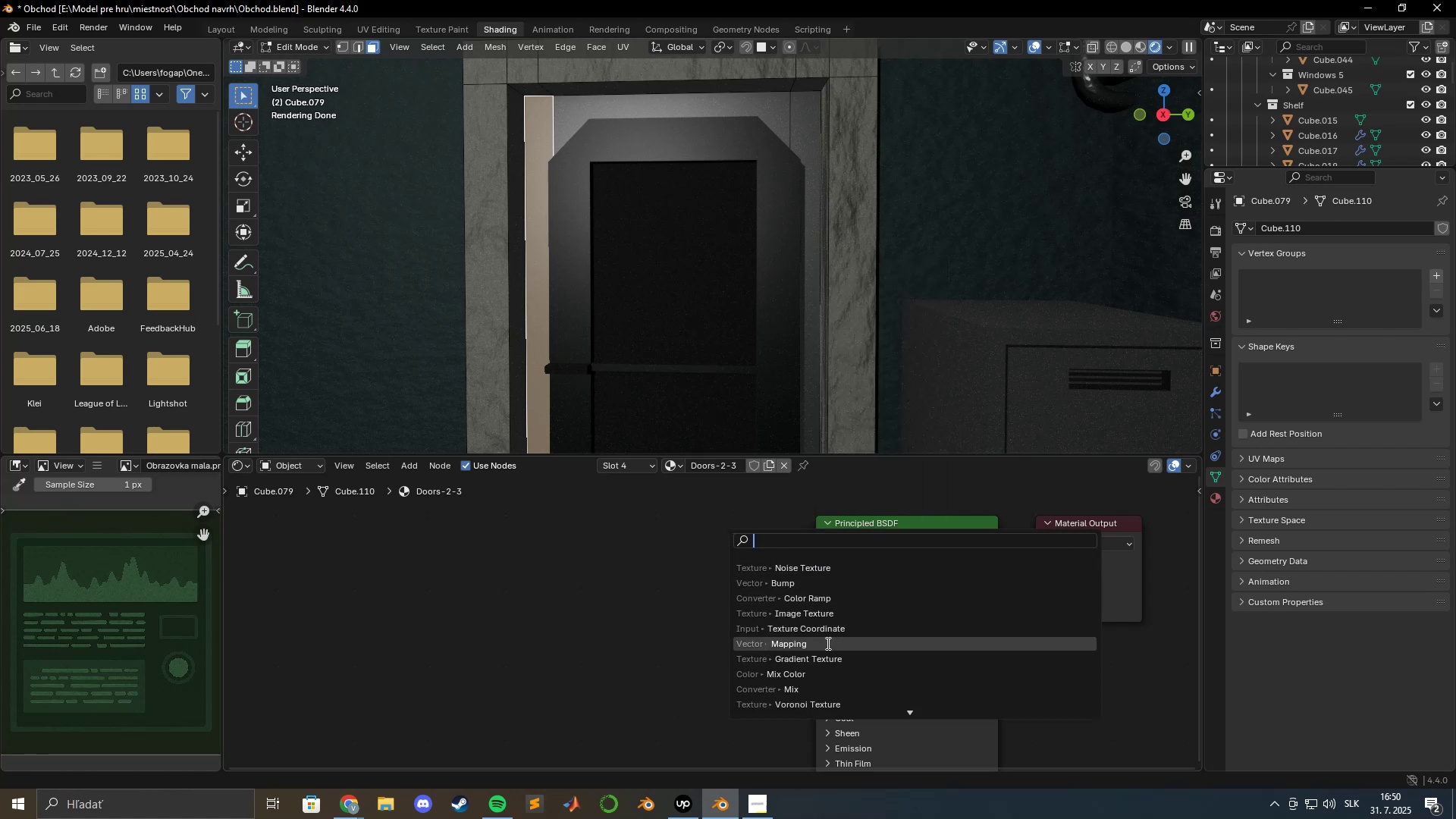 
wait(8.1)
 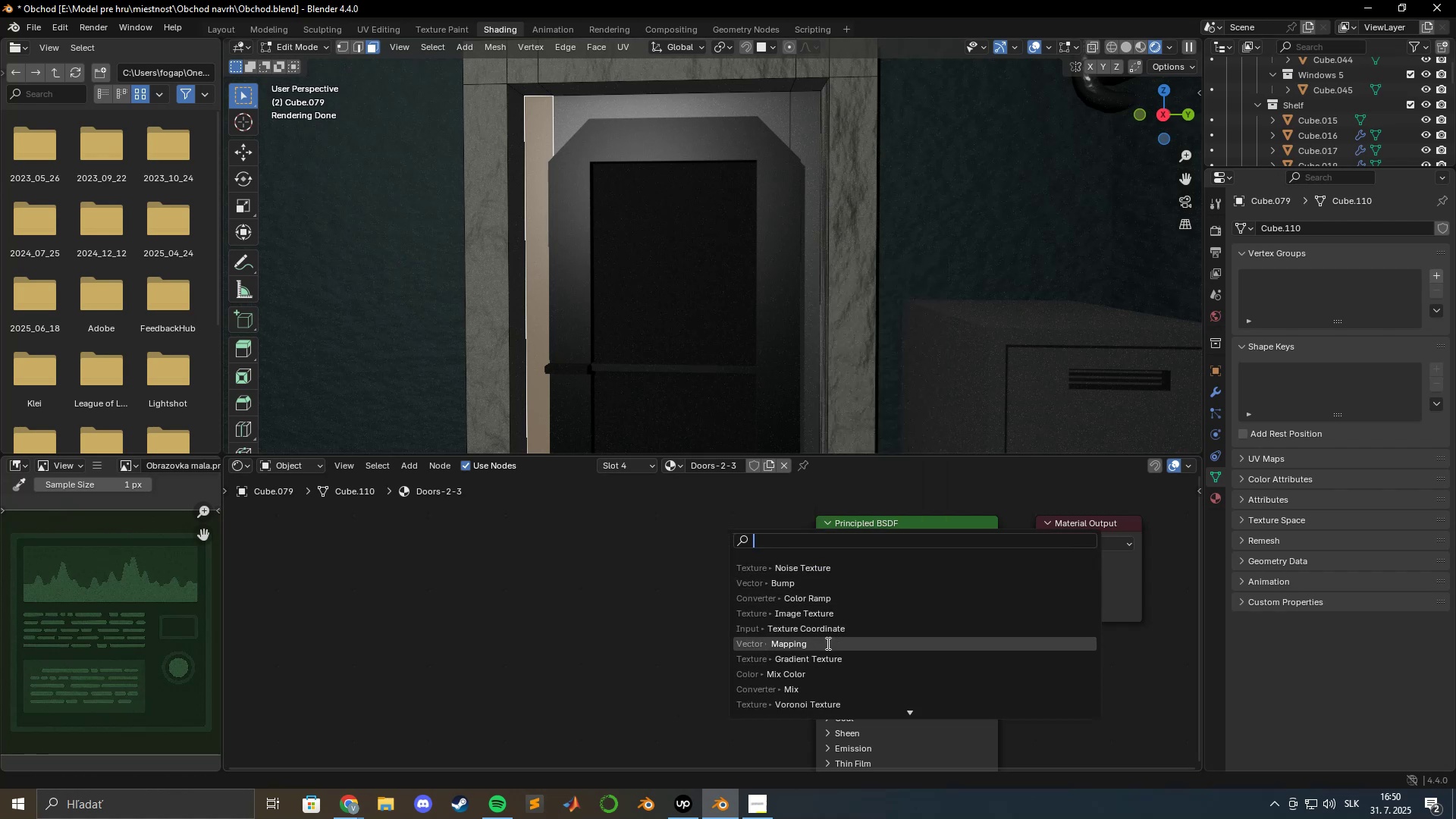 
left_click_drag(start_coordinate=[697, 597], to_coordinate=[821, 642])
 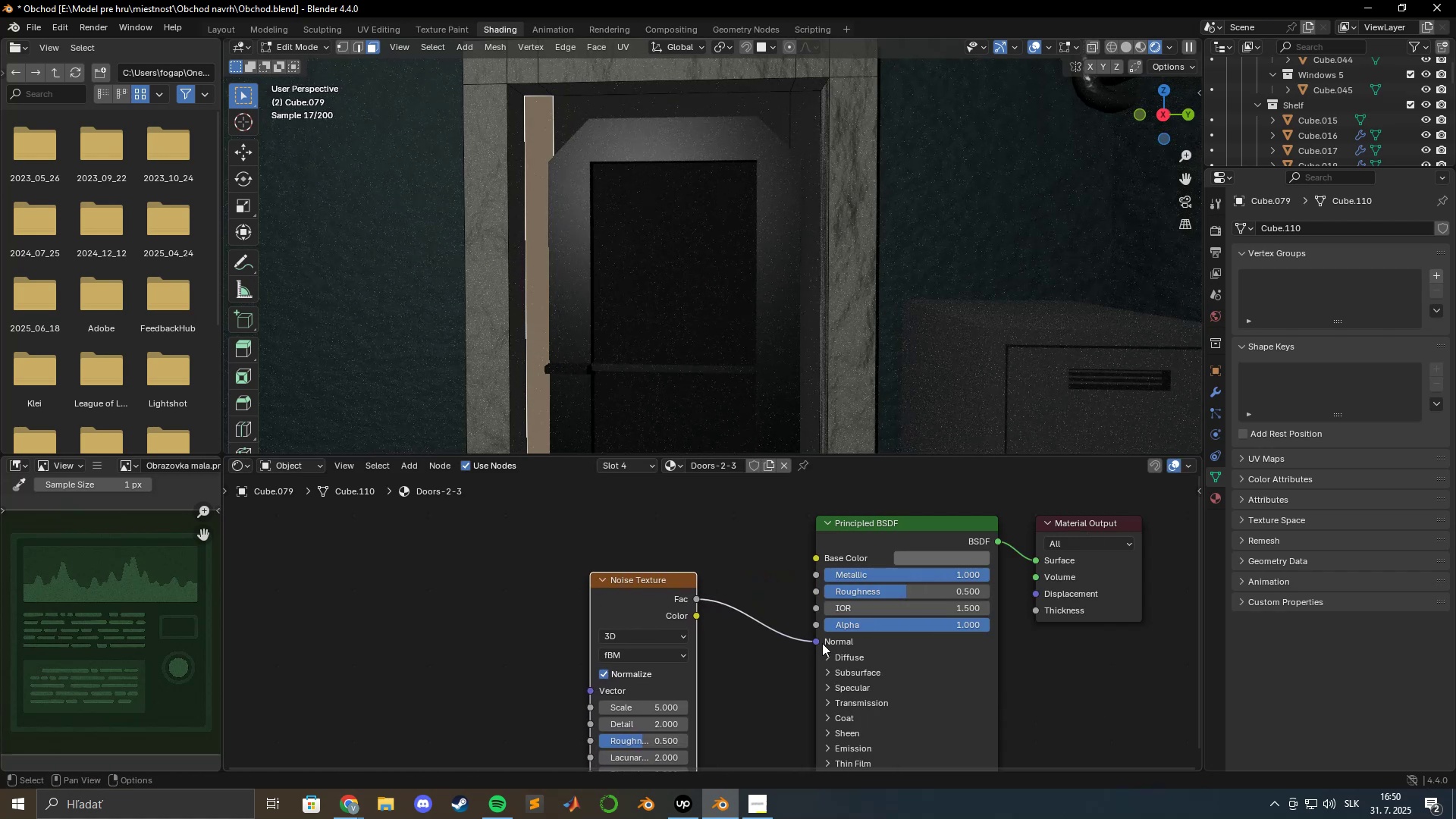 
left_click_drag(start_coordinate=[815, 641], to_coordinate=[780, 615])
 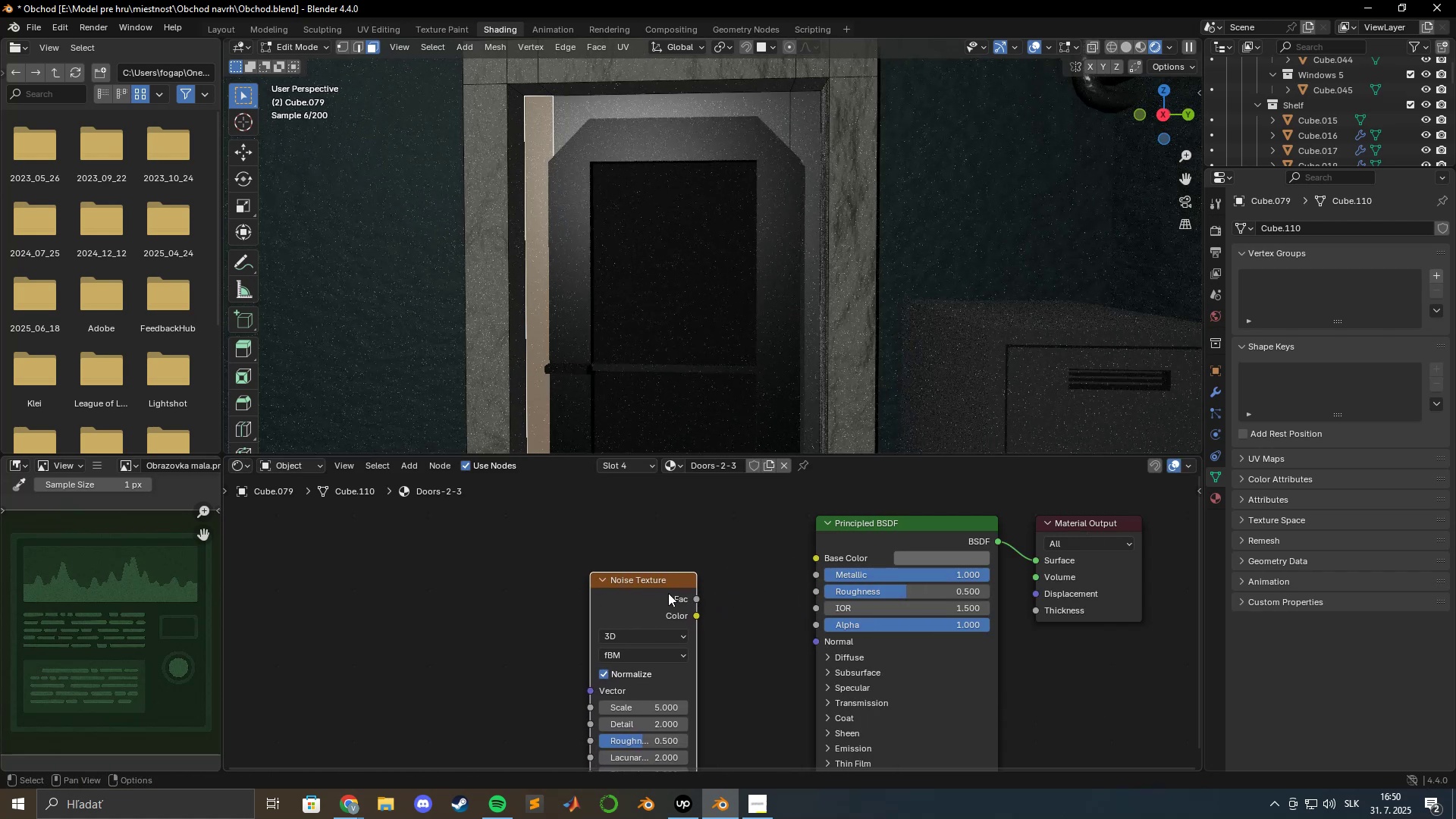 
left_click([665, 593])
 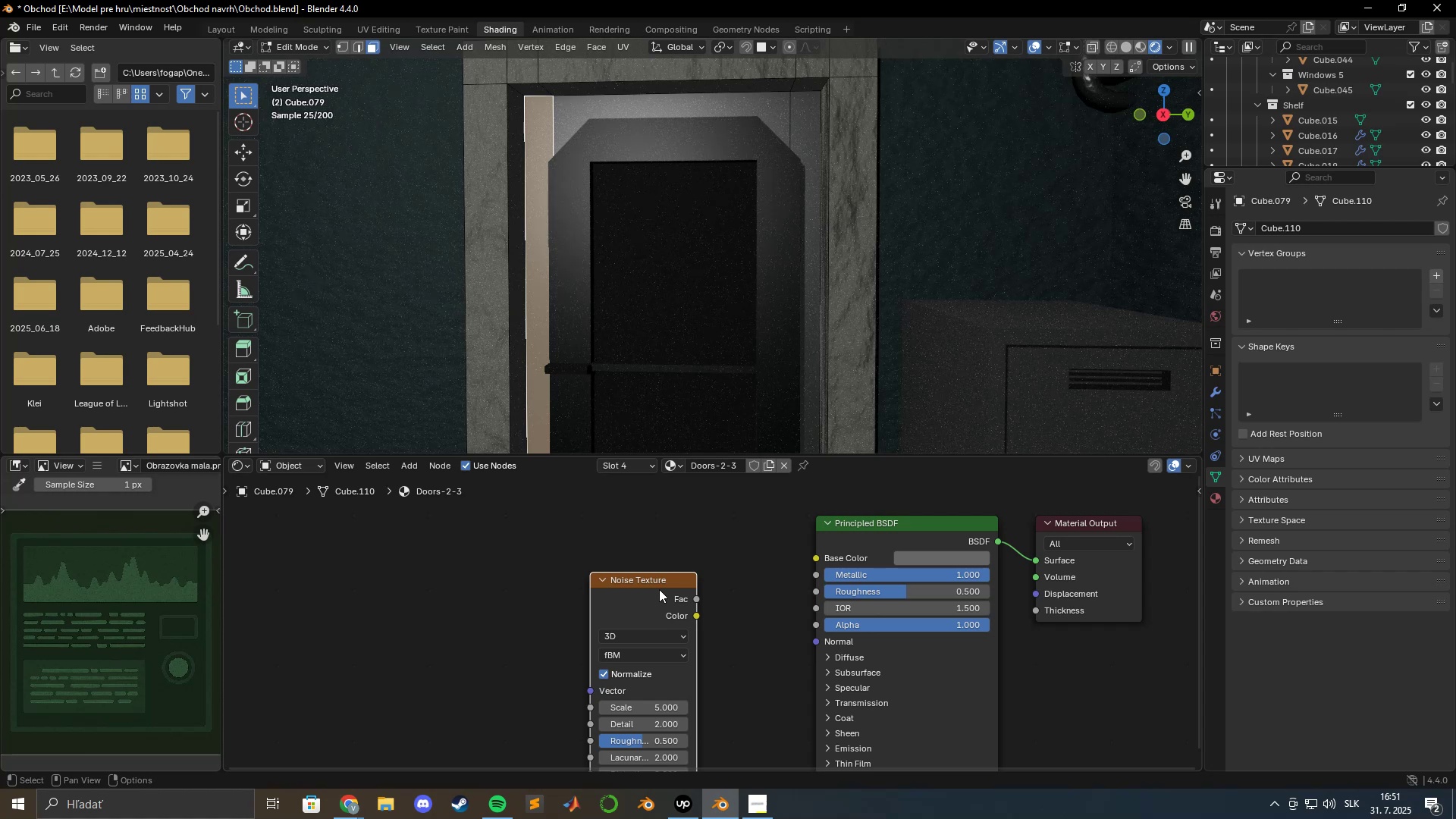 
key(Delete)
 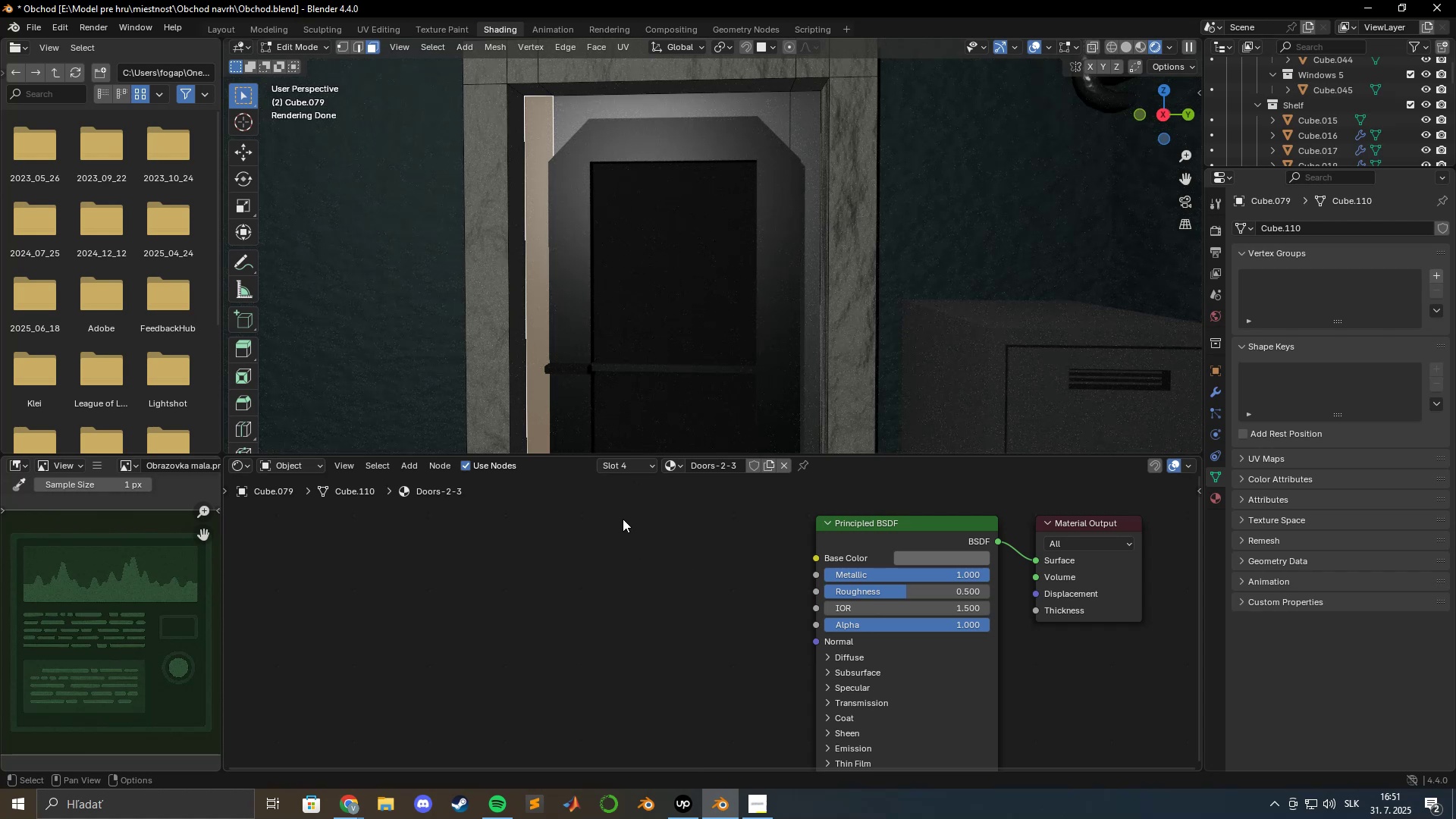 
hold_key(key=ControlLeft, duration=0.55)
 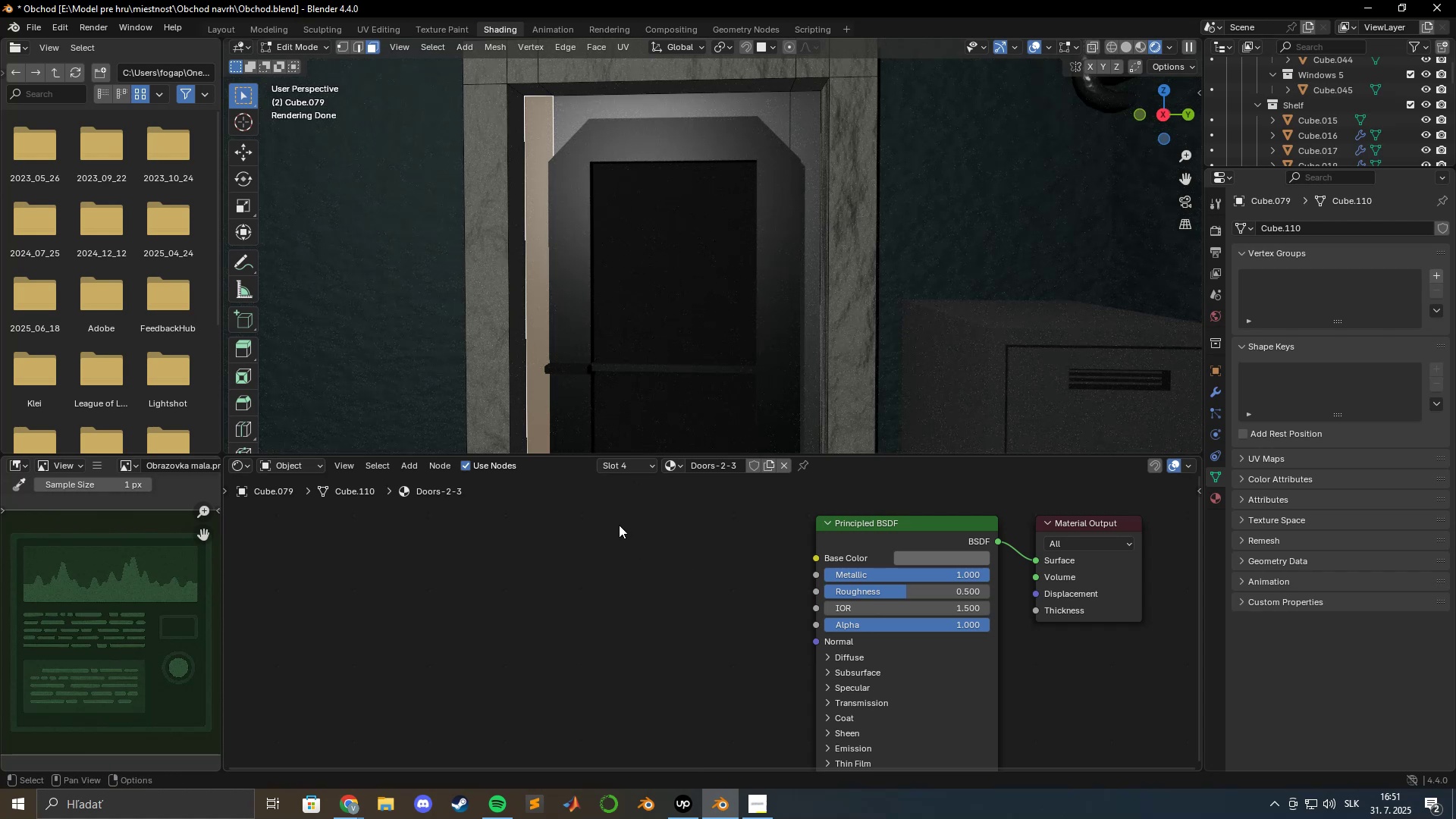 
key(Shift+A)
 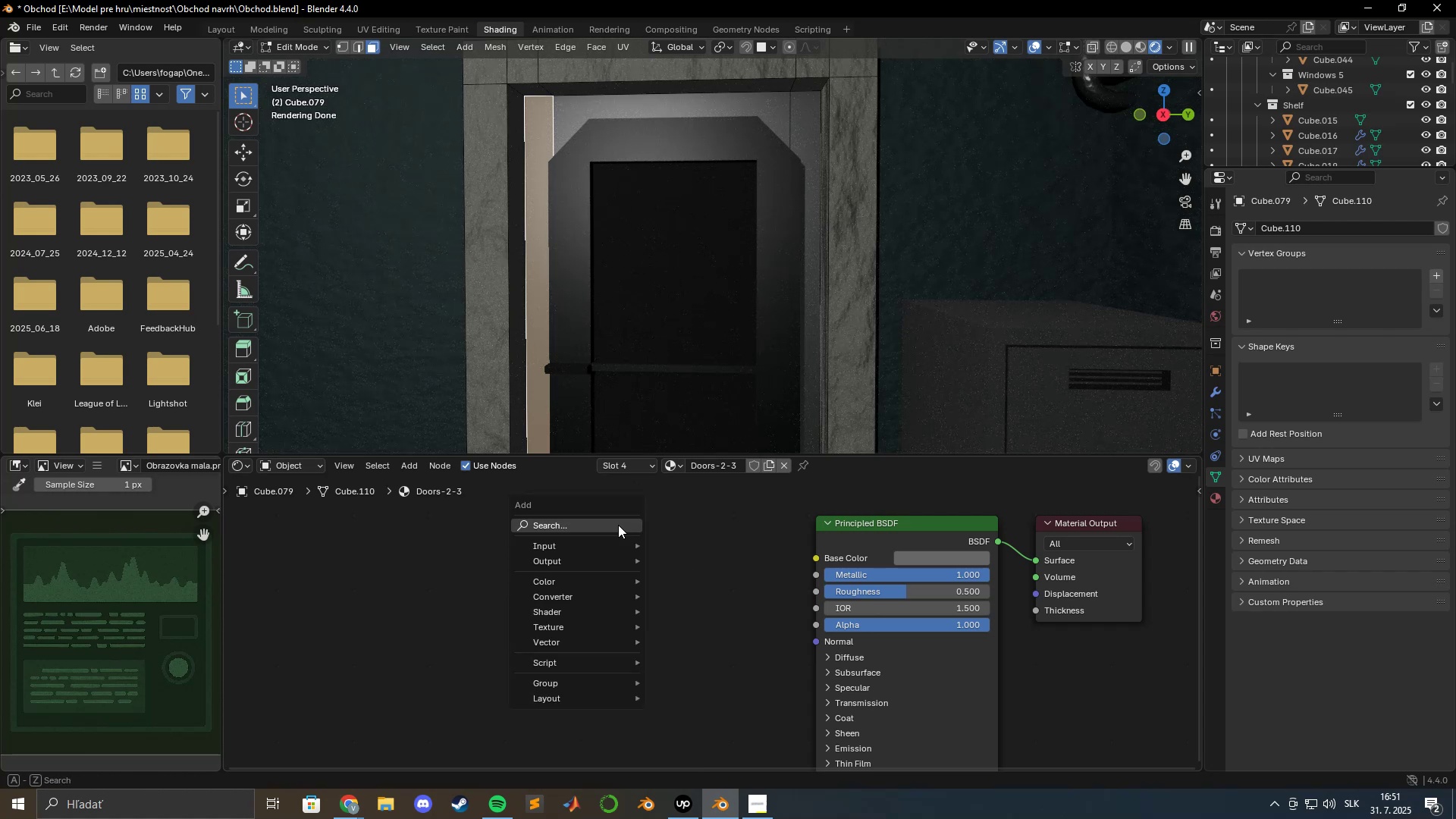 
left_click([618, 525])
 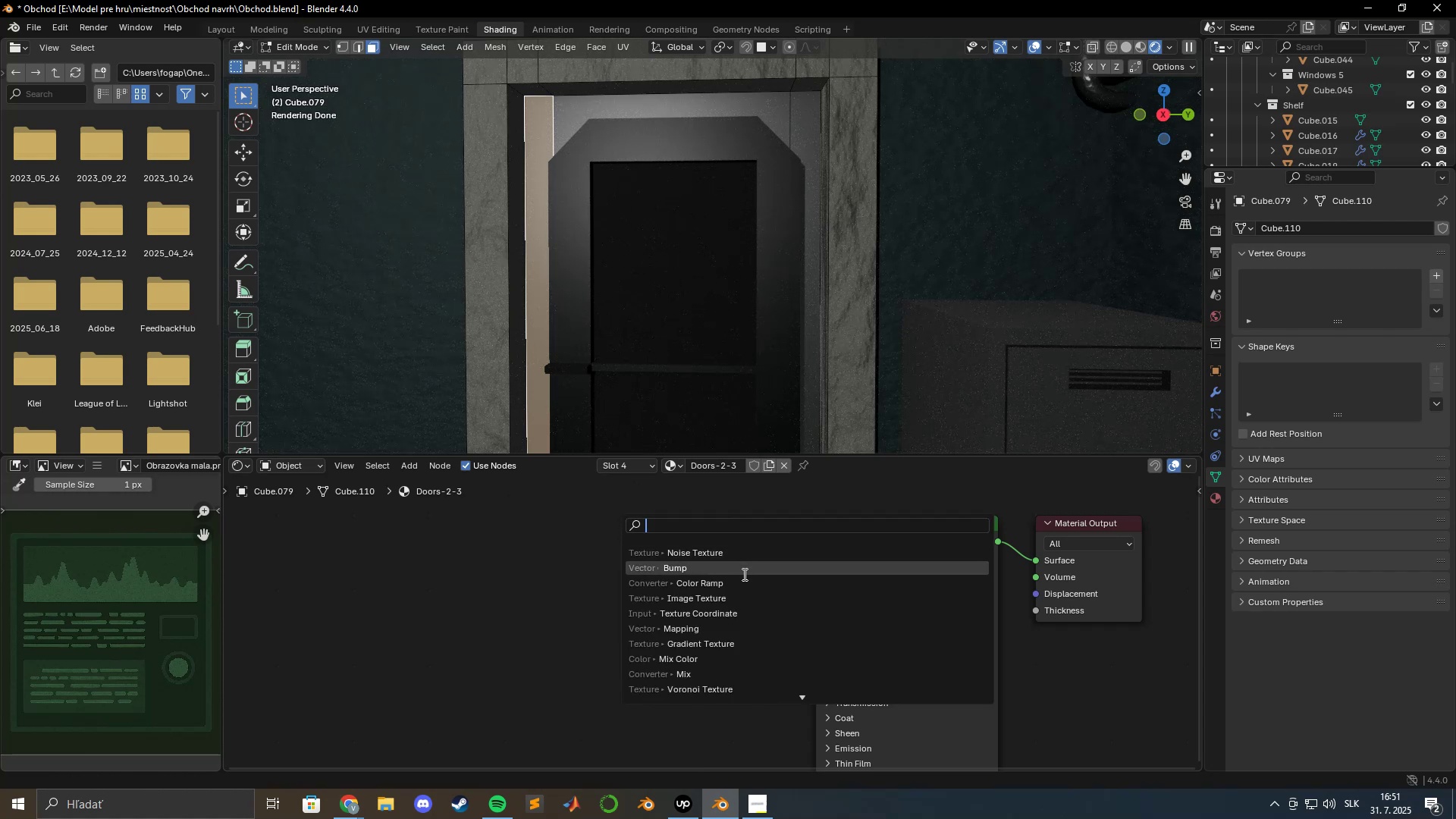 
left_click([742, 574])
 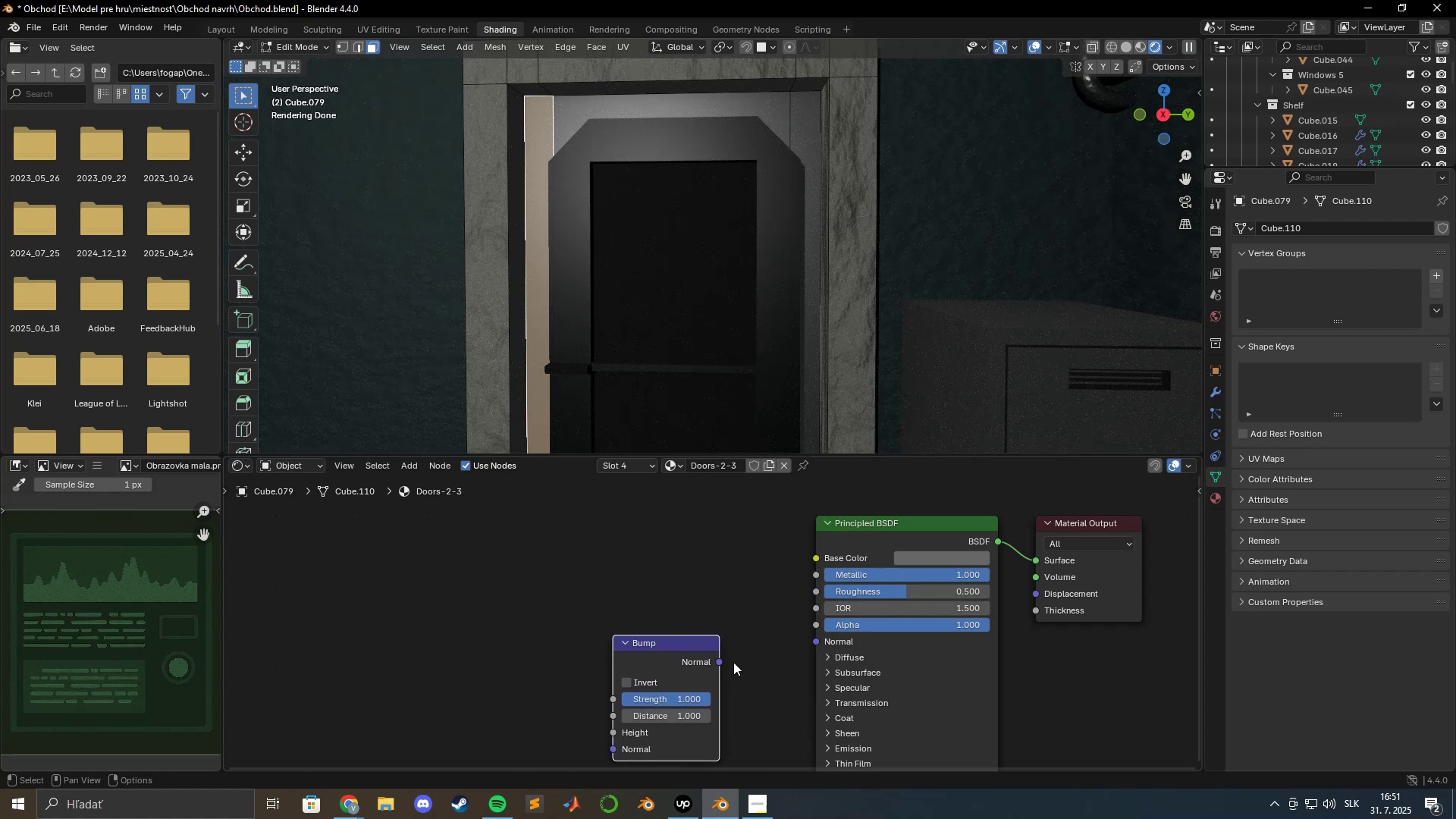 
left_click_drag(start_coordinate=[723, 663], to_coordinate=[805, 645])
 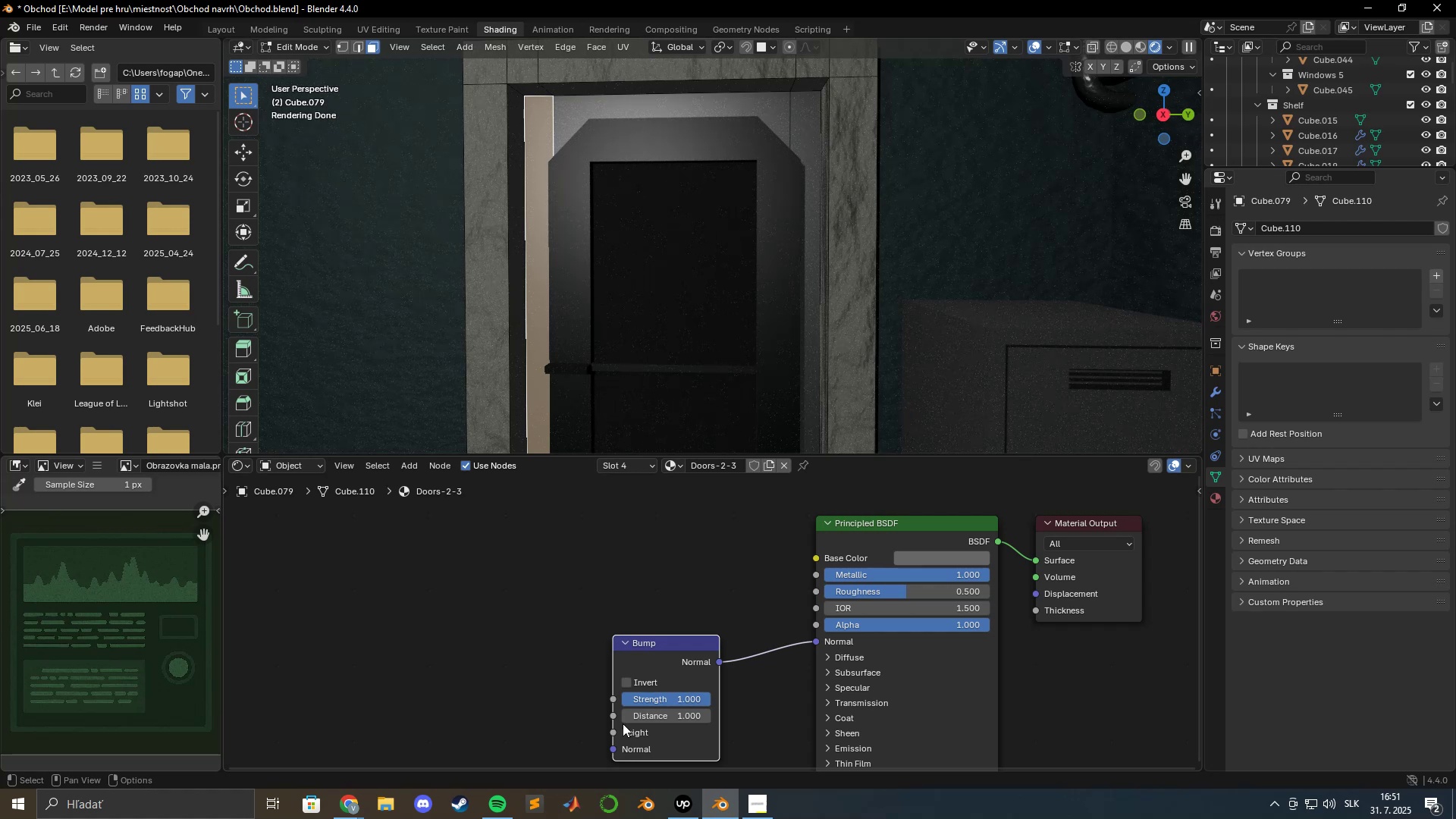 
key(Shift+ShiftLeft)
 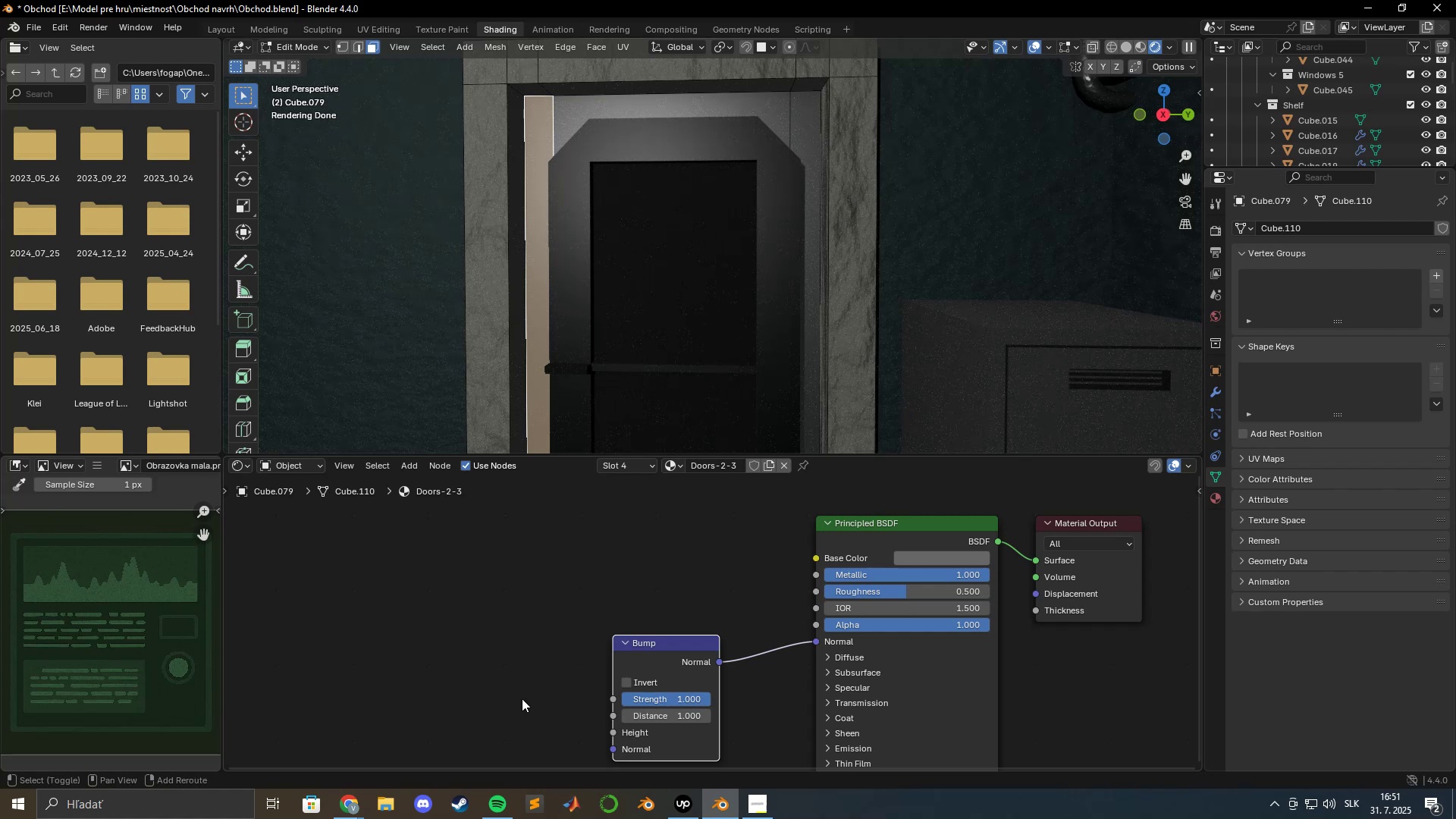 
key(Shift+A)
 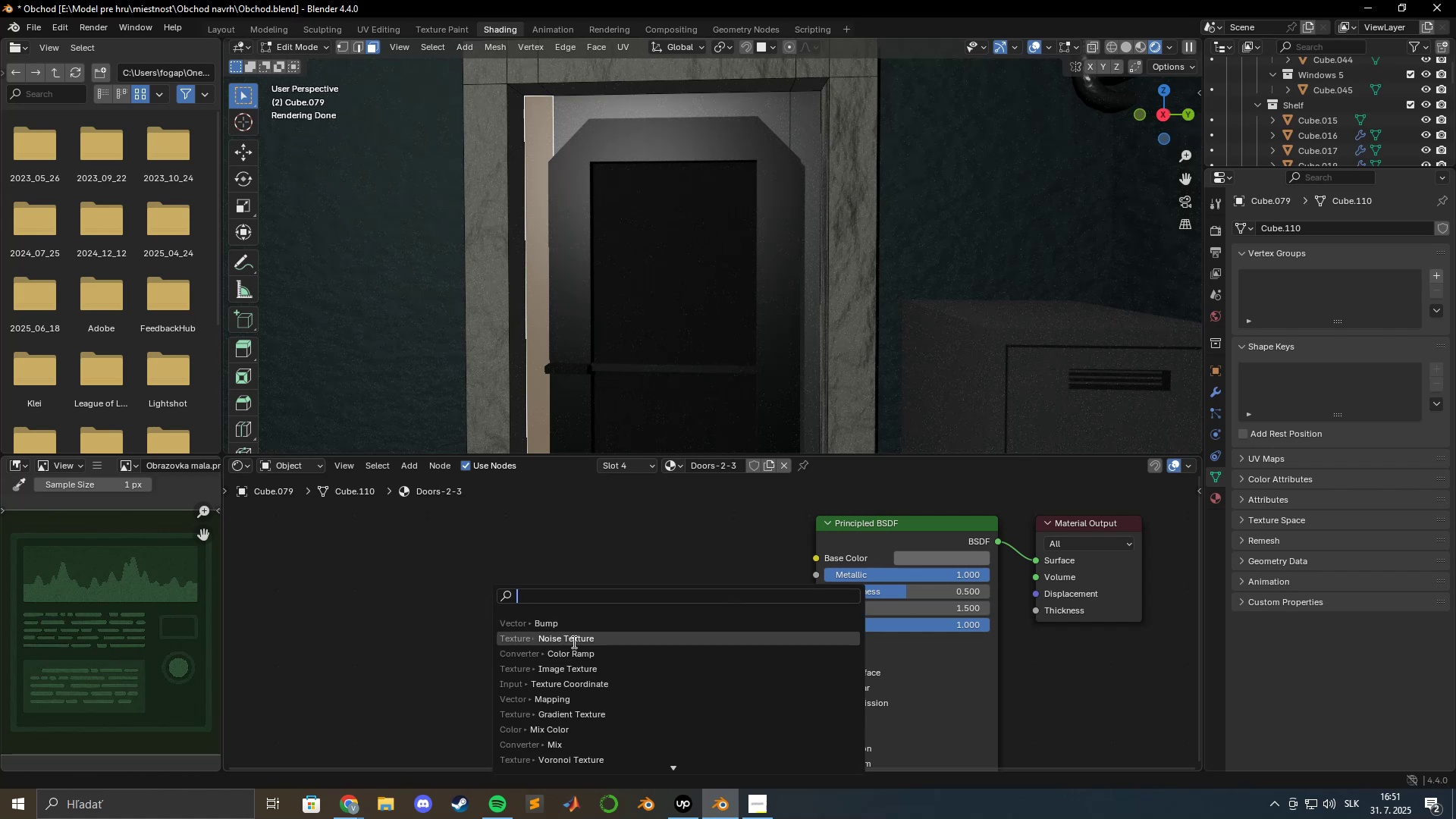 
left_click([474, 566])
 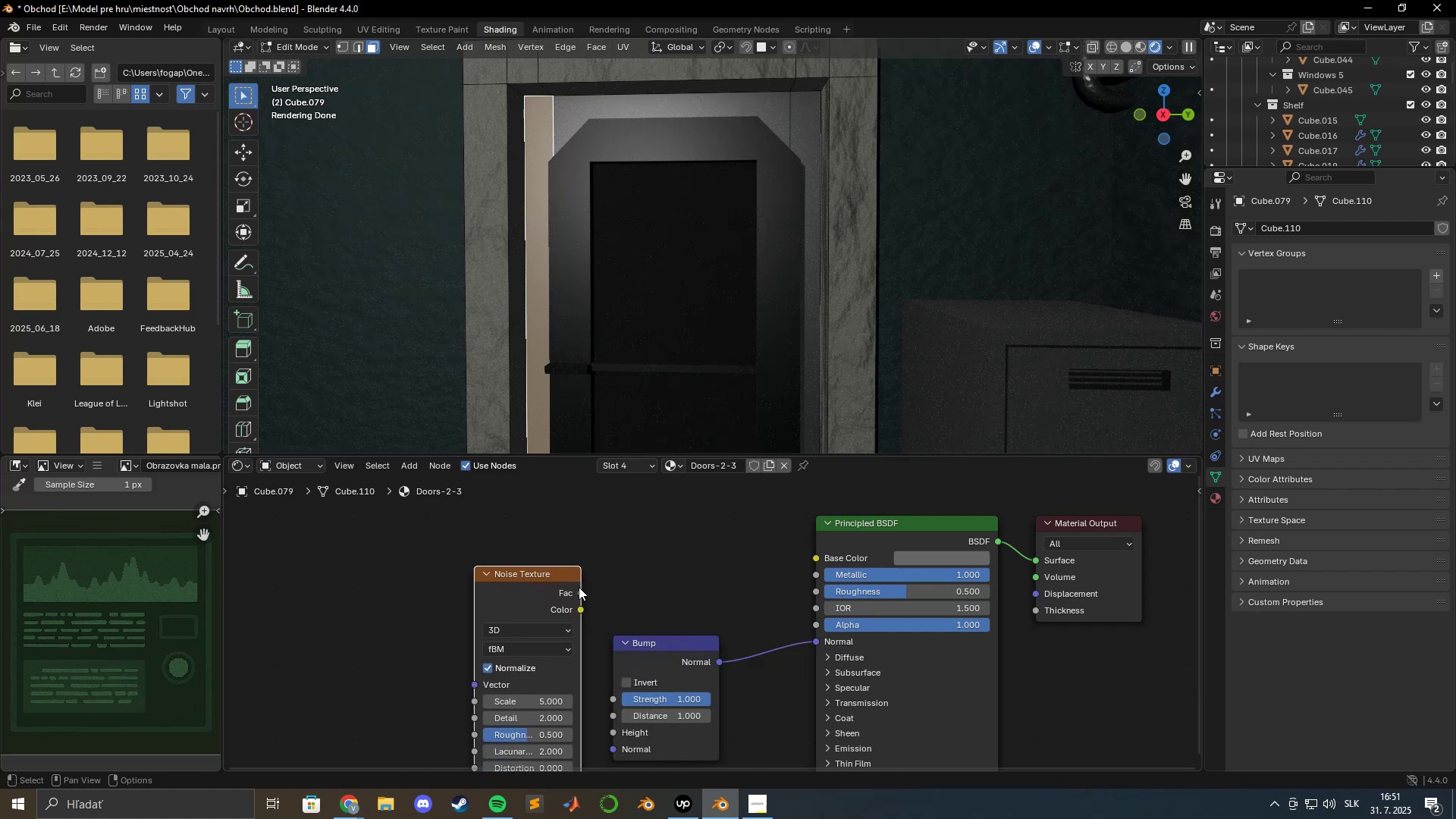 
left_click_drag(start_coordinate=[583, 584], to_coordinate=[614, 730])
 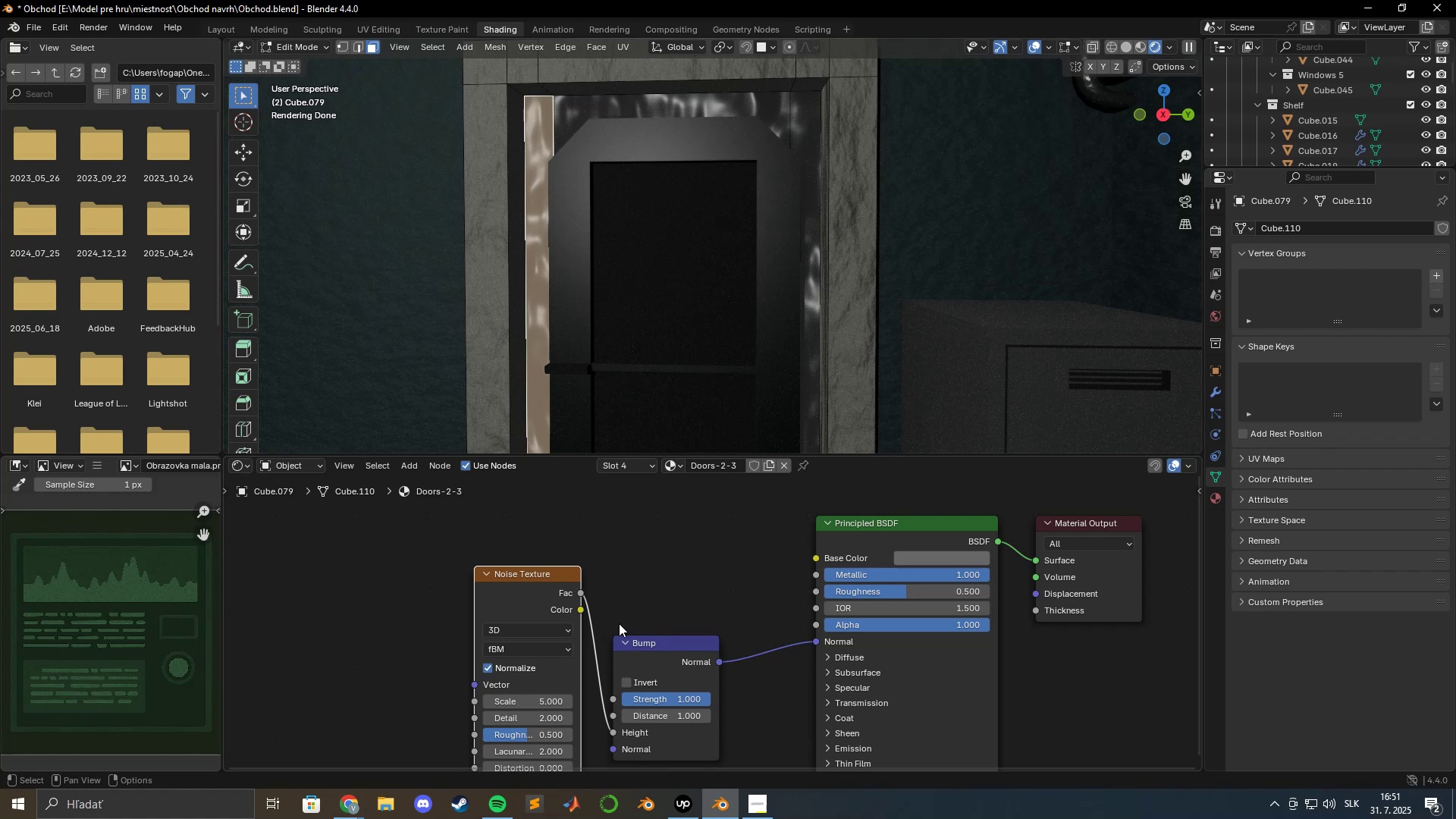 
left_click([530, 576])
 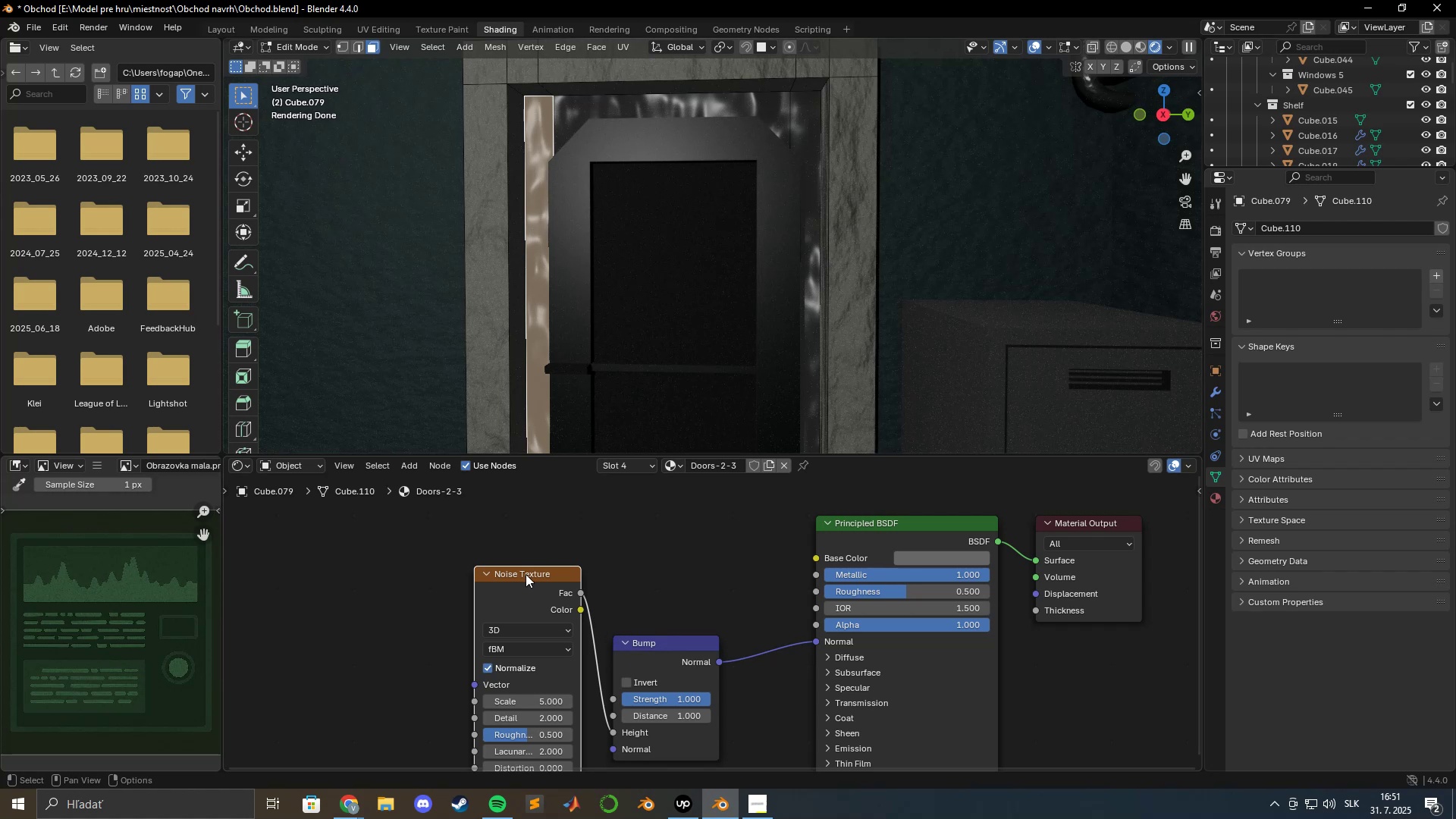 
key(Delete)
 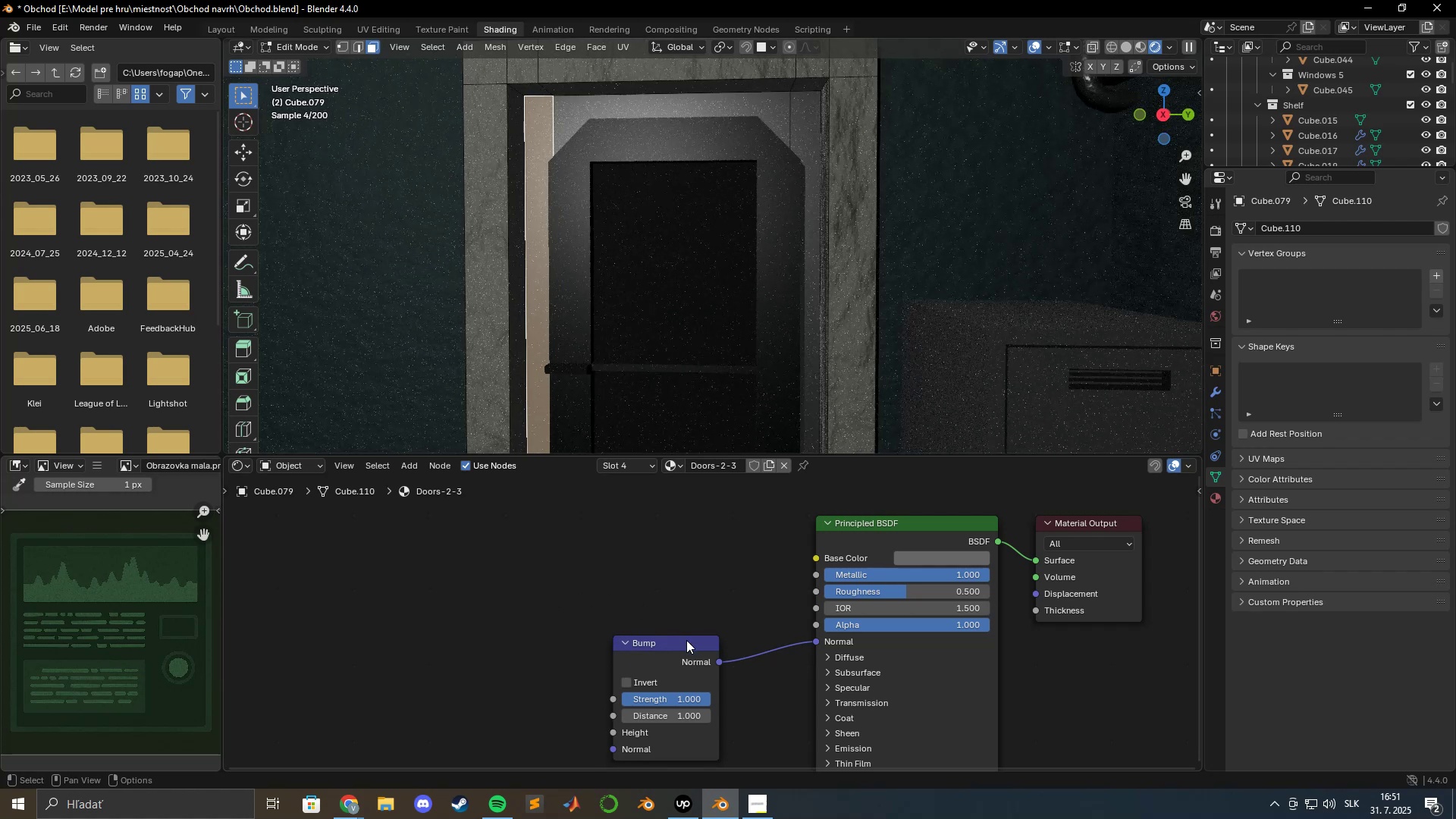 
left_click([683, 655])
 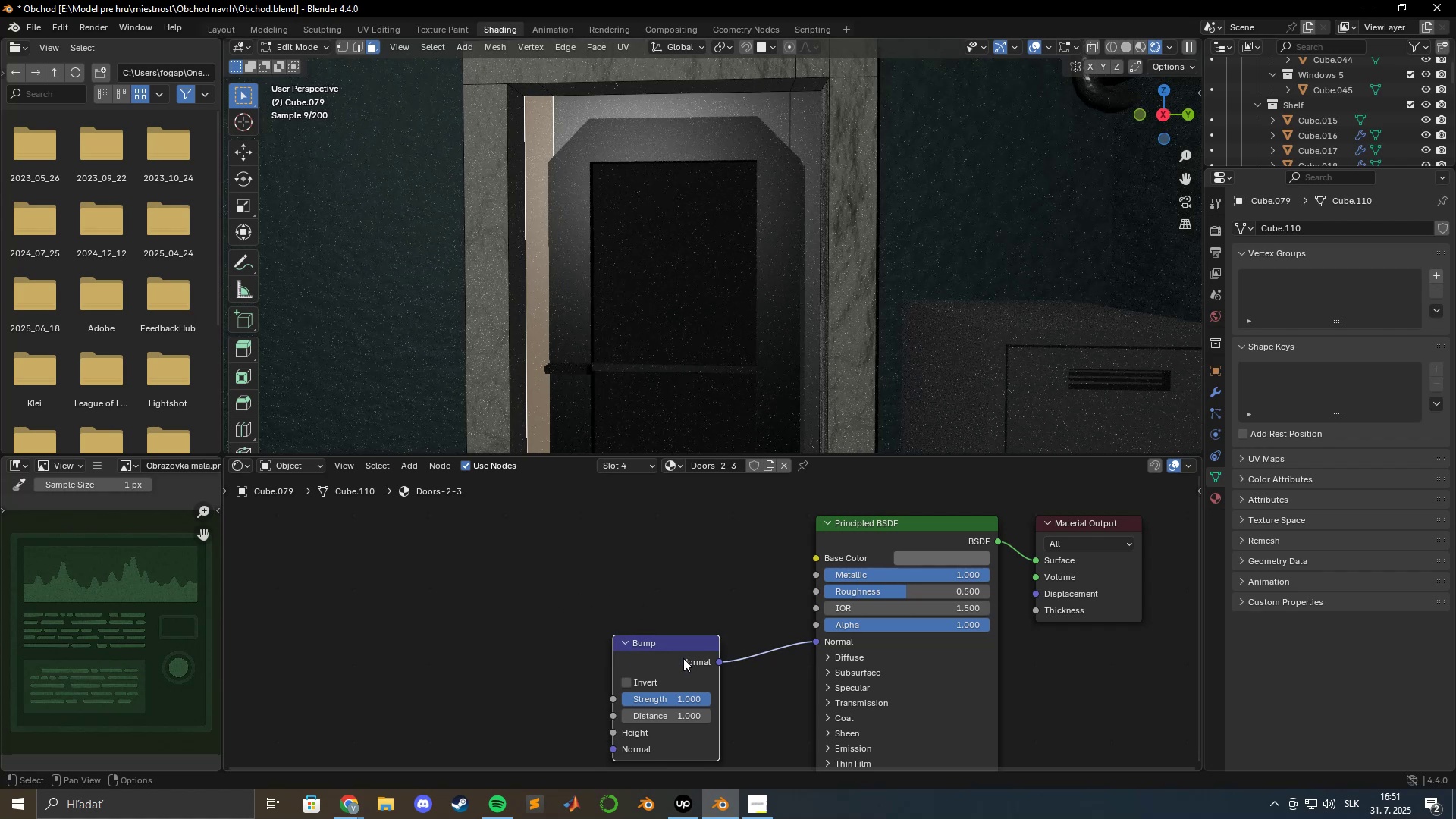 
key(Delete)
 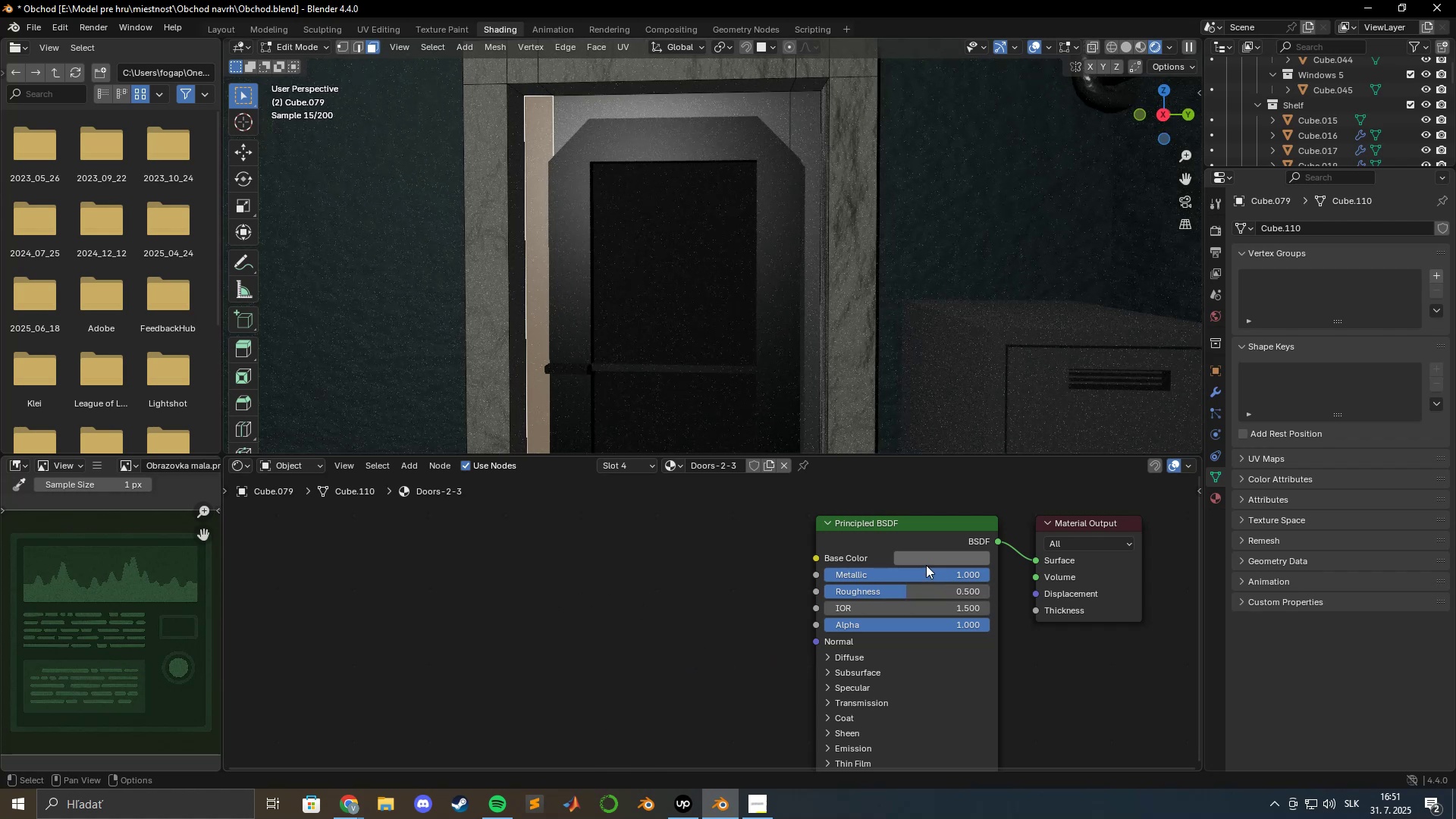 
left_click([926, 562])
 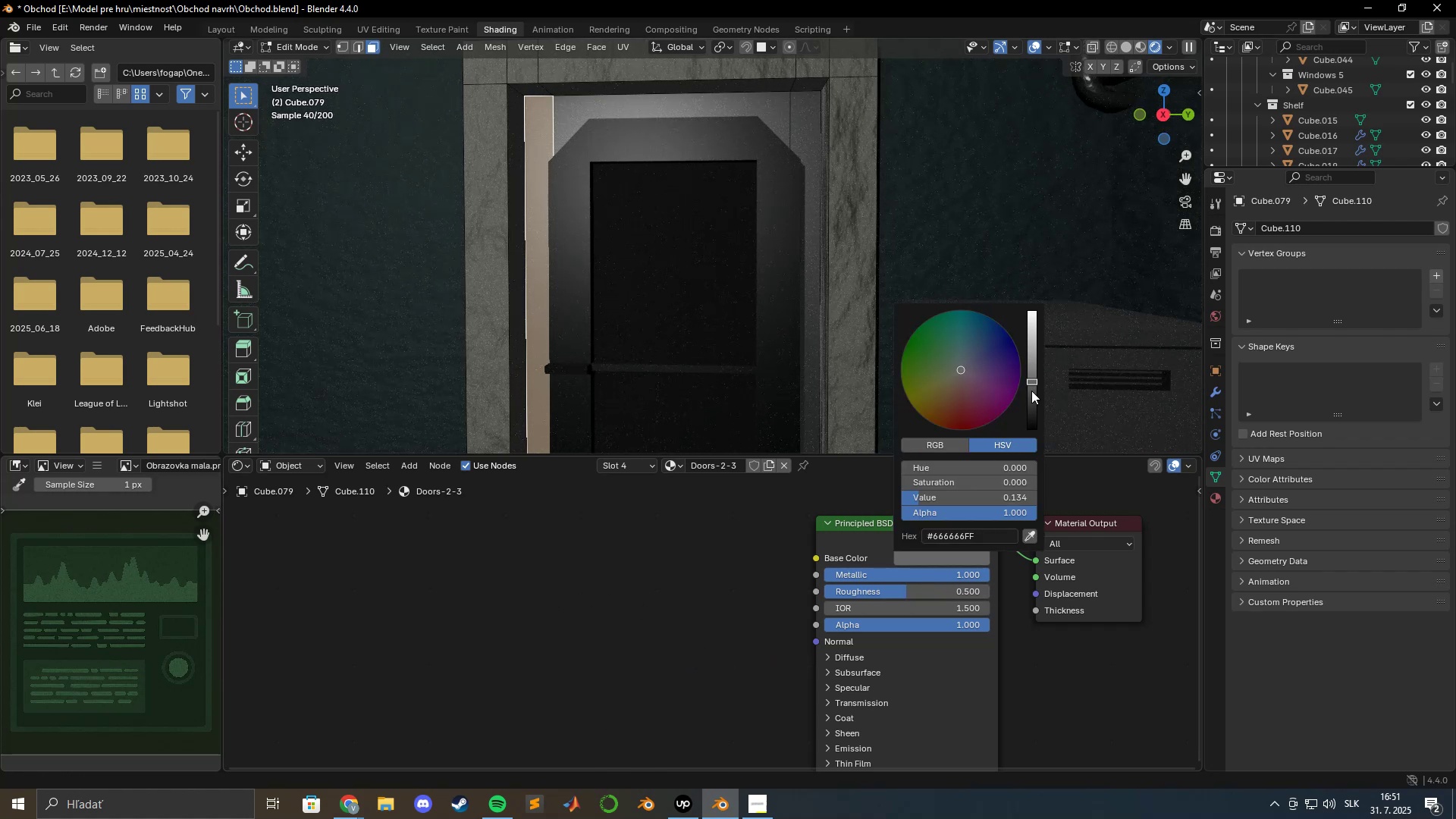 
left_click_drag(start_coordinate=[1031, 380], to_coordinate=[1037, 356])
 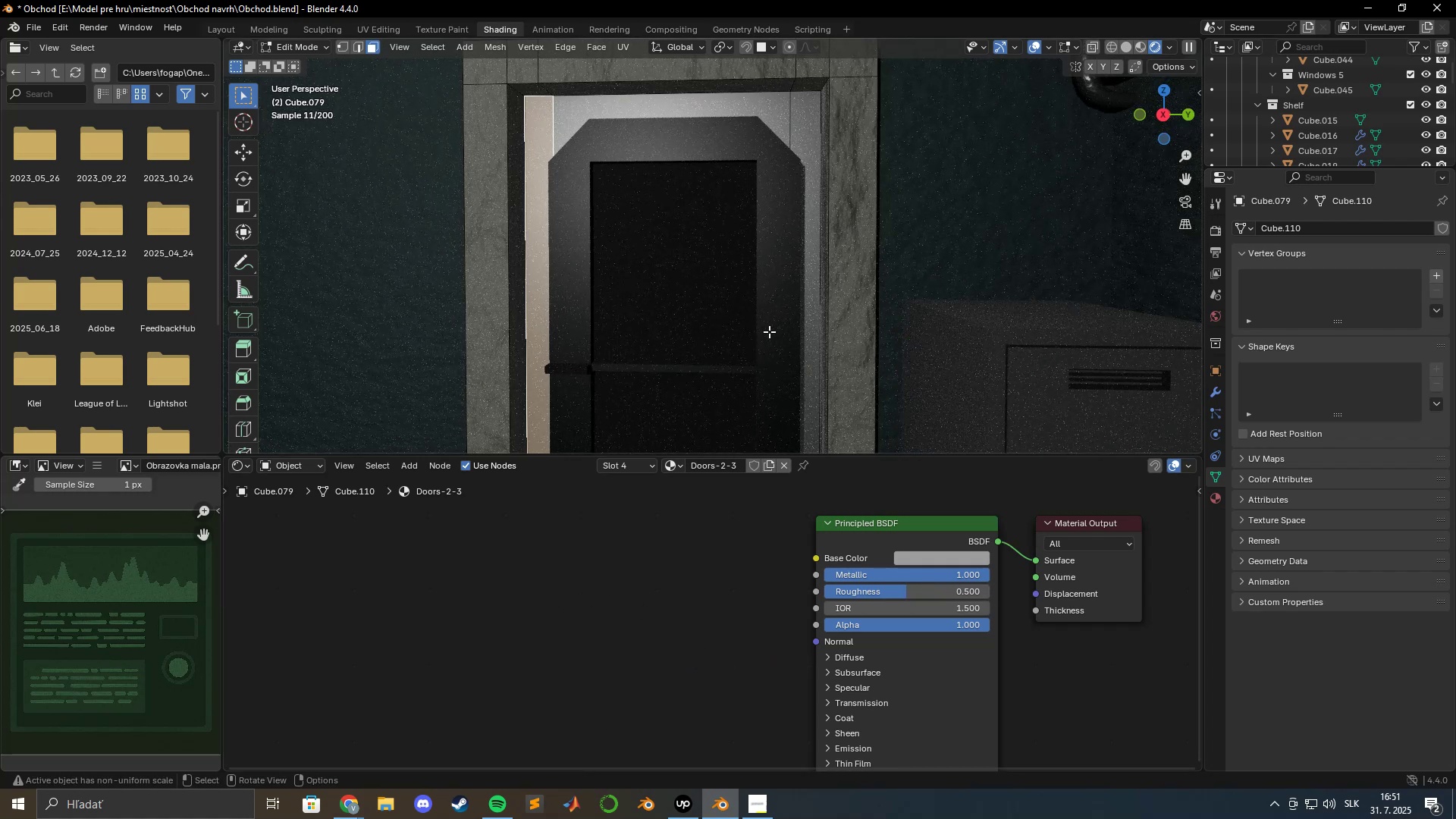 
key(Tab)
 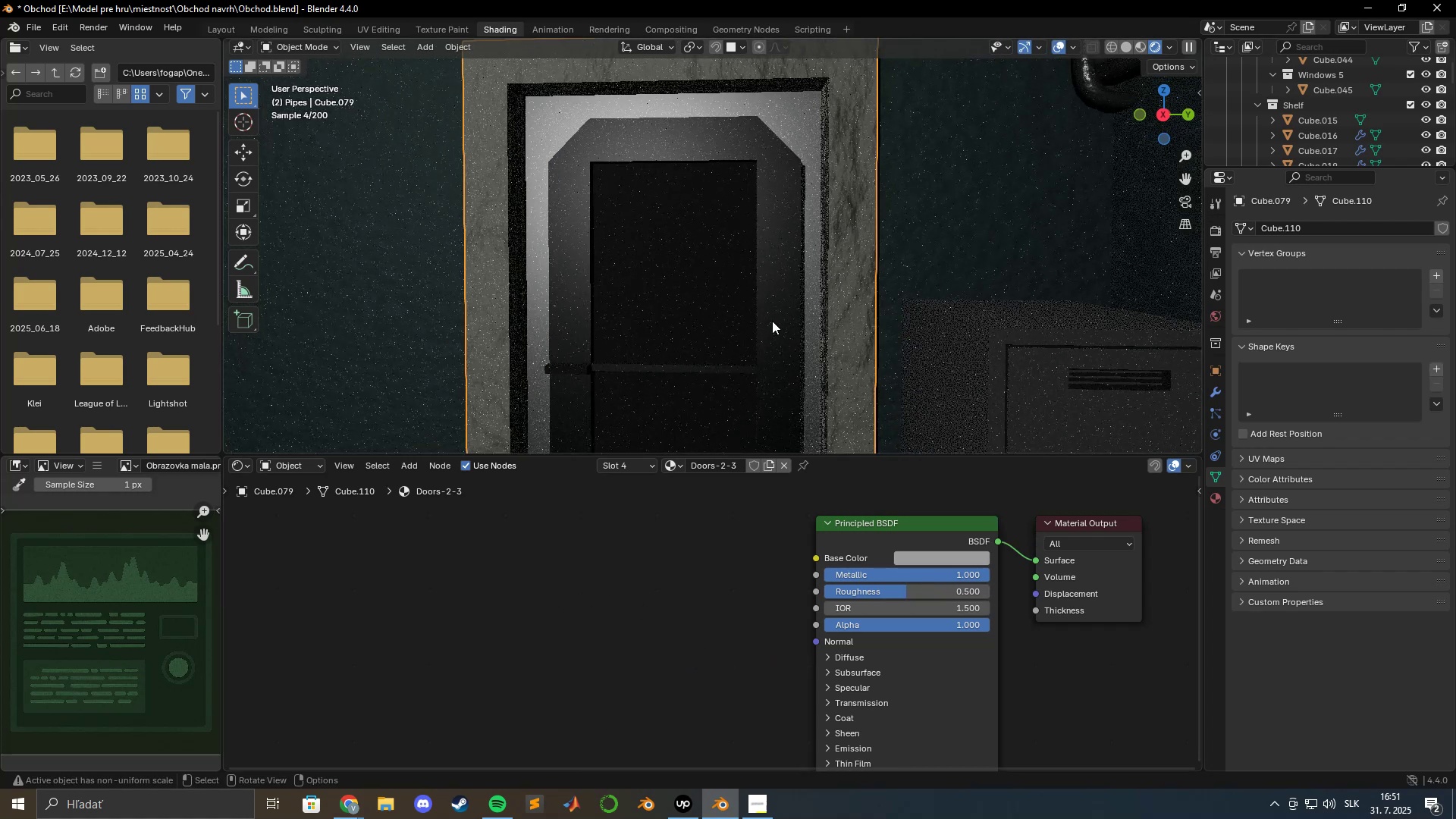 
hold_key(key=ShiftLeft, duration=0.46)
 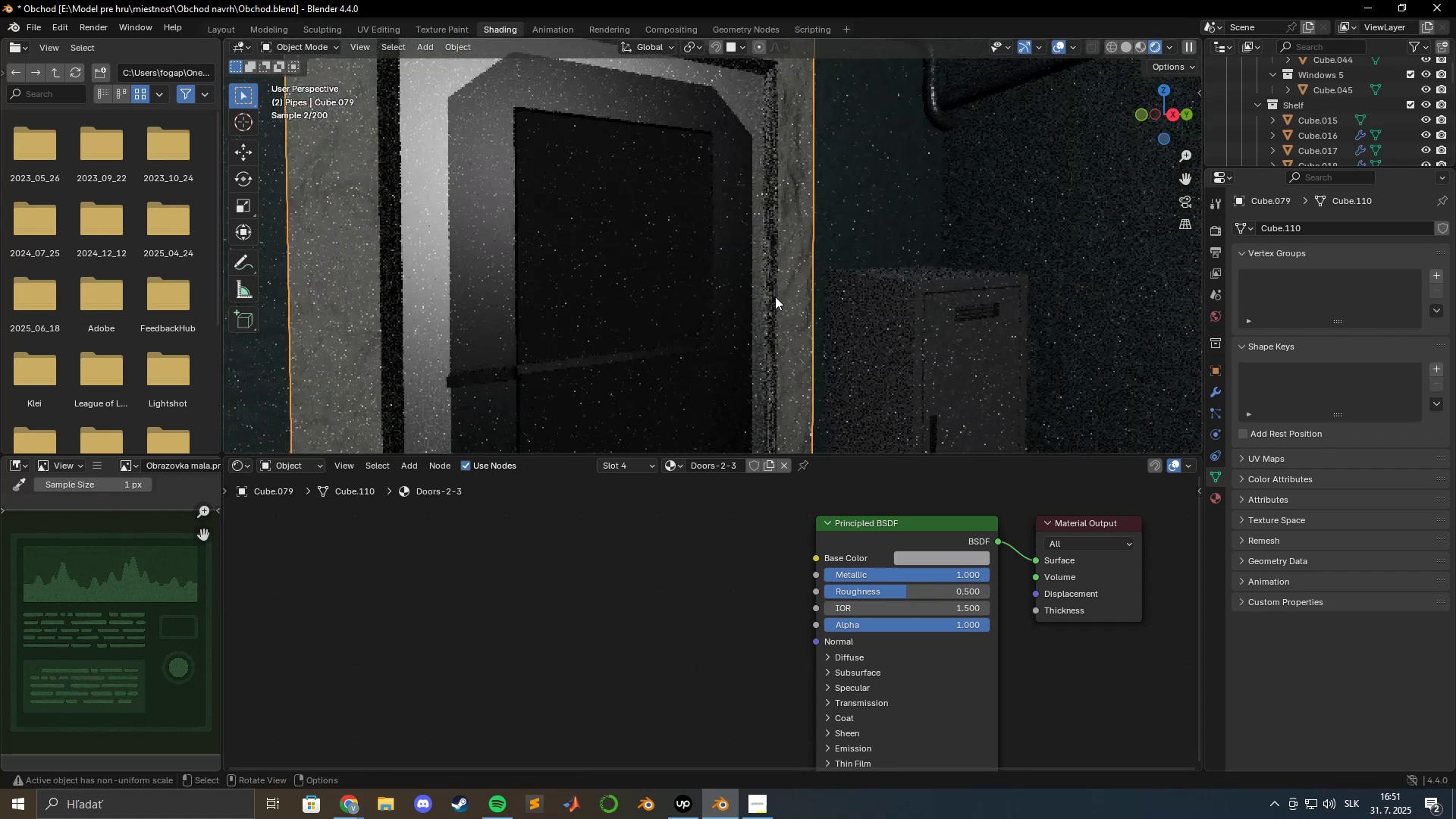 
hold_key(key=ShiftLeft, duration=0.56)
 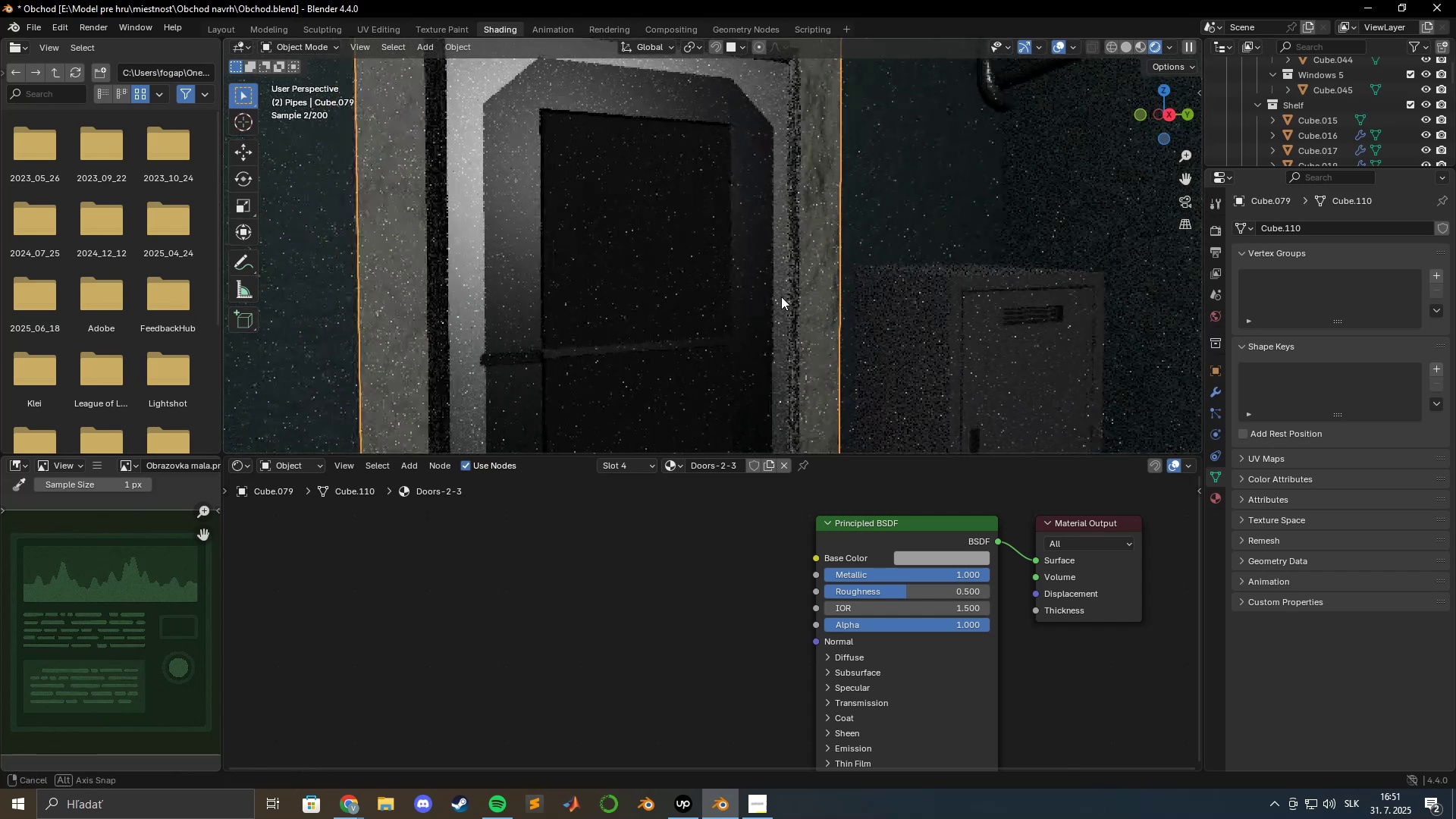 
scroll: coordinate [778, 294], scroll_direction: down, amount: 4.0
 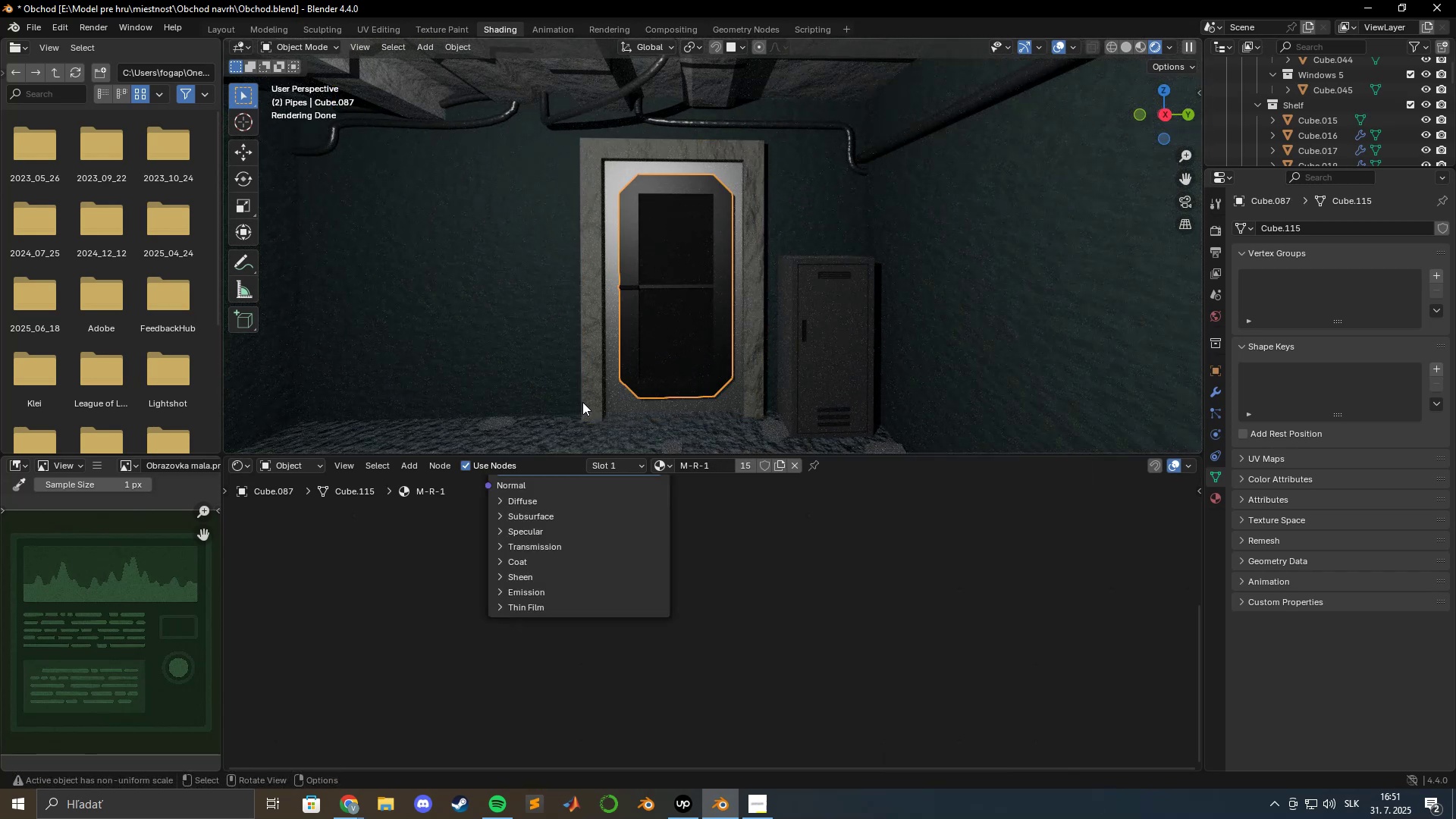 
wait(5.48)
 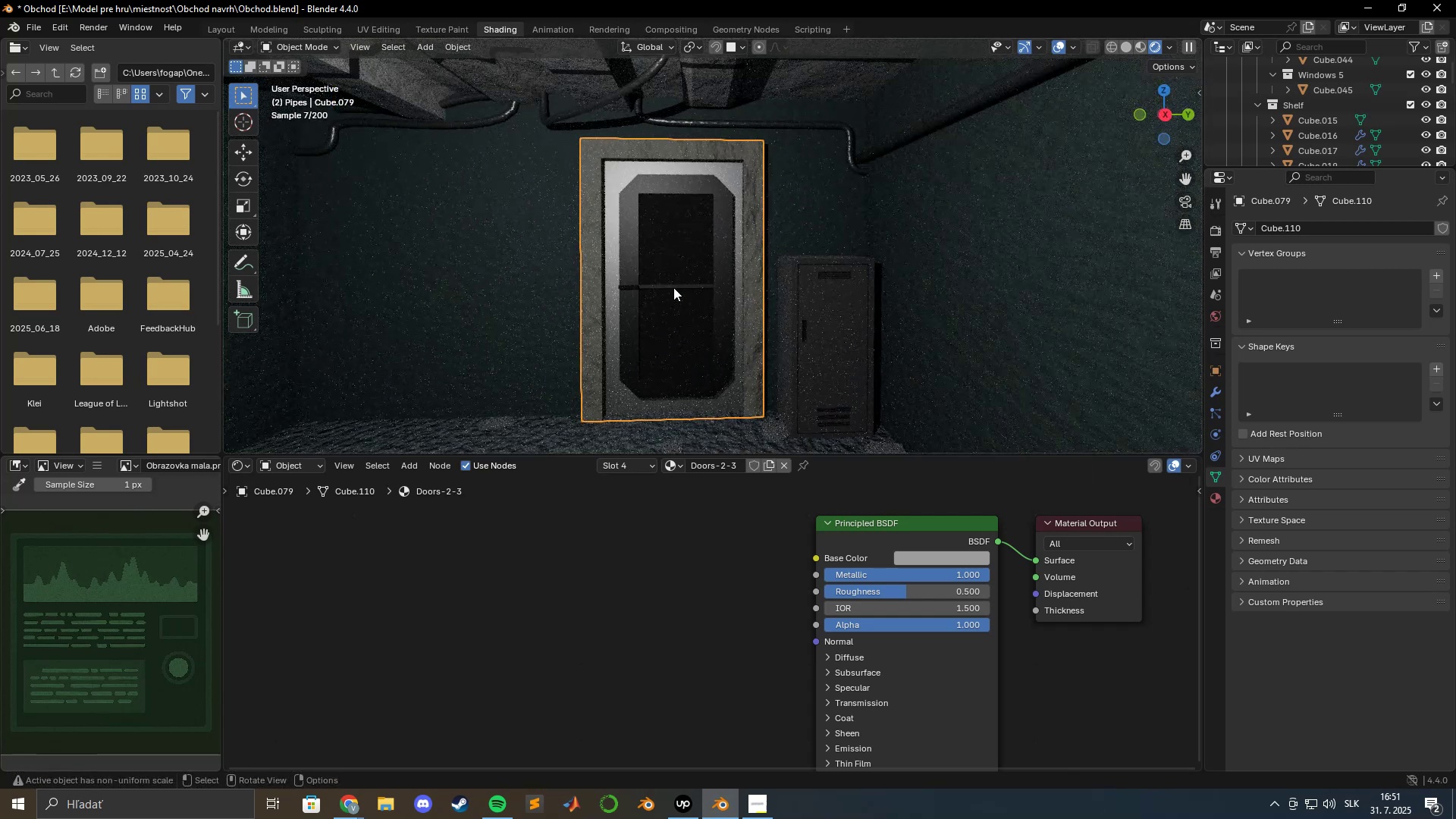 
mouse_move([666, 474])
 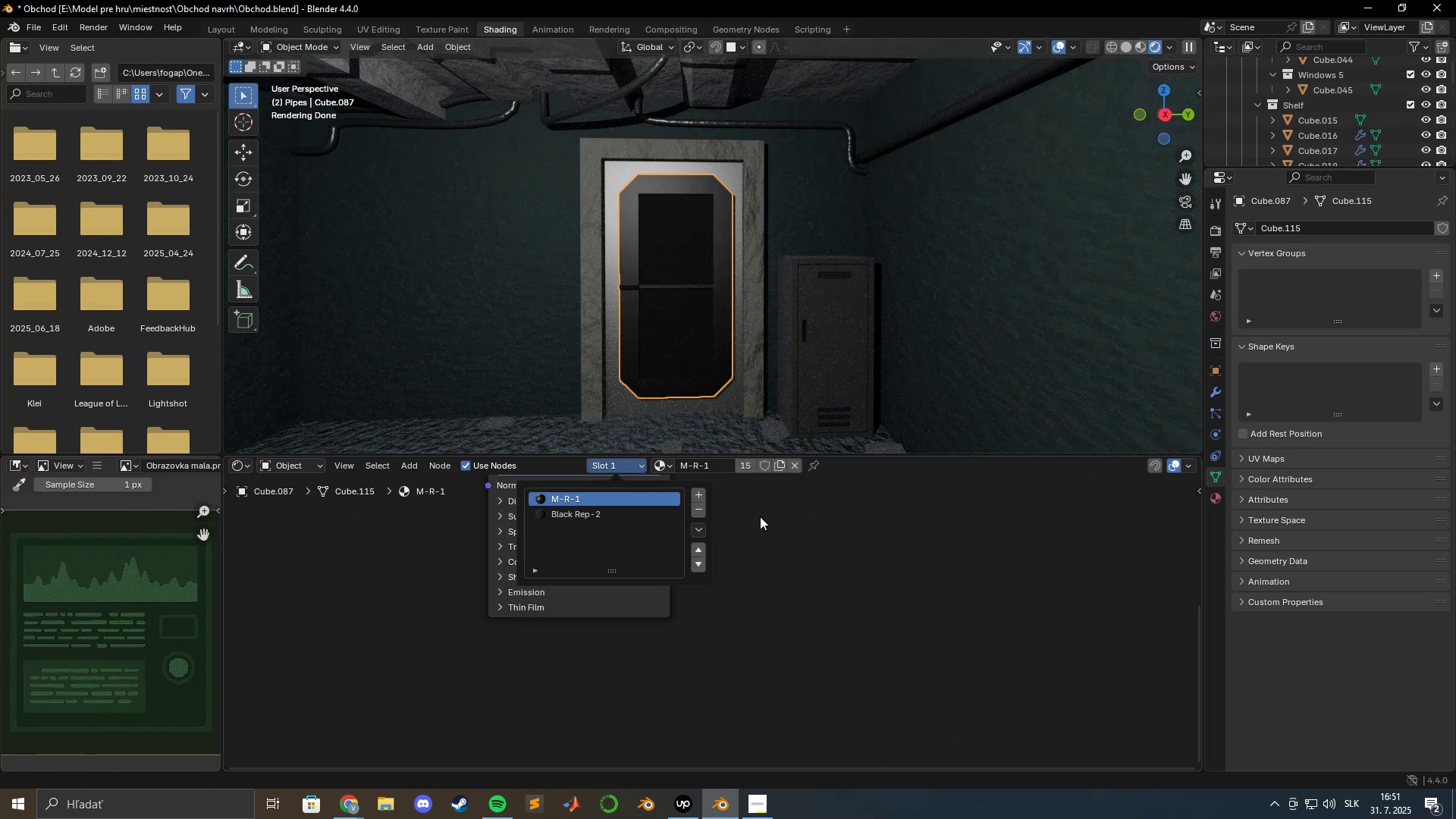 
left_click([760, 516])
 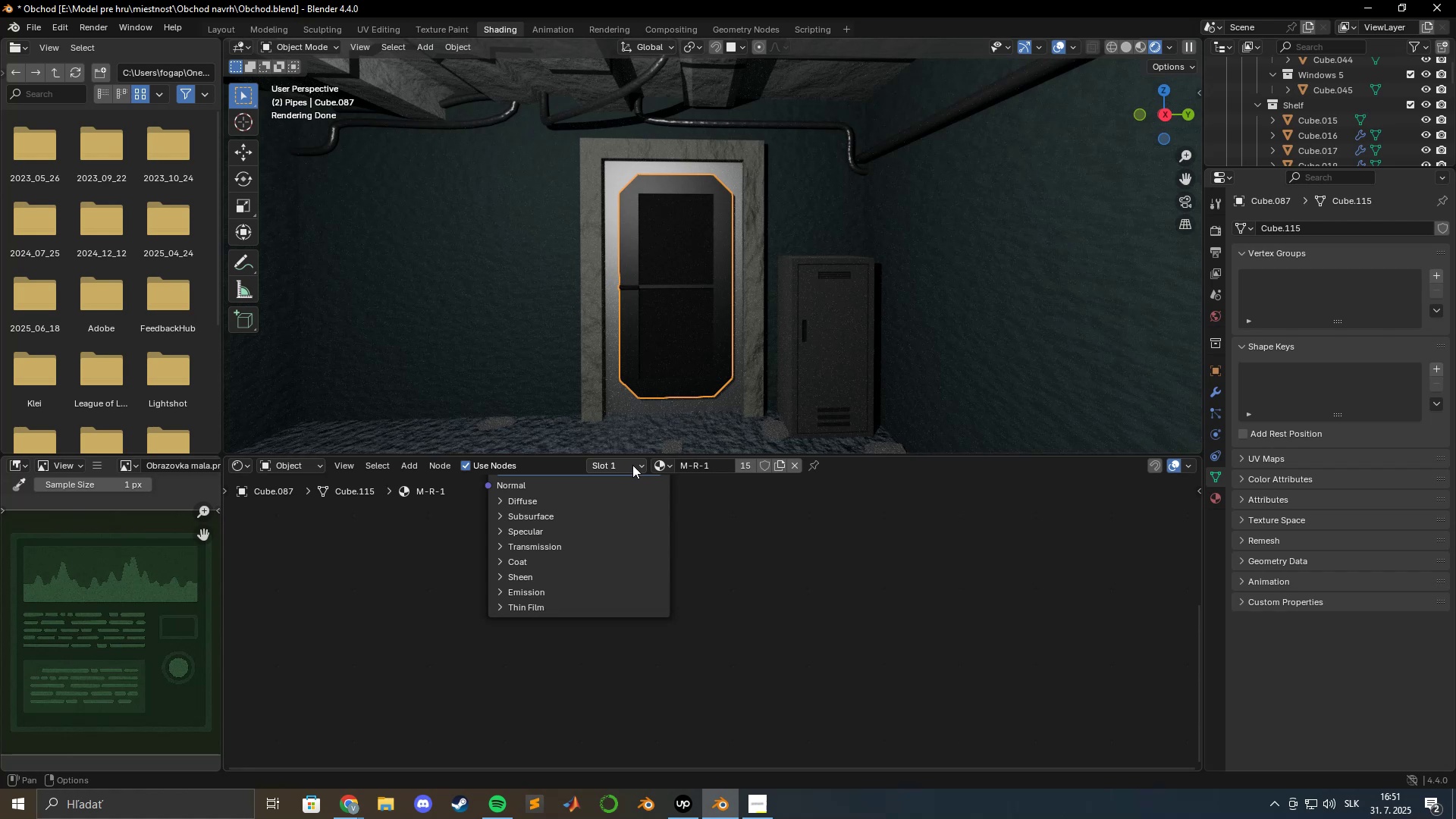 
left_click([632, 465])
 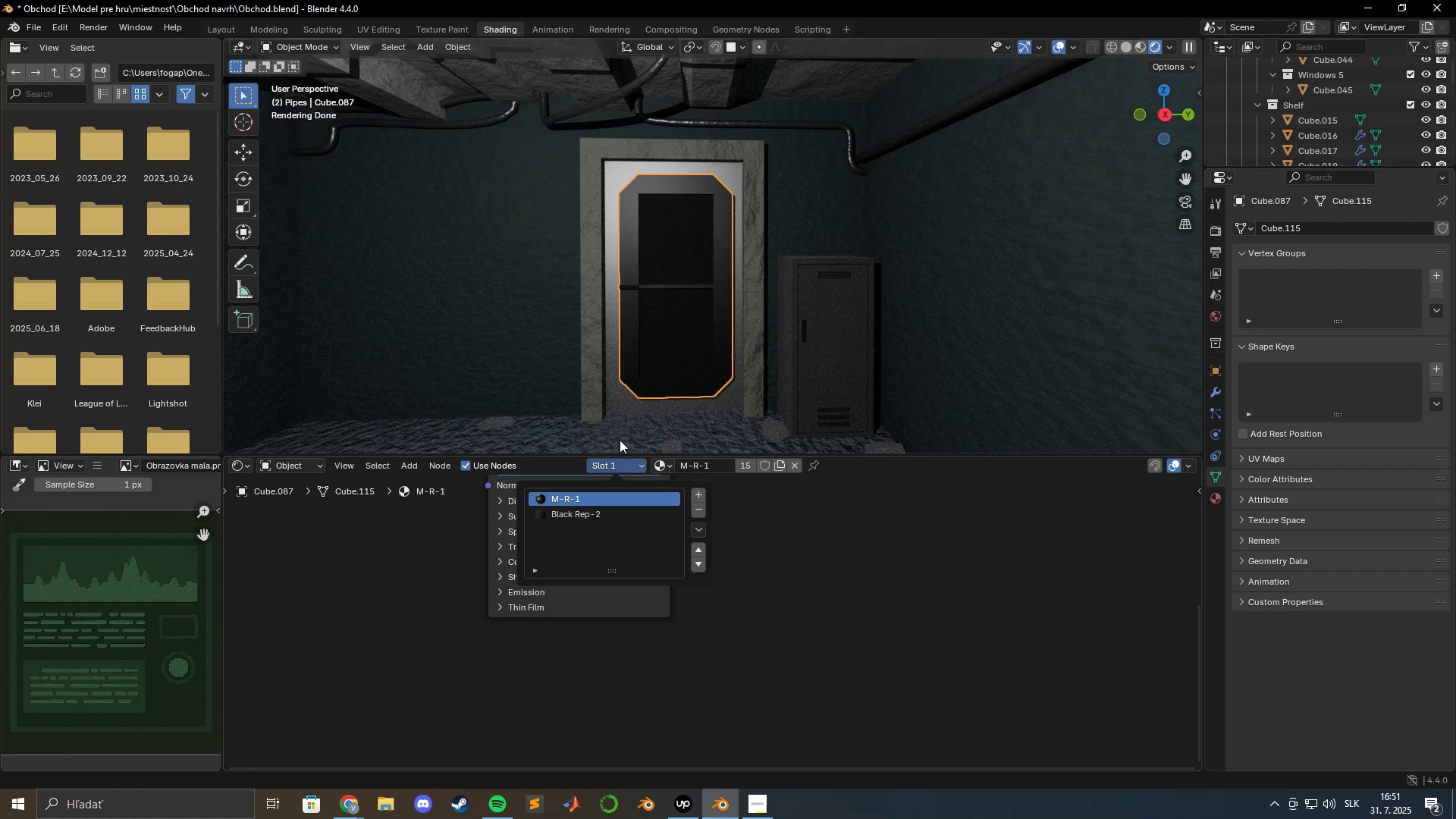 
left_click([594, 384])
 